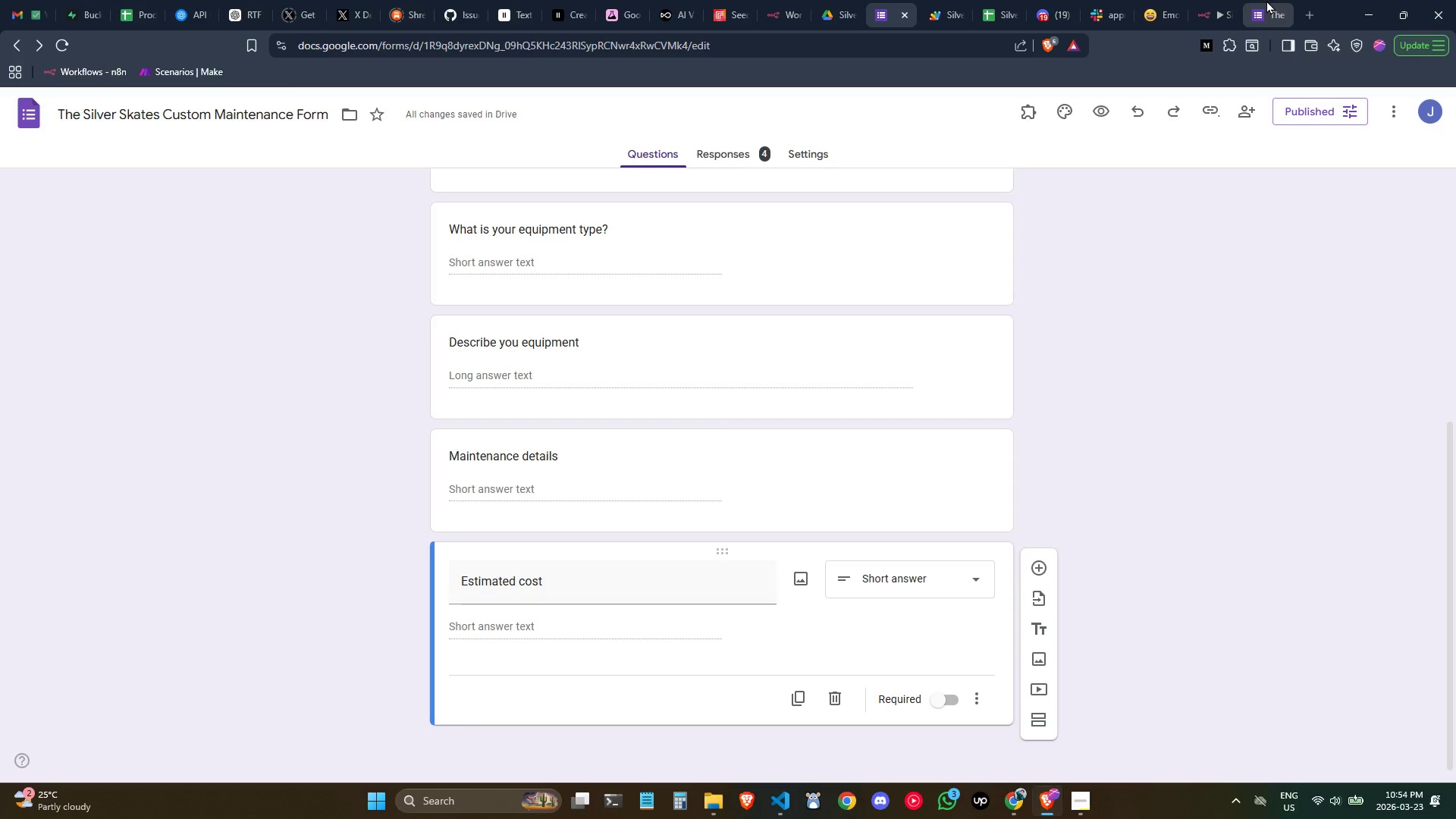 
mouse_move([1217, 19])
 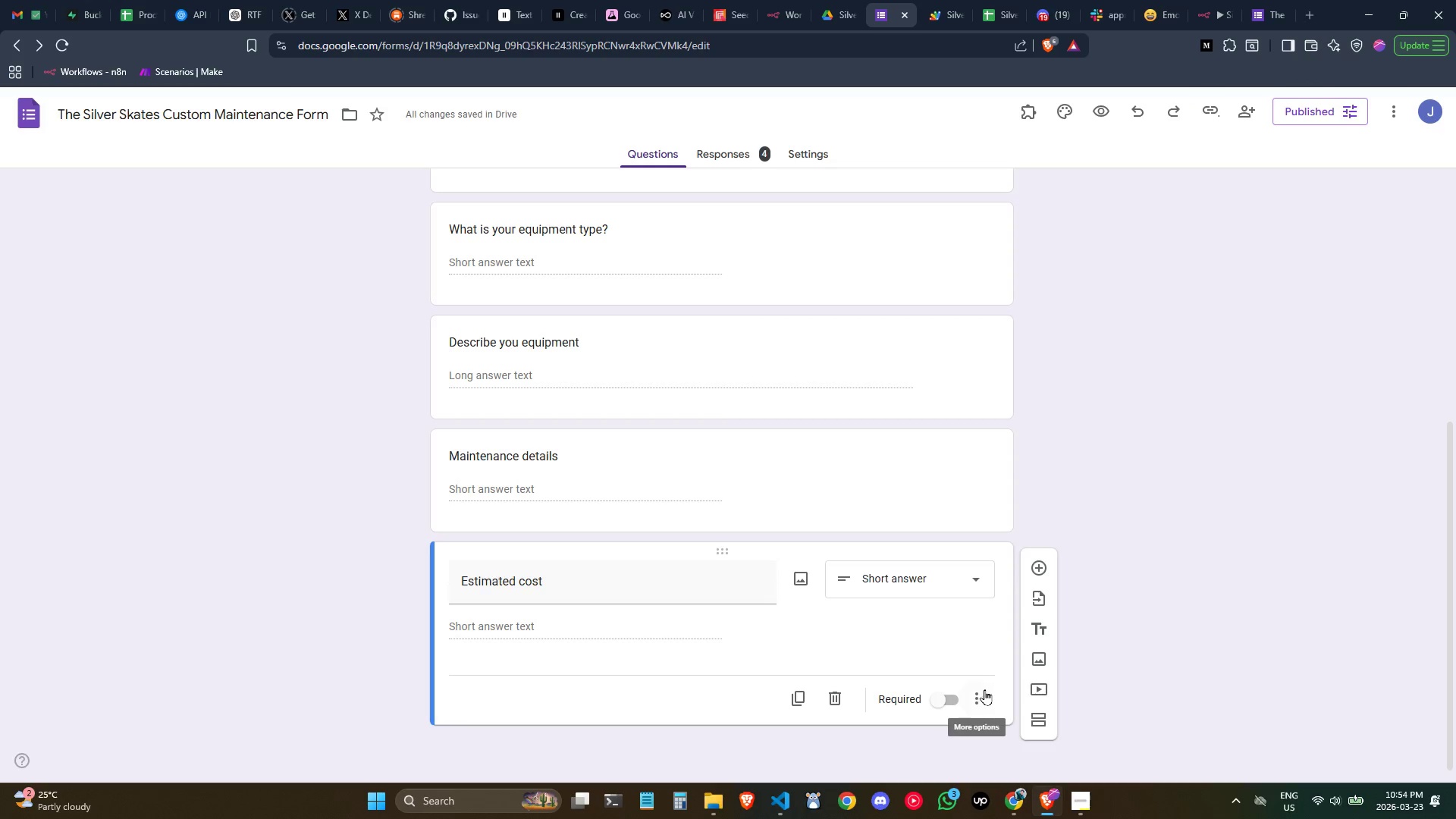 
left_click([984, 691])
 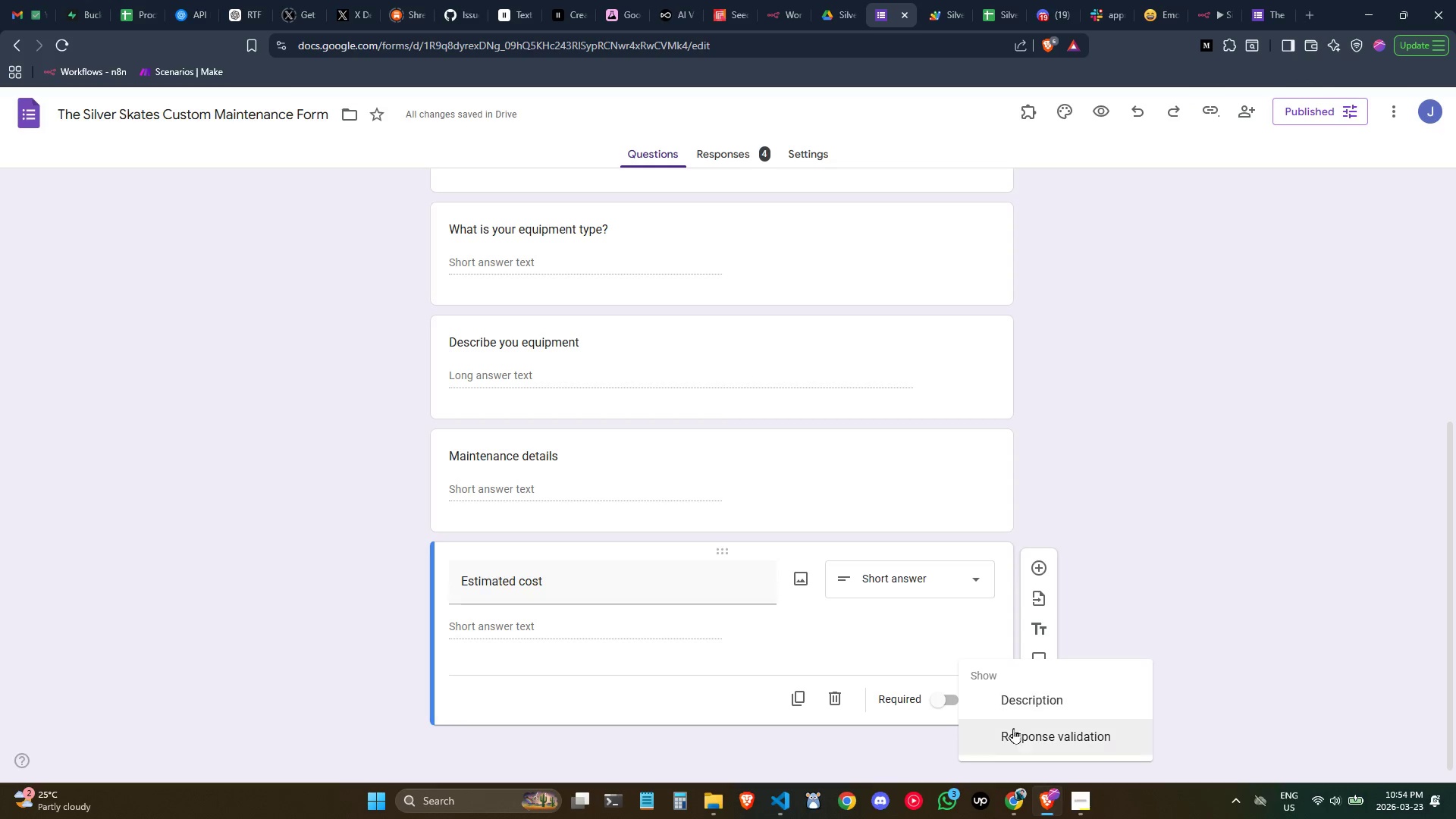 
left_click([1028, 735])
 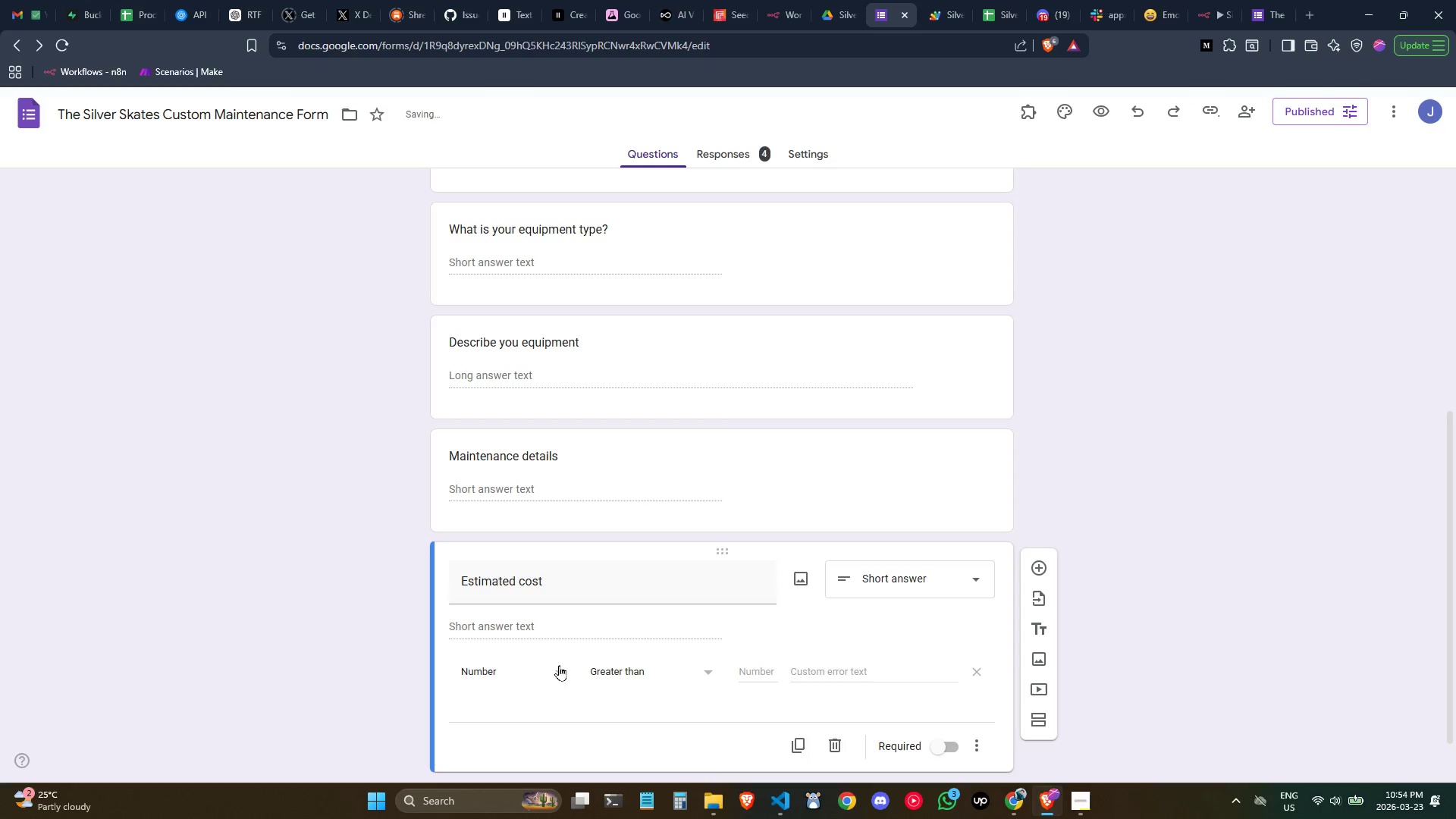 
left_click([526, 661])
 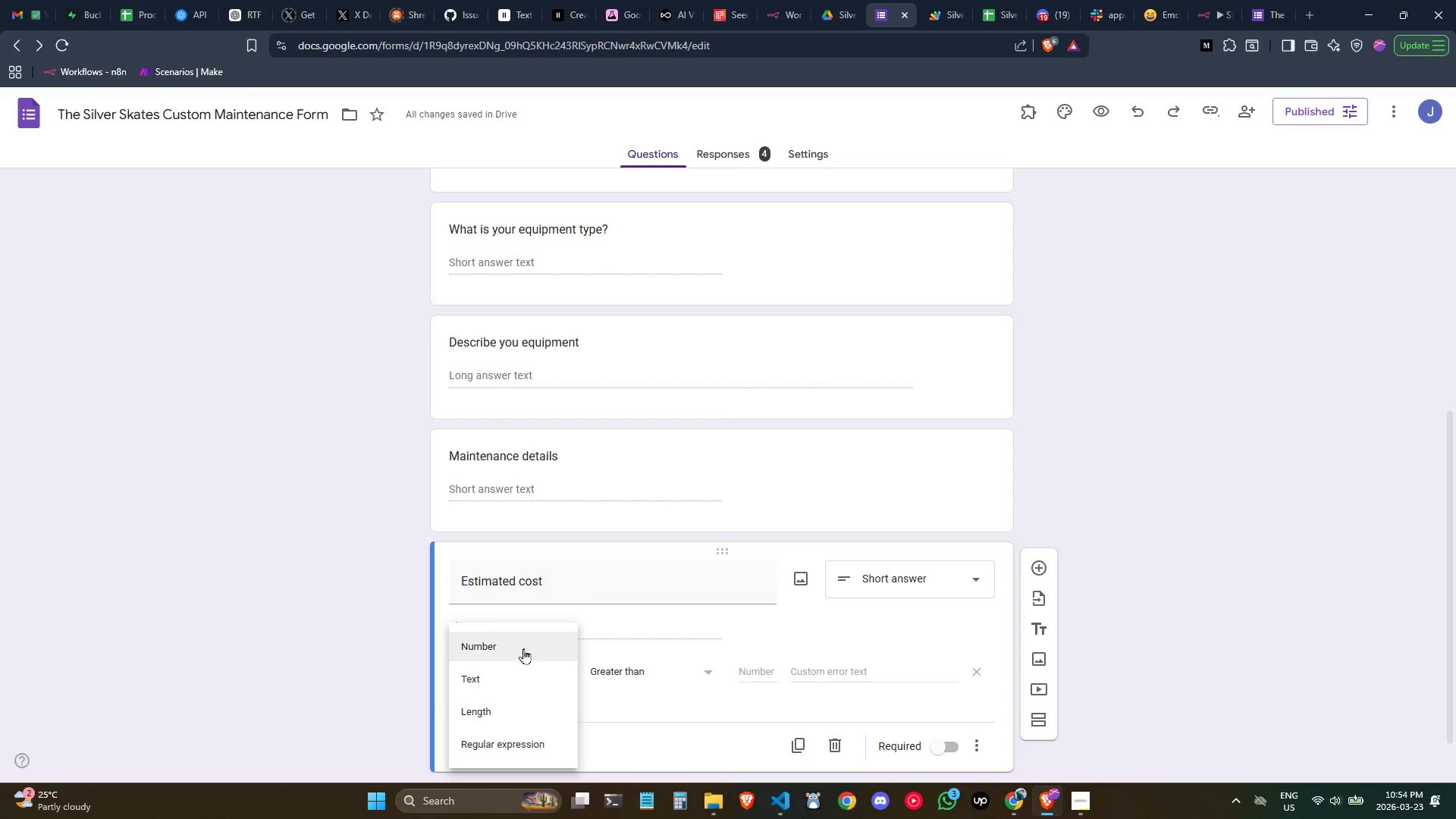 
left_click([522, 646])
 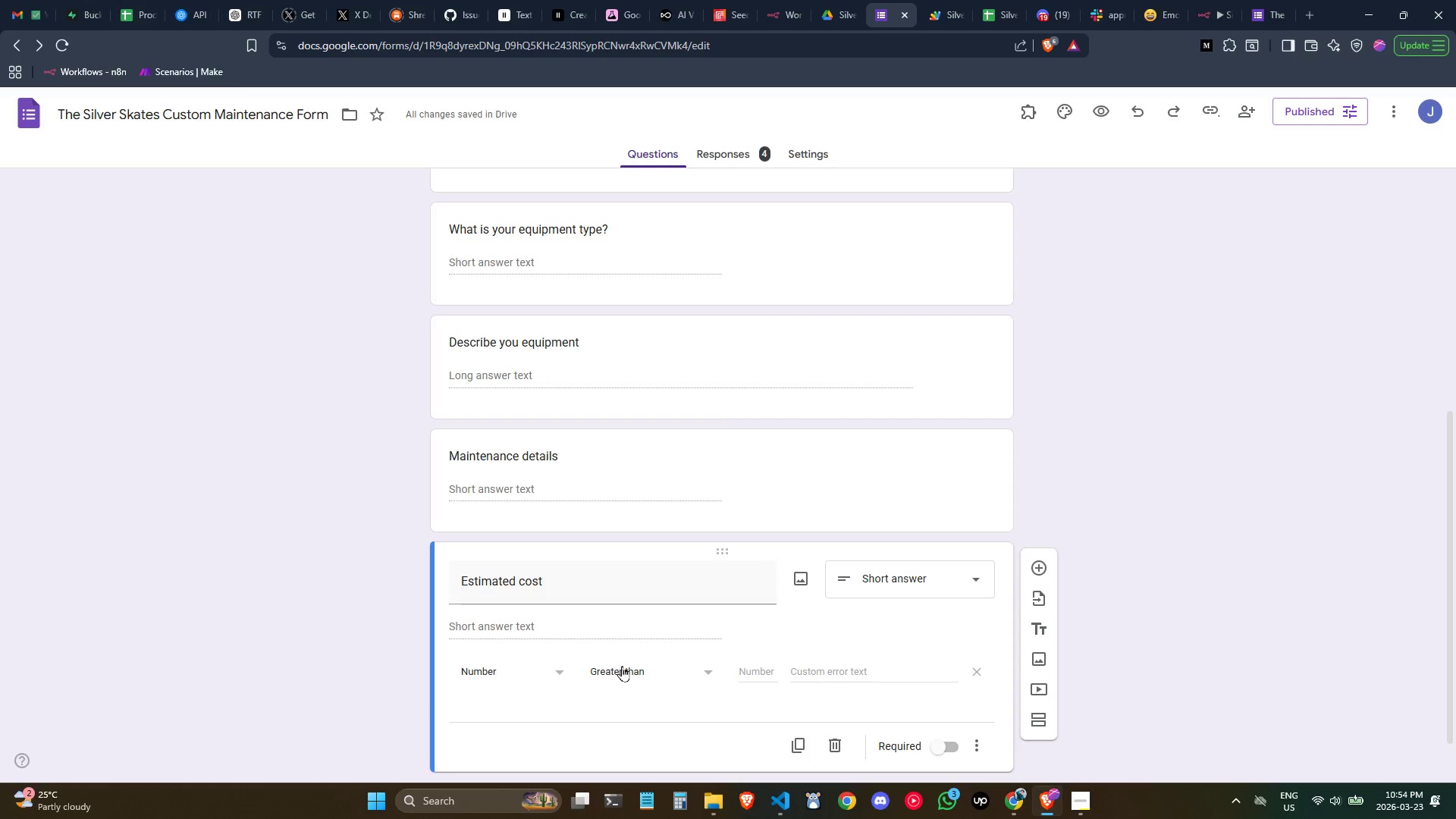 
left_click([623, 667])
 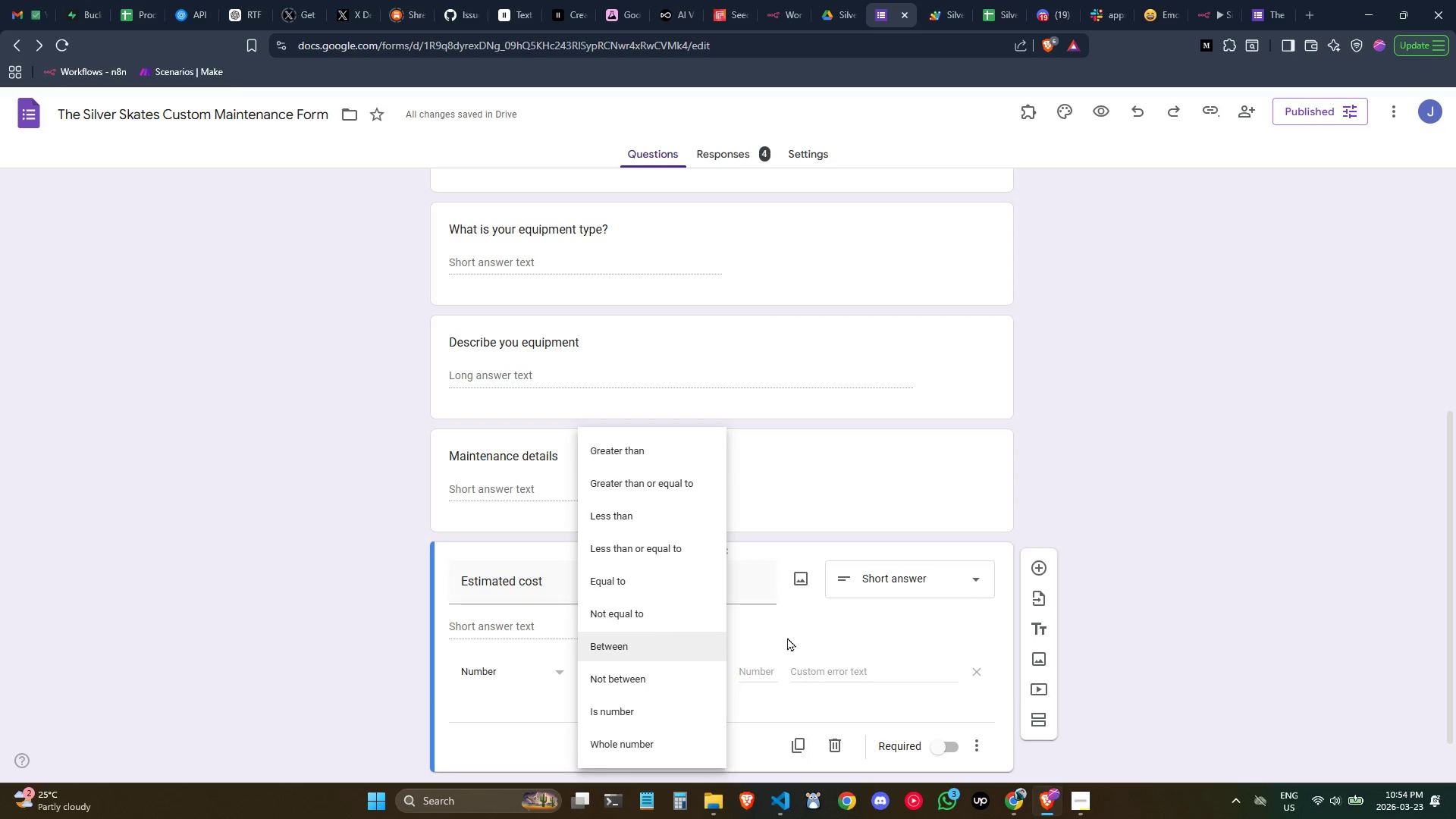 
left_click([818, 661])
 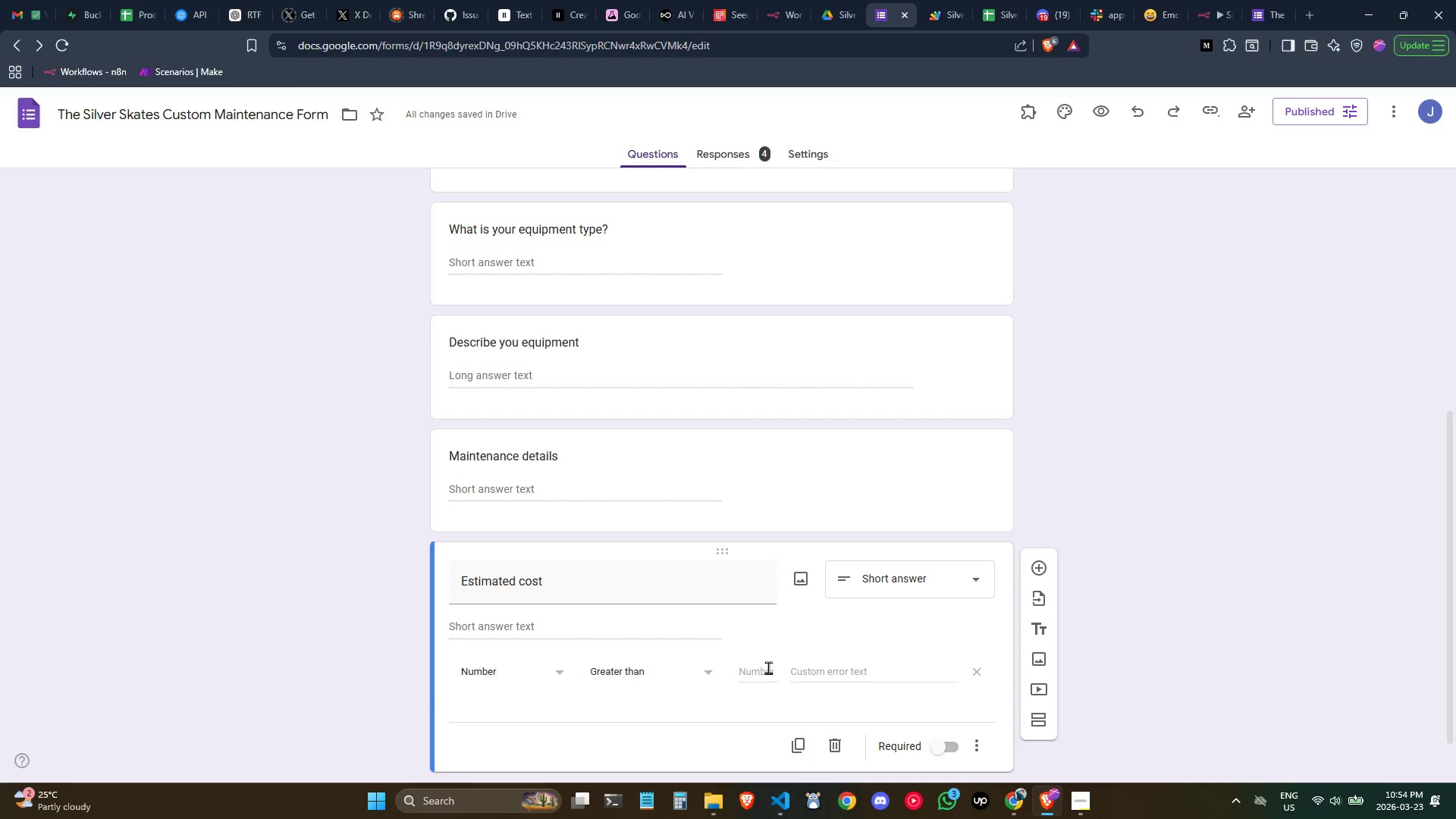 
left_click([767, 667])
 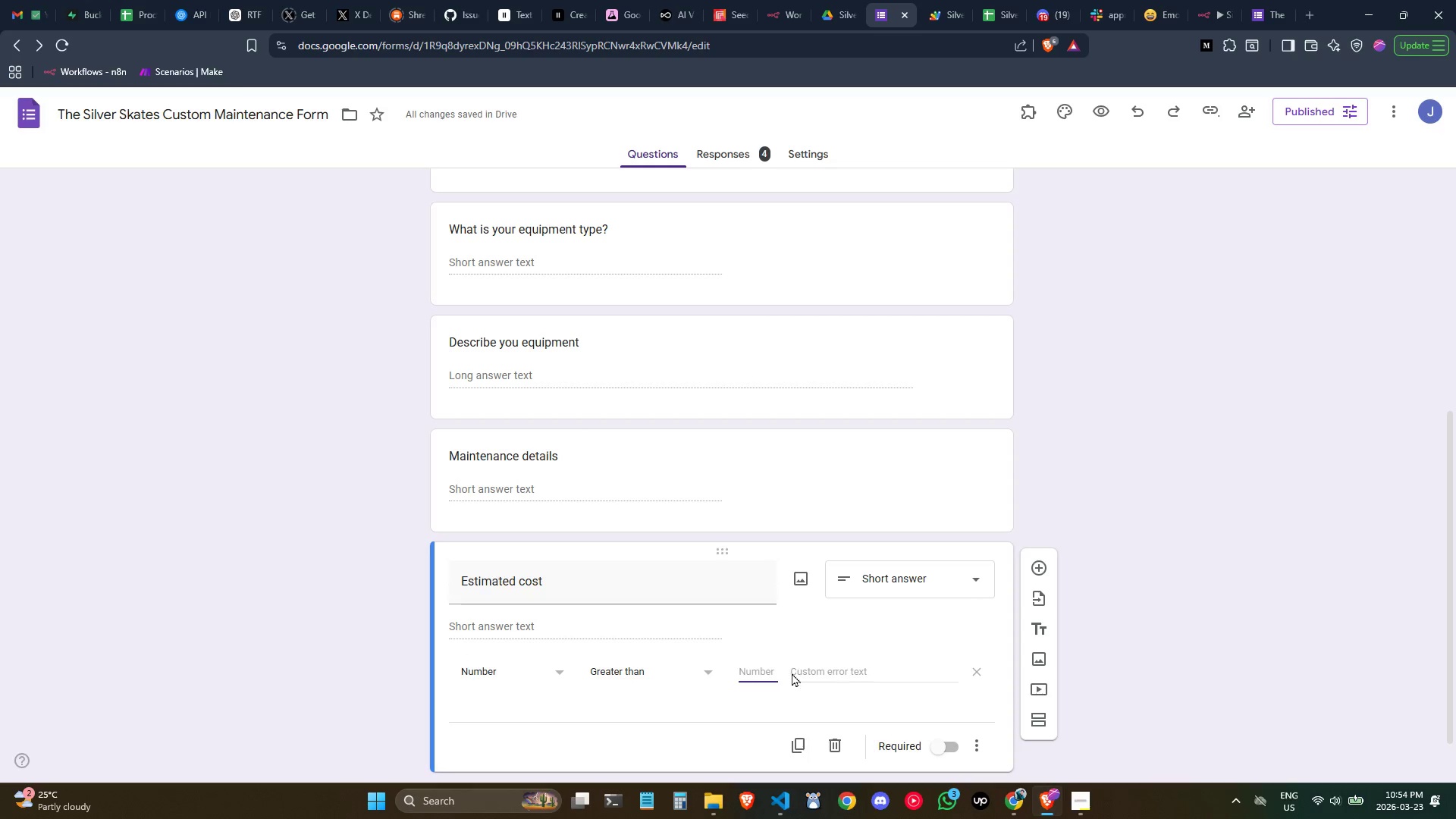 
left_click([839, 673])
 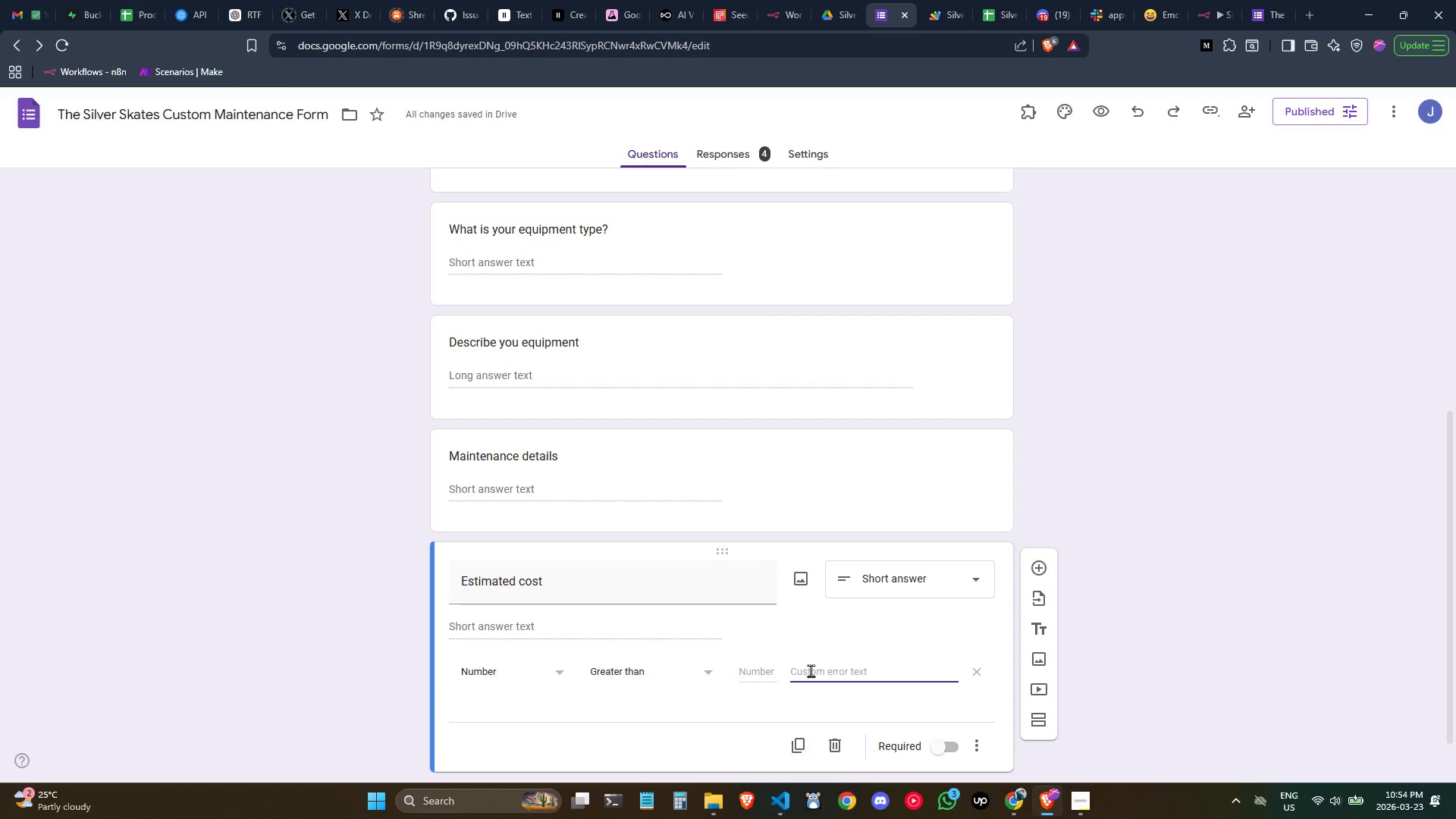 
left_click([741, 672])
 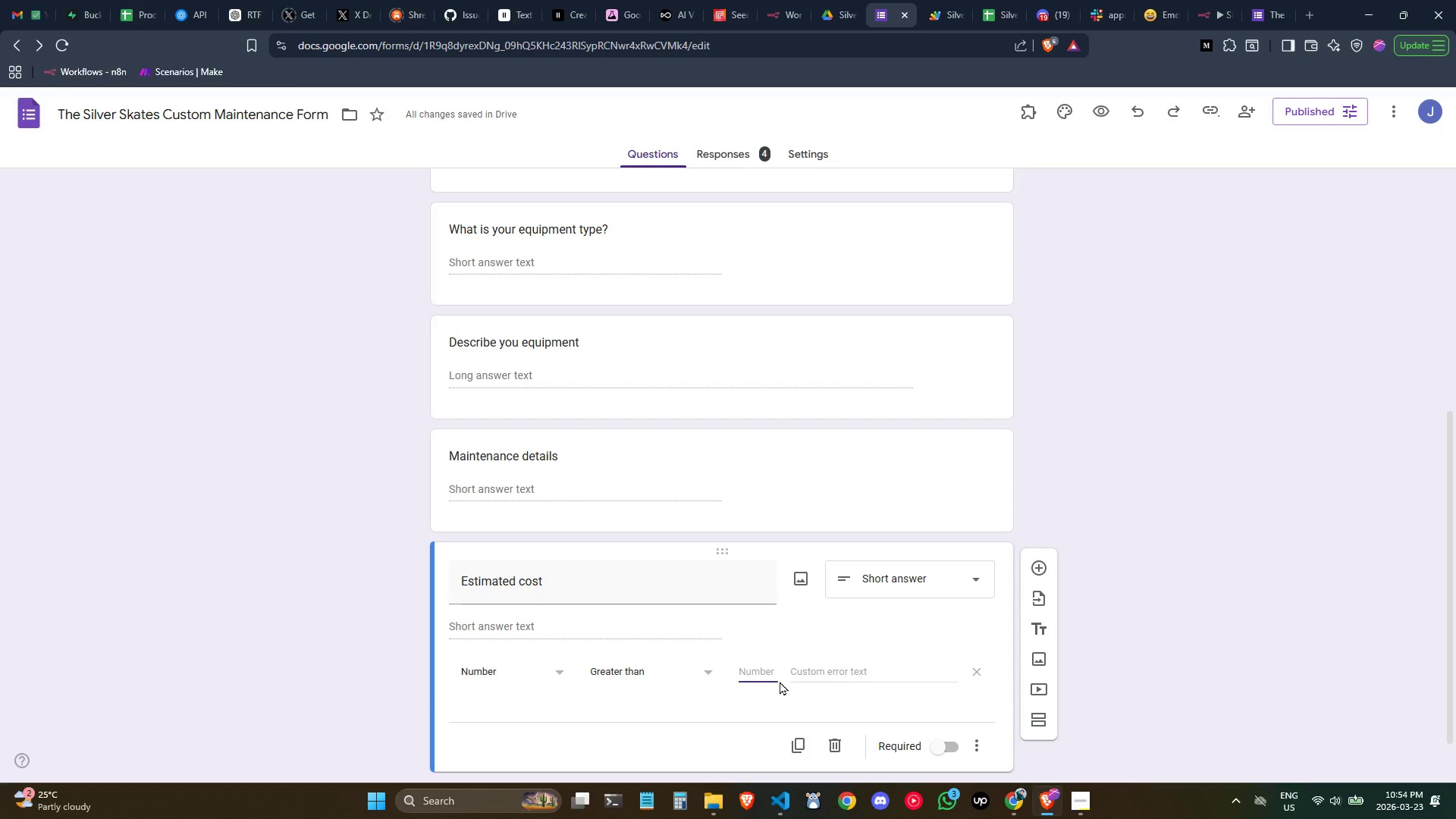 
key(Control+ControlLeft)
 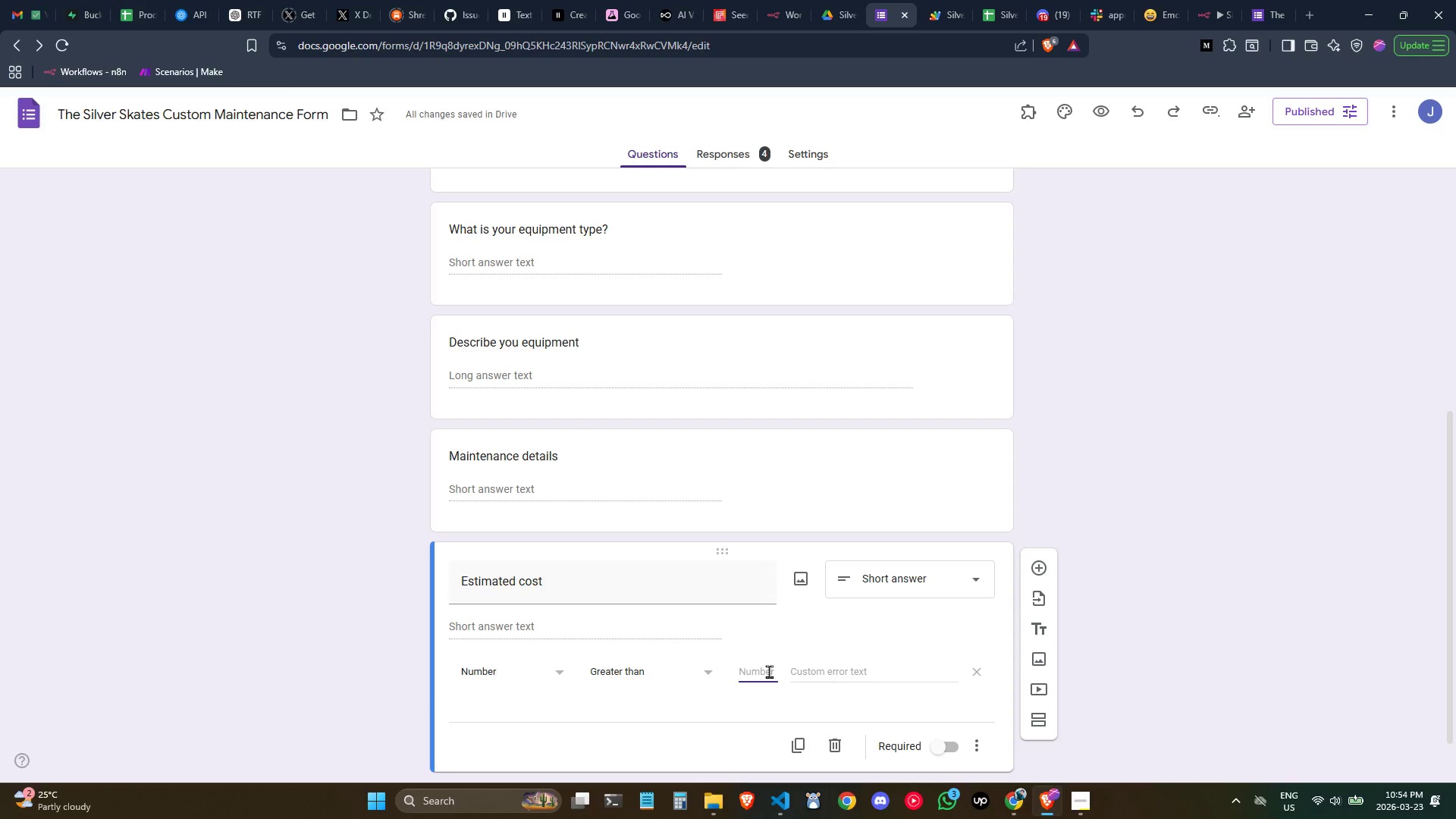 
left_click([769, 671])
 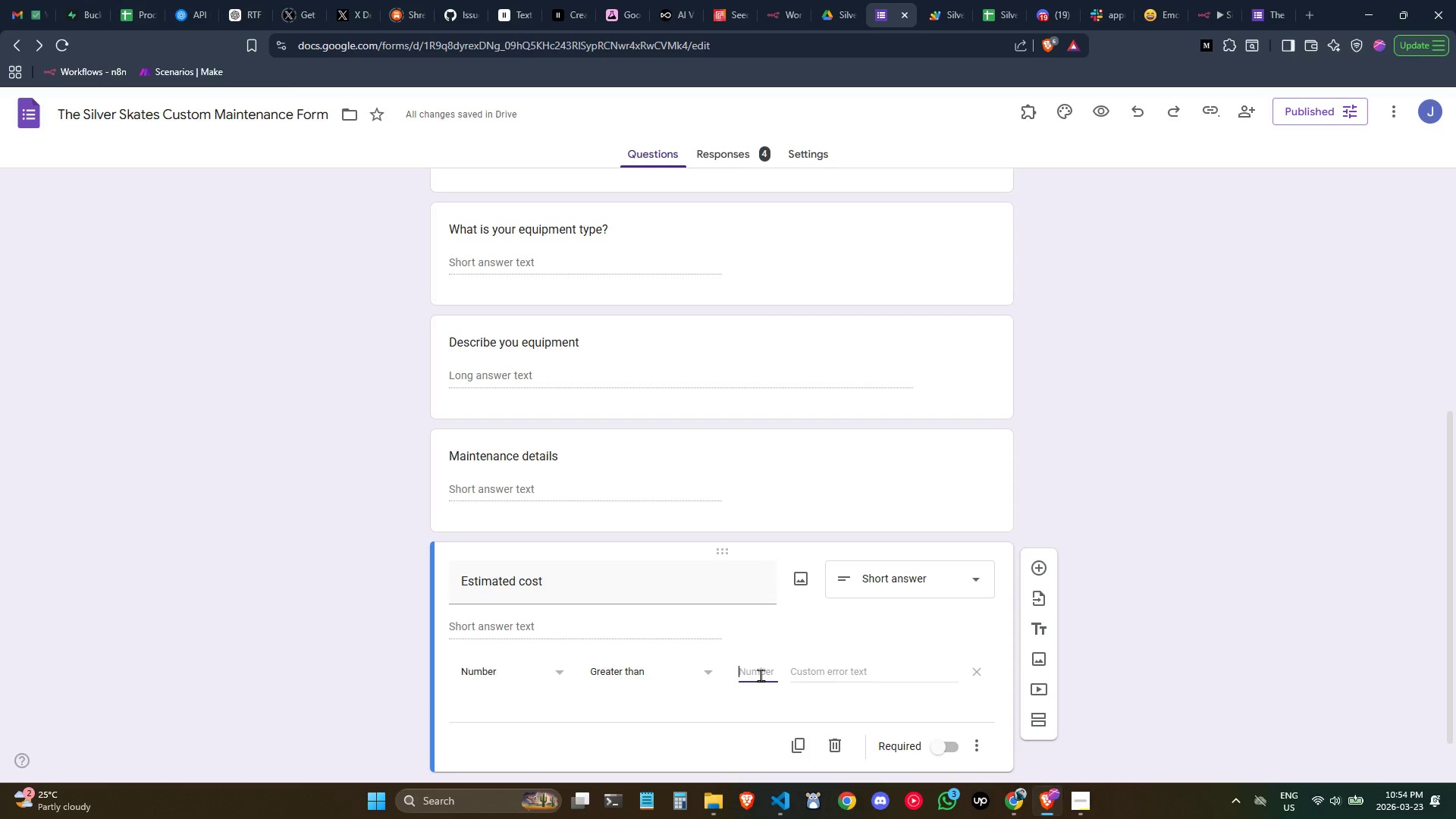 
left_click([761, 675])
 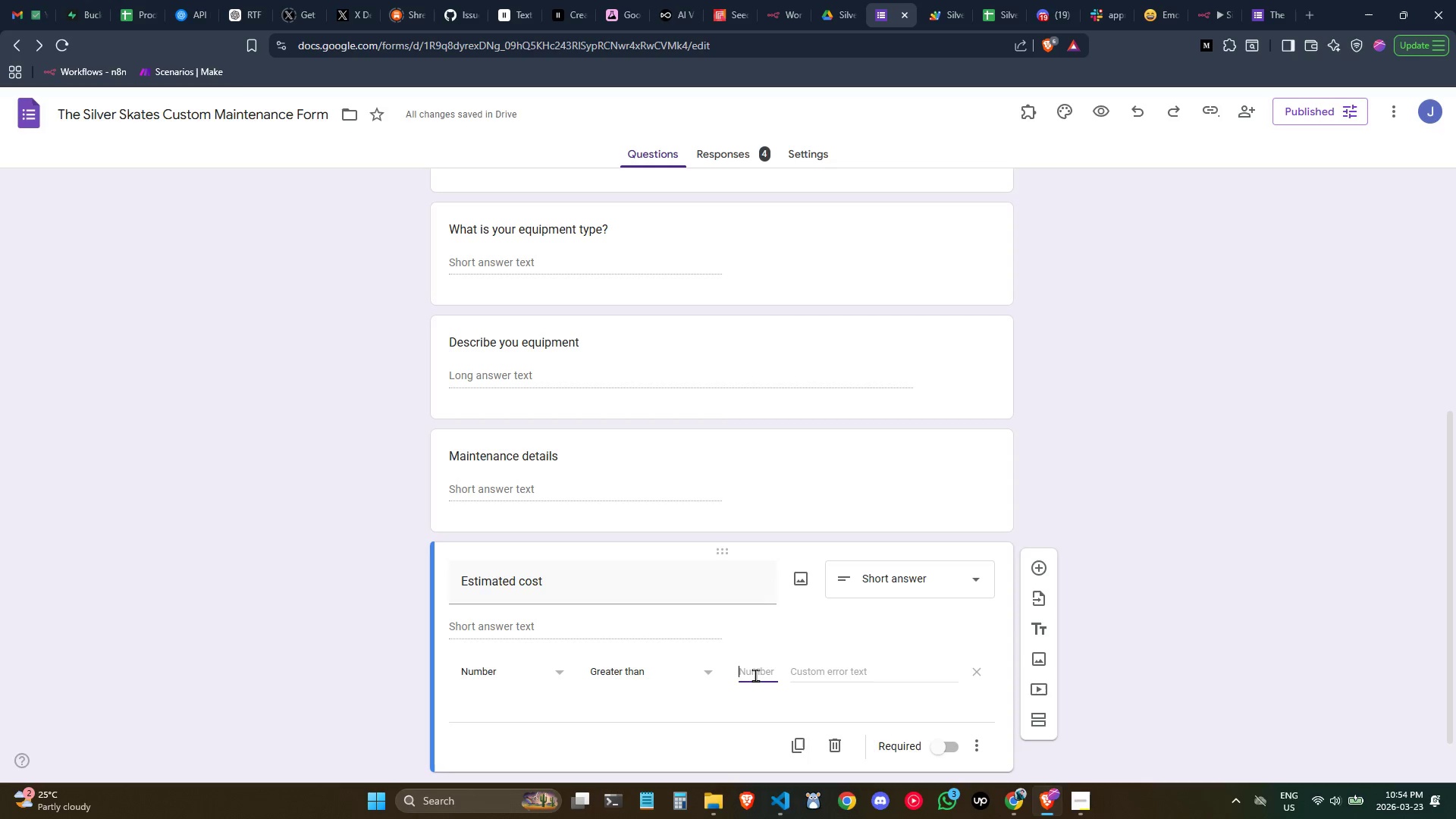 
left_click([748, 678])
 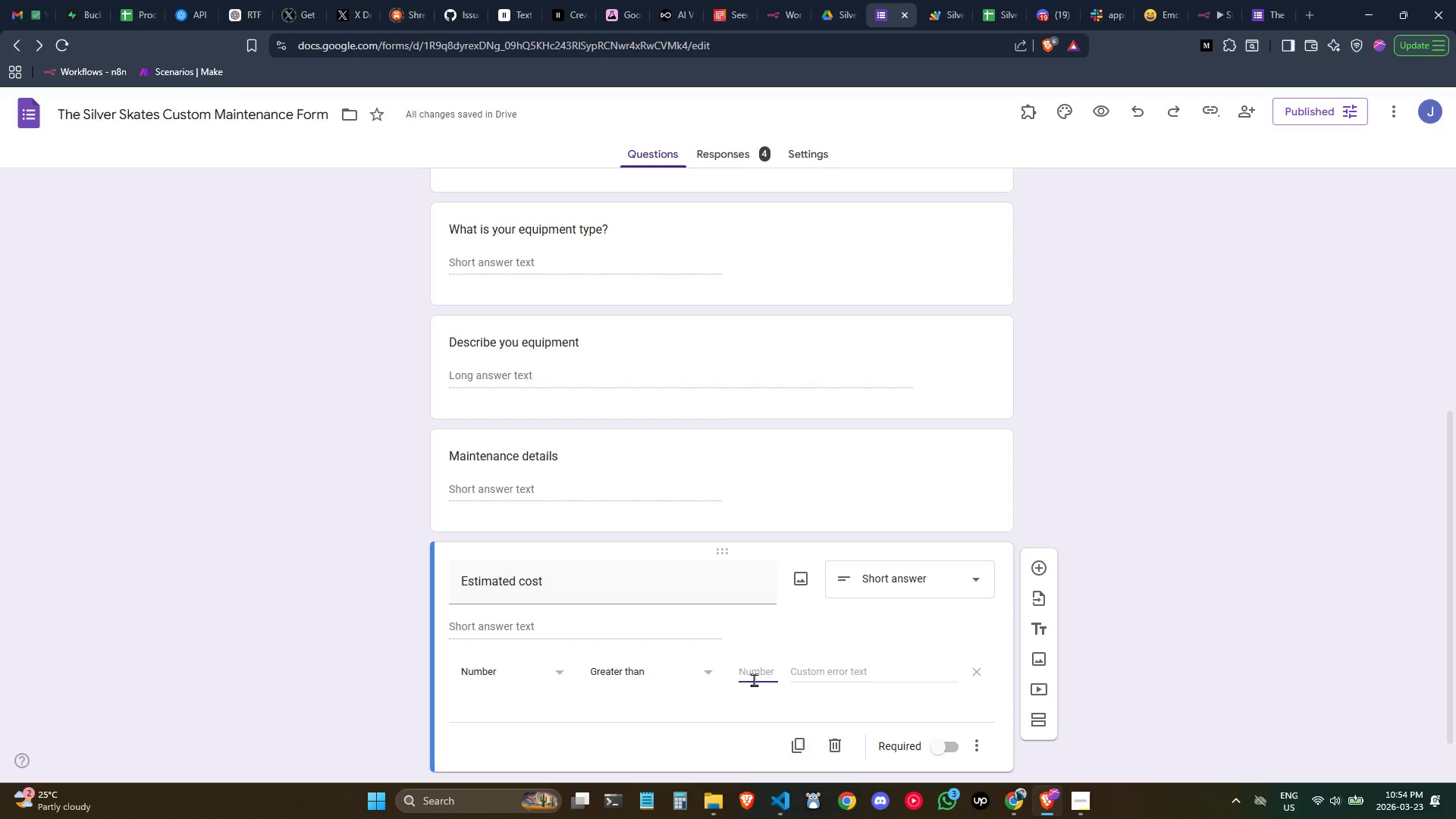 
key(1)
 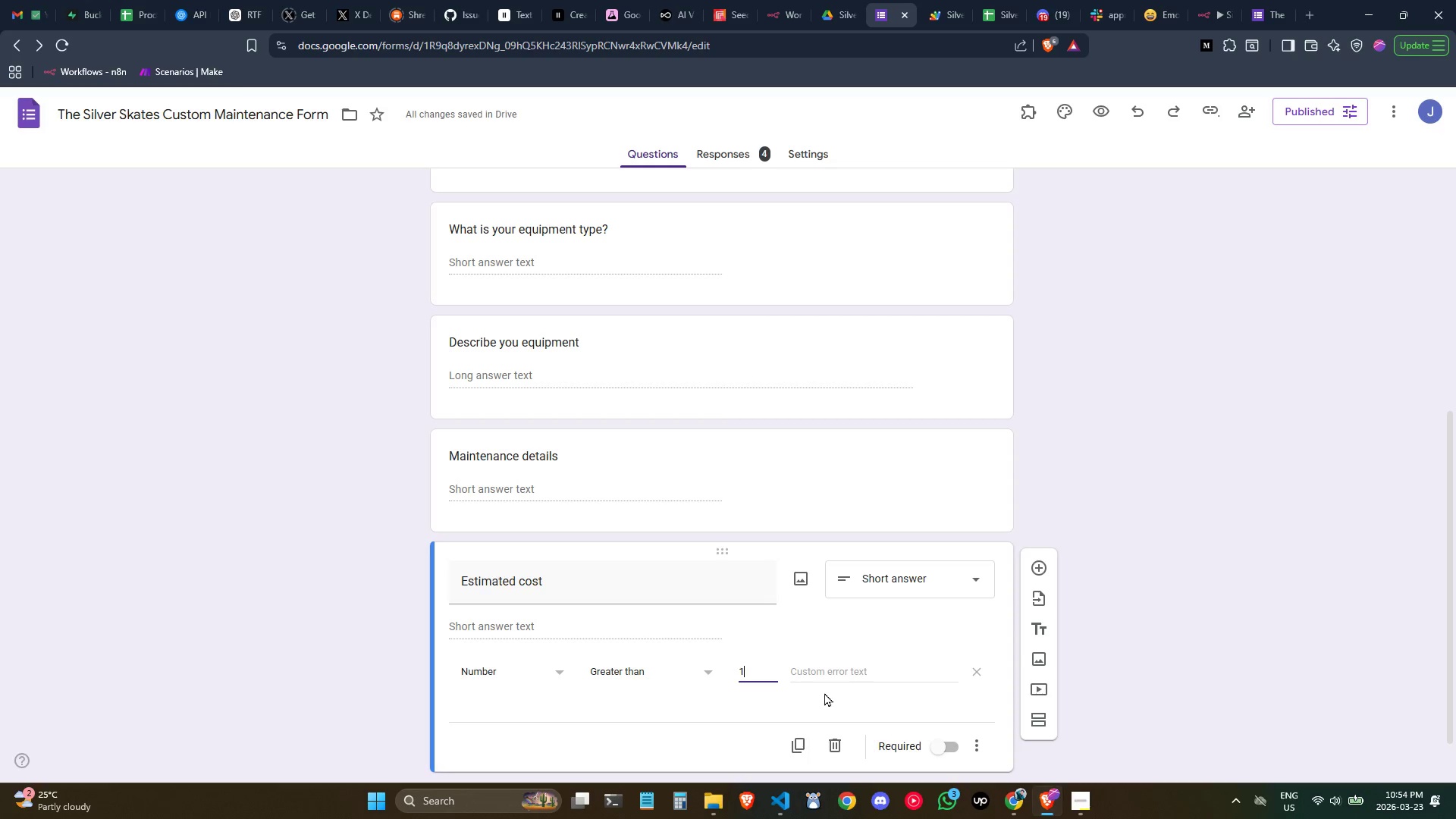 
left_click([821, 695])
 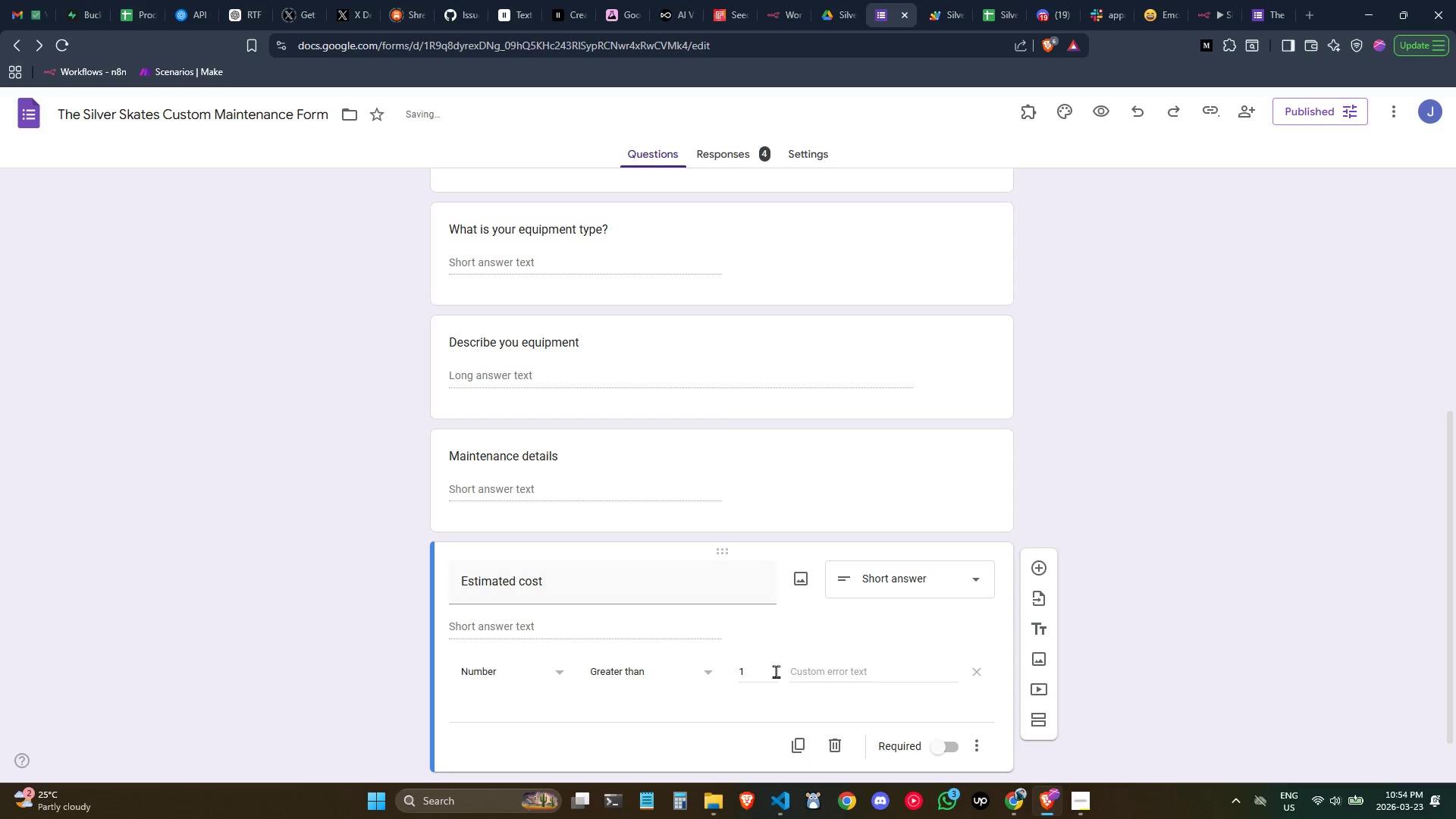 
double_click([776, 671])
 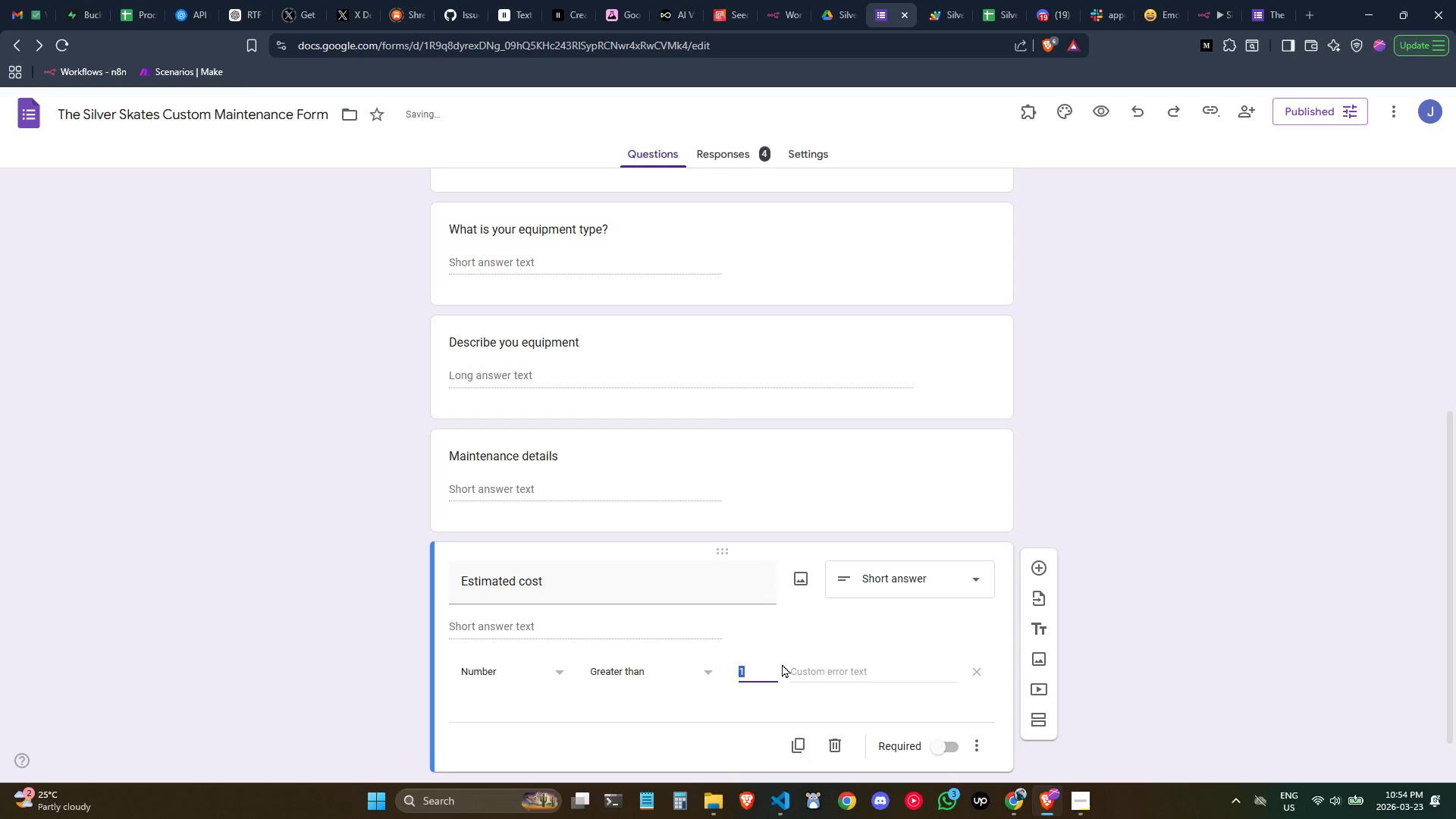 
key(Backspace)
 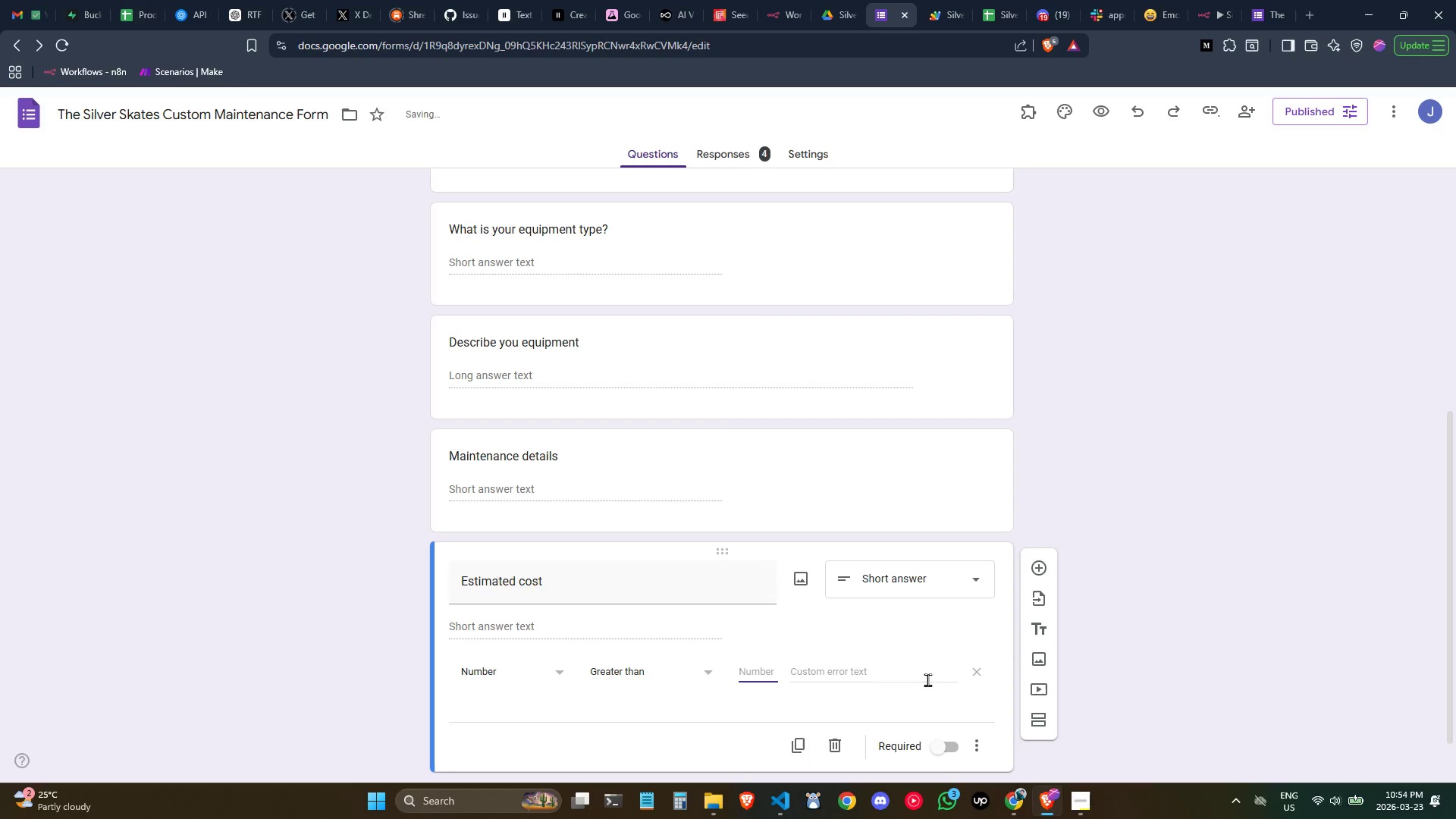 
double_click([922, 674])
 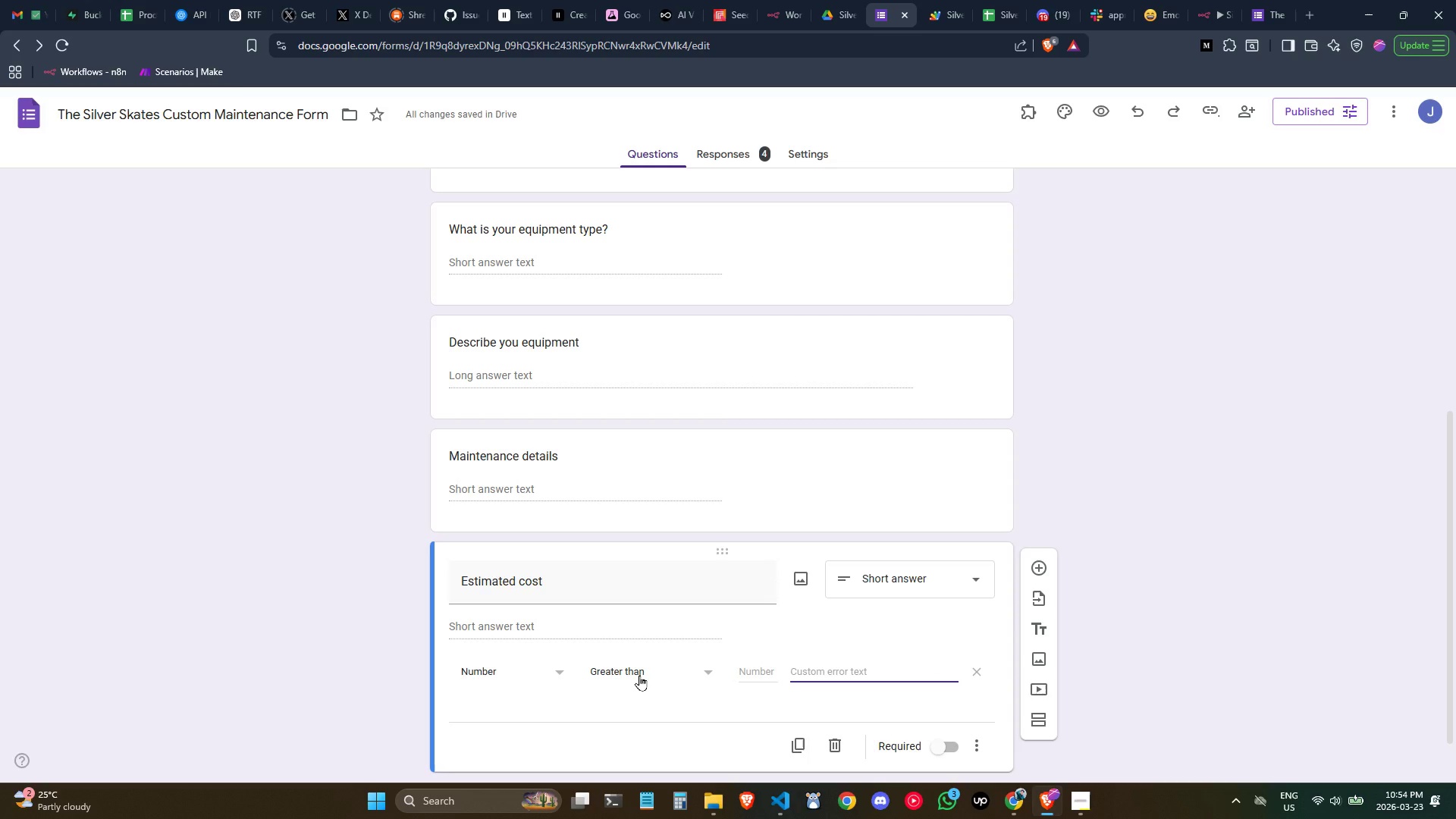 
left_click([639, 675])
 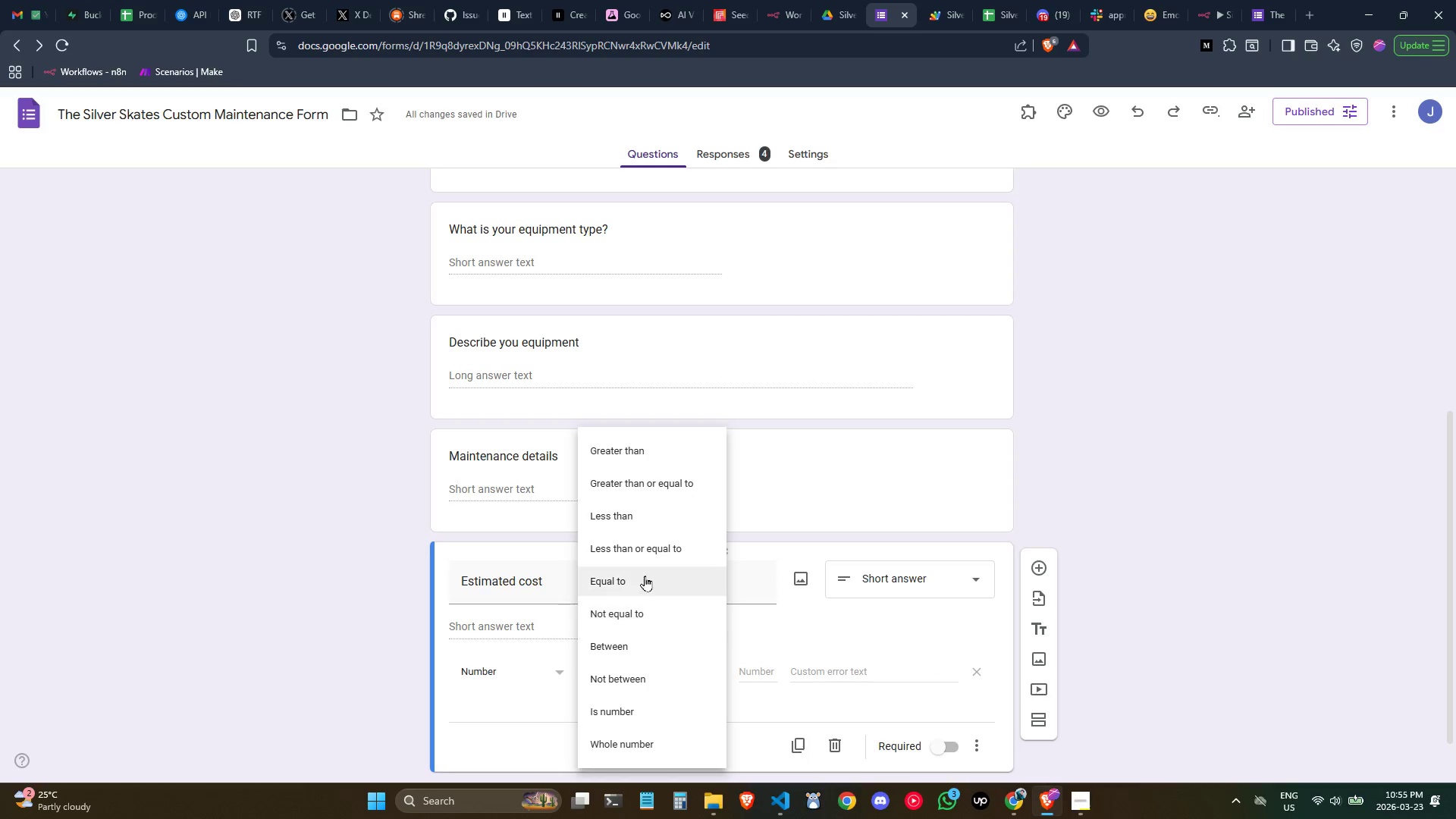 
scroll: coordinate [635, 480], scroll_direction: none, amount: 0.0
 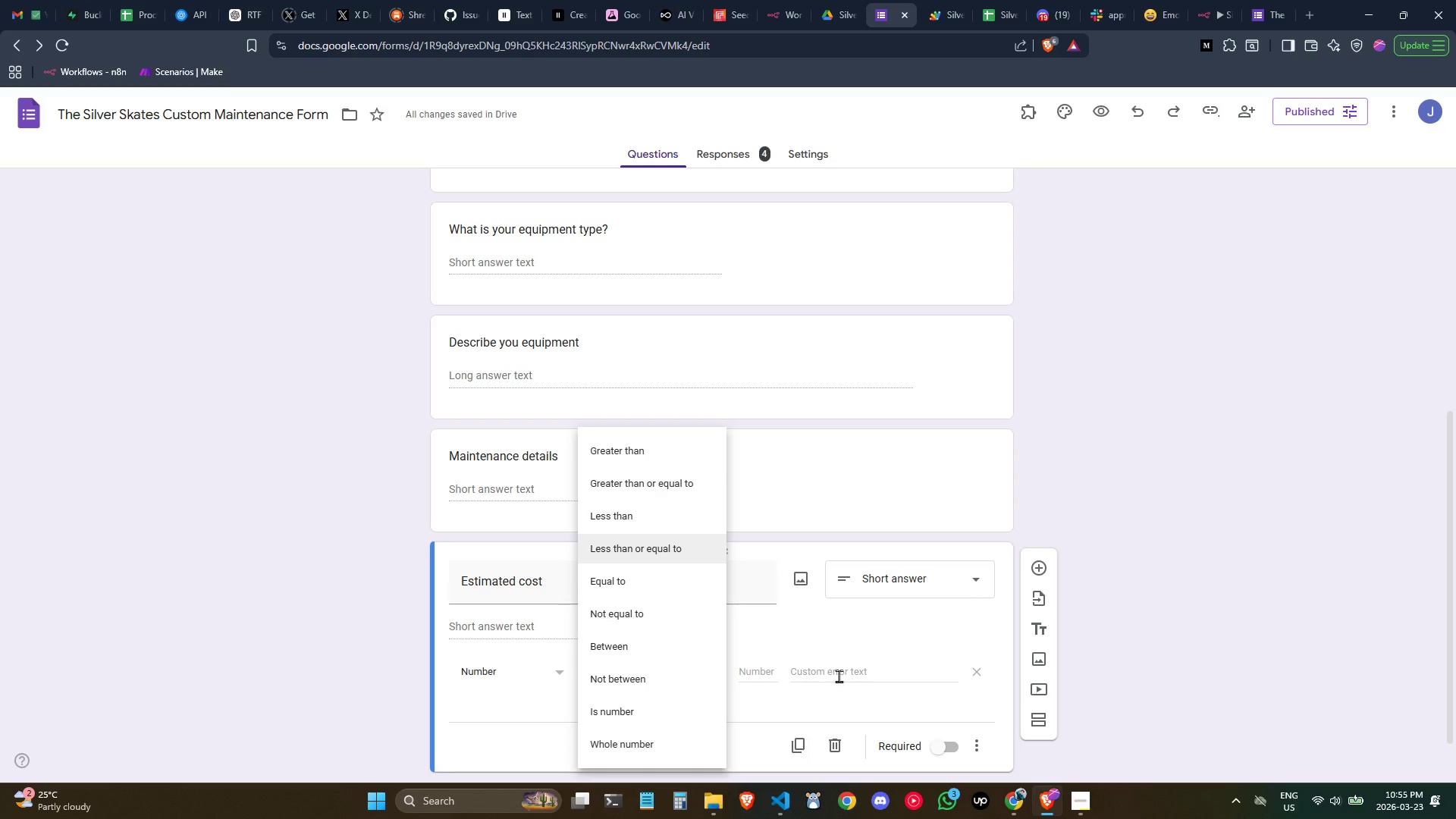 
left_click([838, 679])
 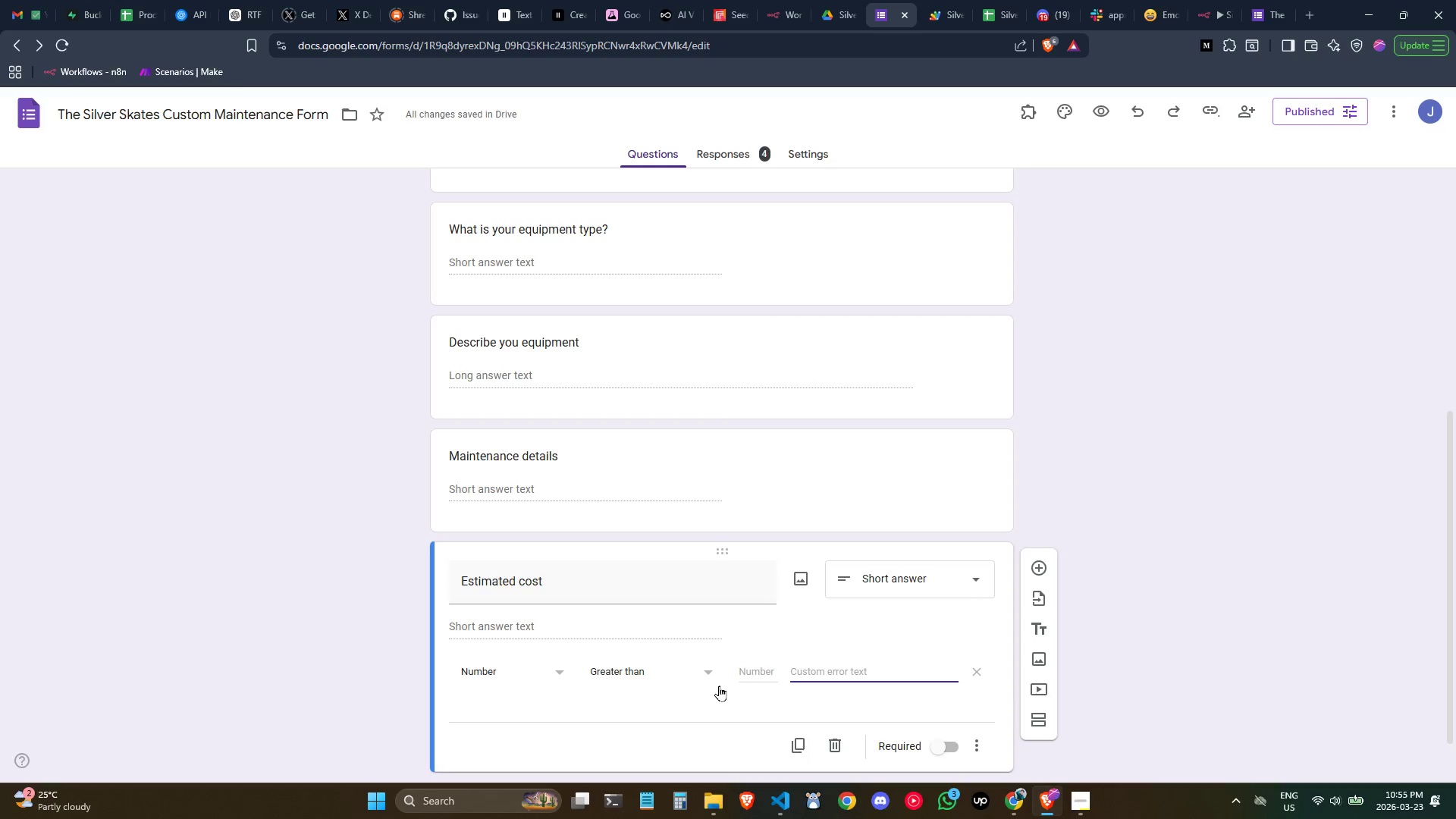 
left_click([649, 673])
 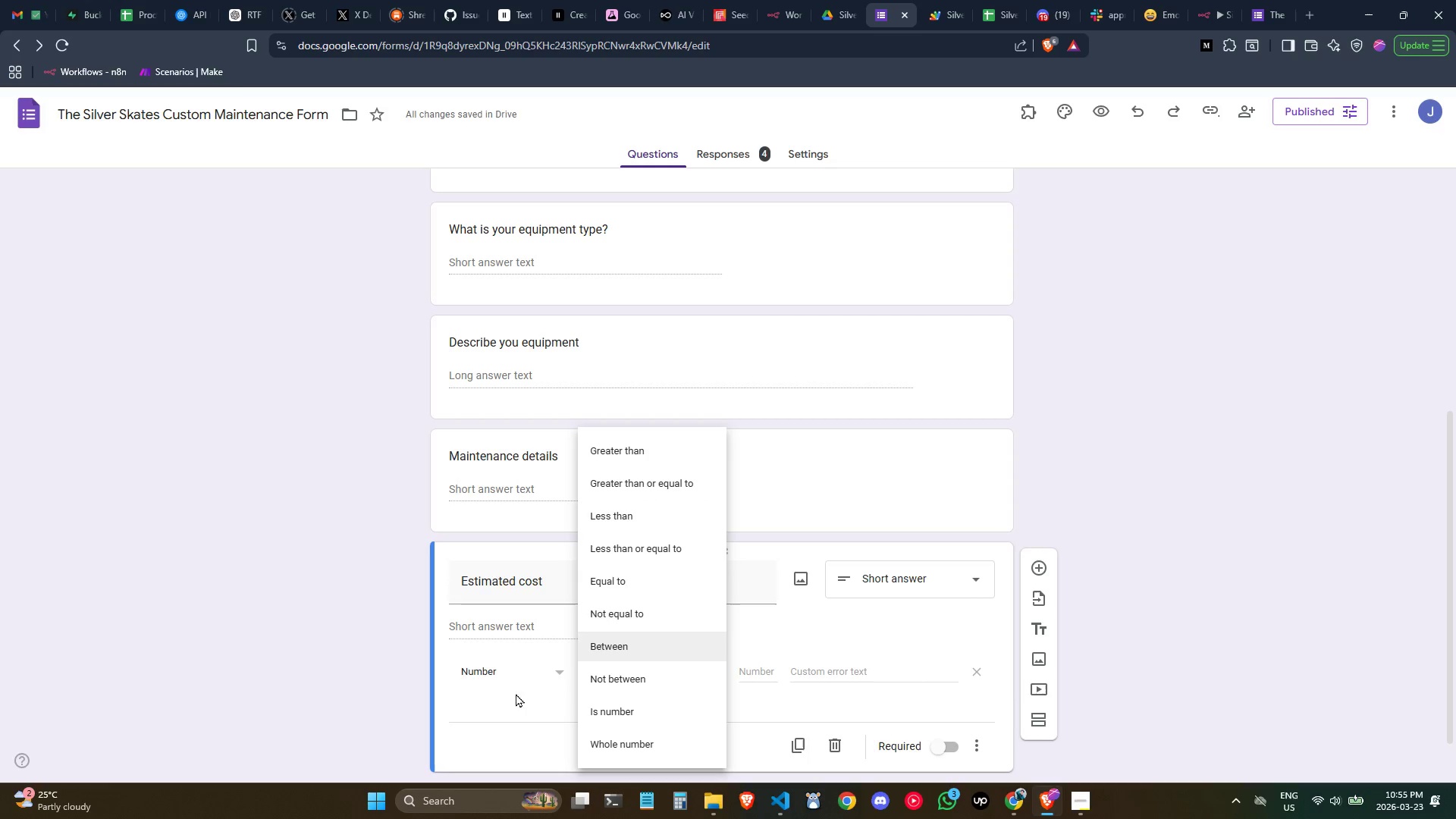 
left_click([513, 679])
 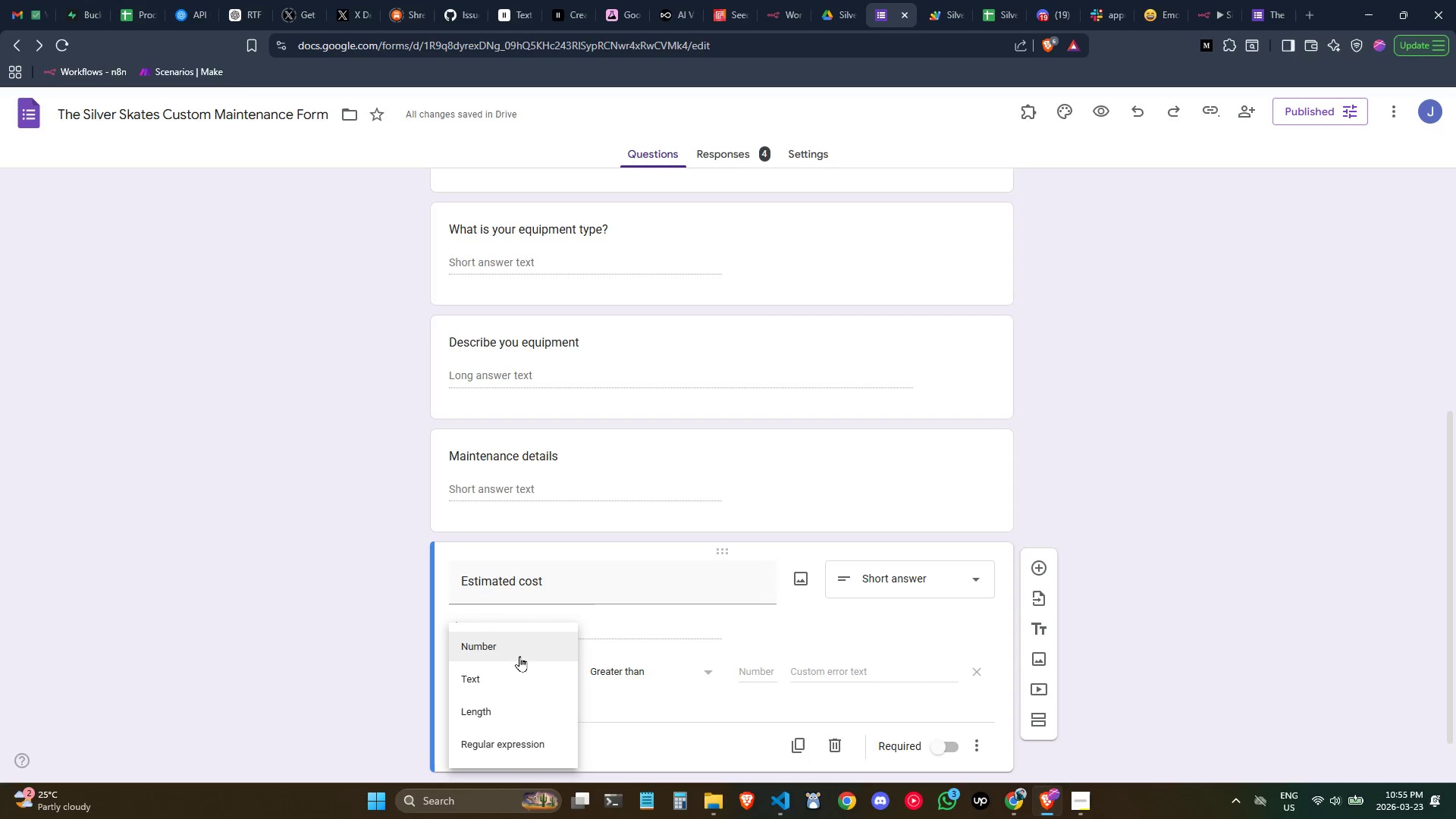 
left_click([513, 651])
 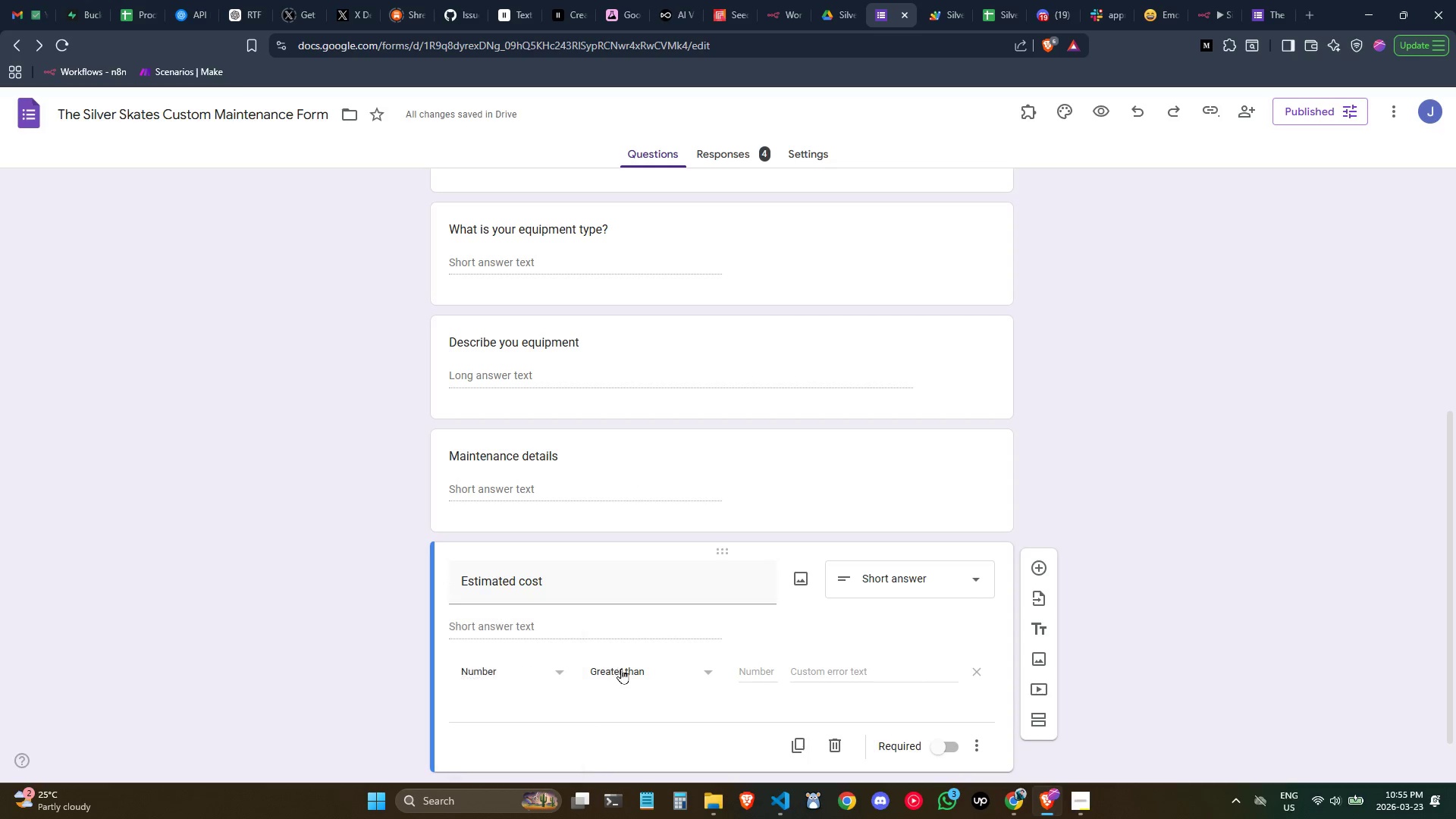 
left_click([622, 669])
 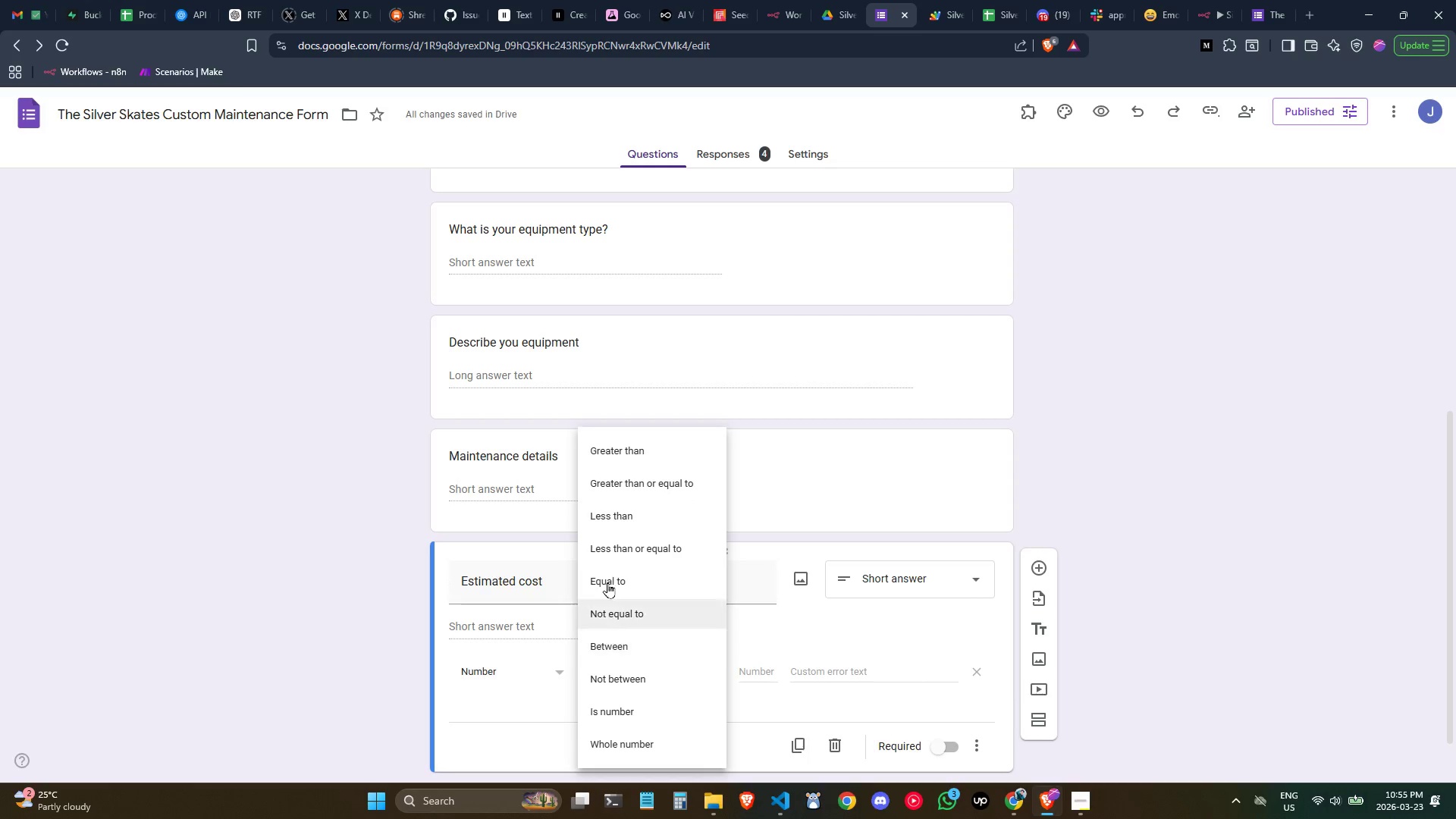 
scroll: coordinate [607, 573], scroll_direction: up, amount: 2.0
 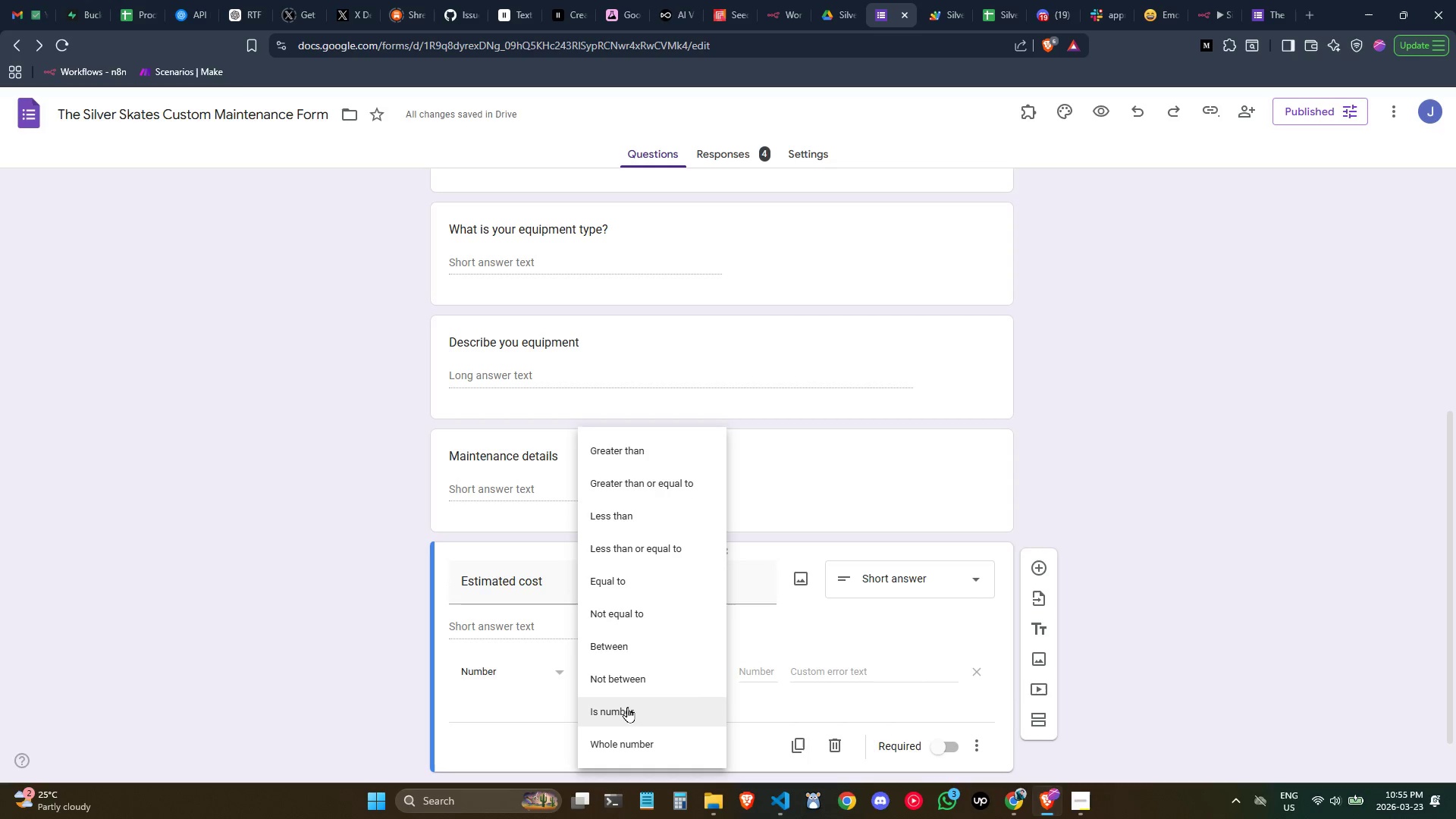 
left_click([627, 707])
 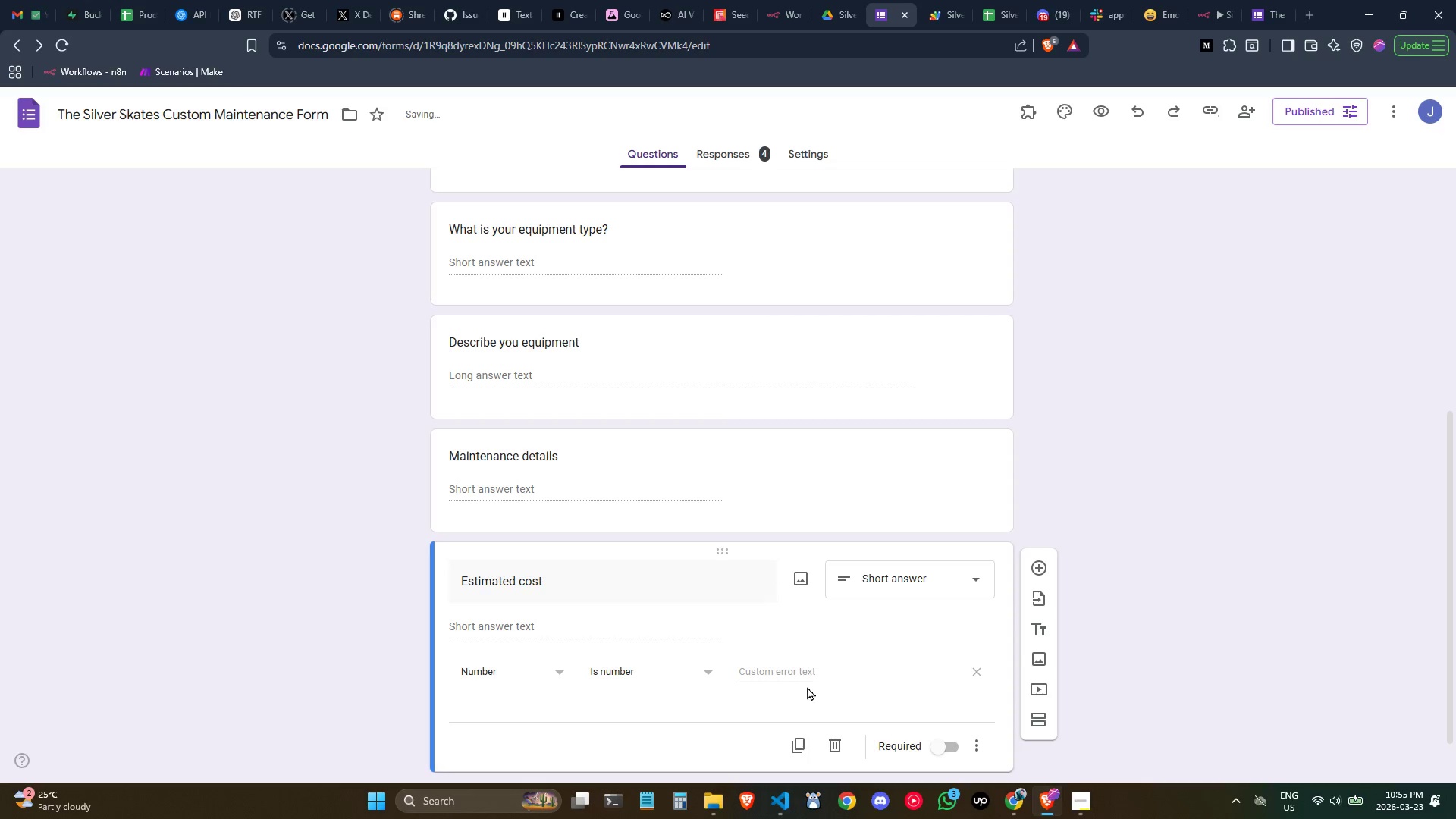 
left_click([818, 673])
 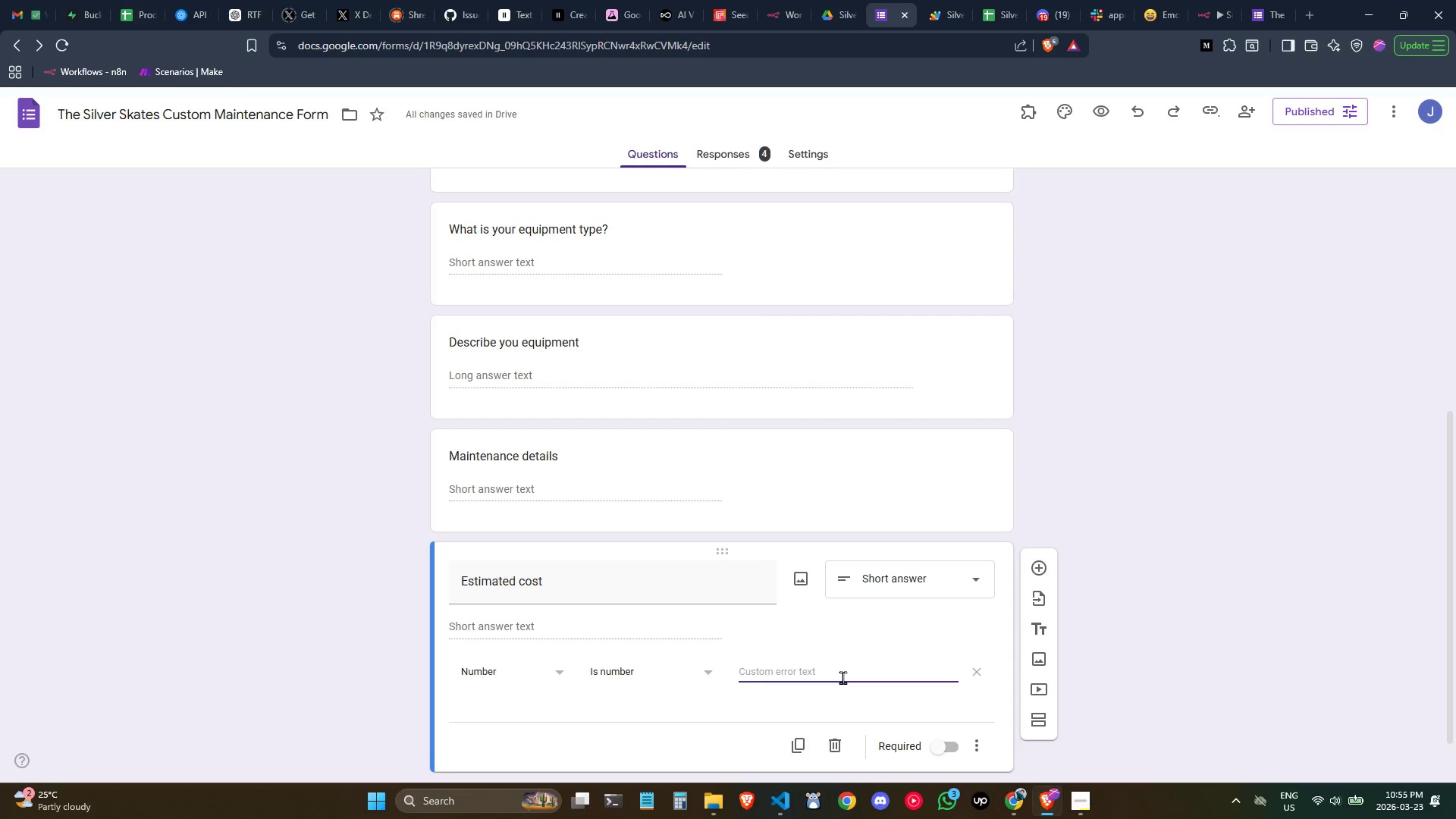 
left_click([842, 677])
 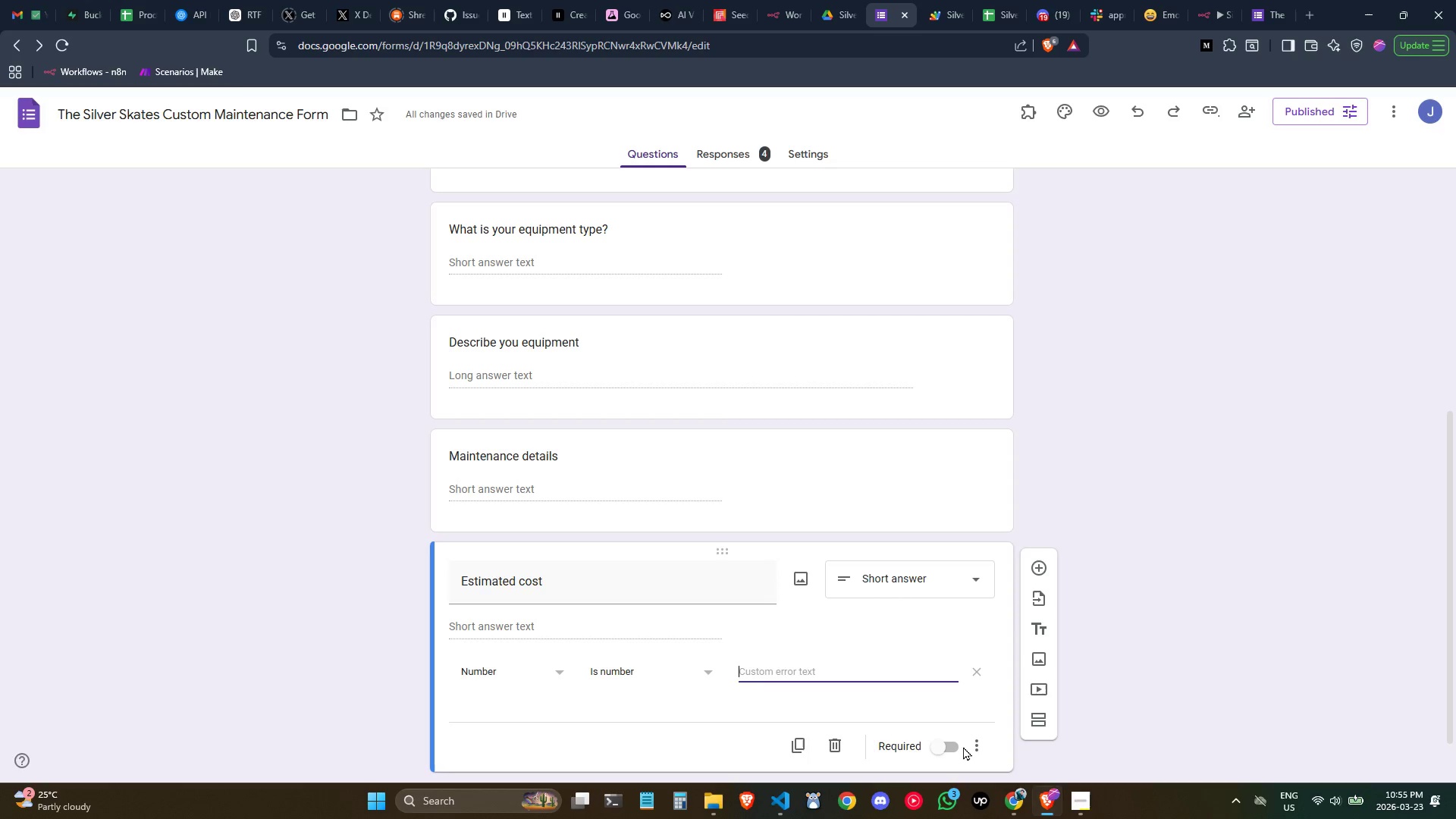 
left_click([946, 745])
 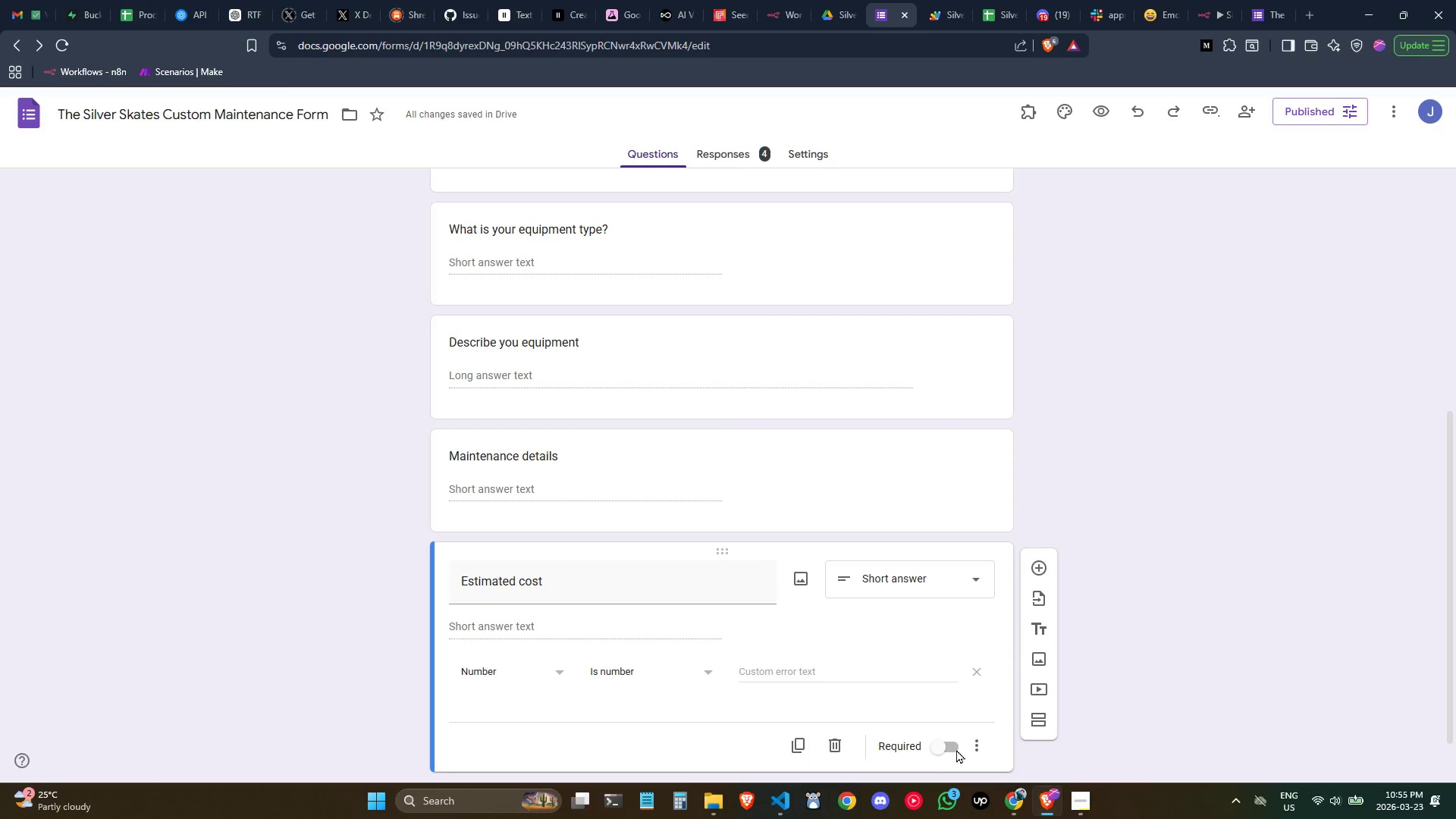 
double_click([957, 750])
 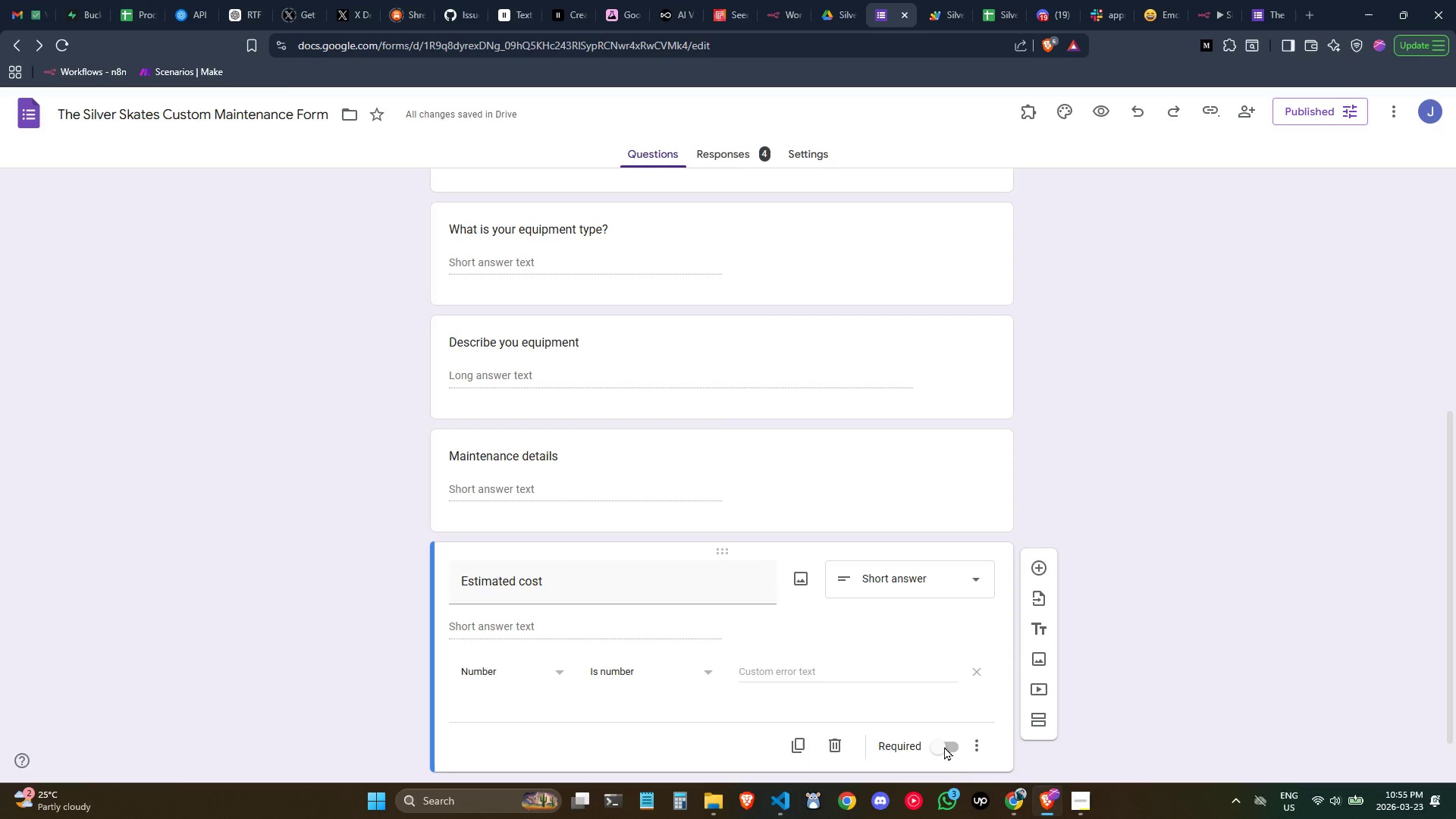 
left_click([940, 747])
 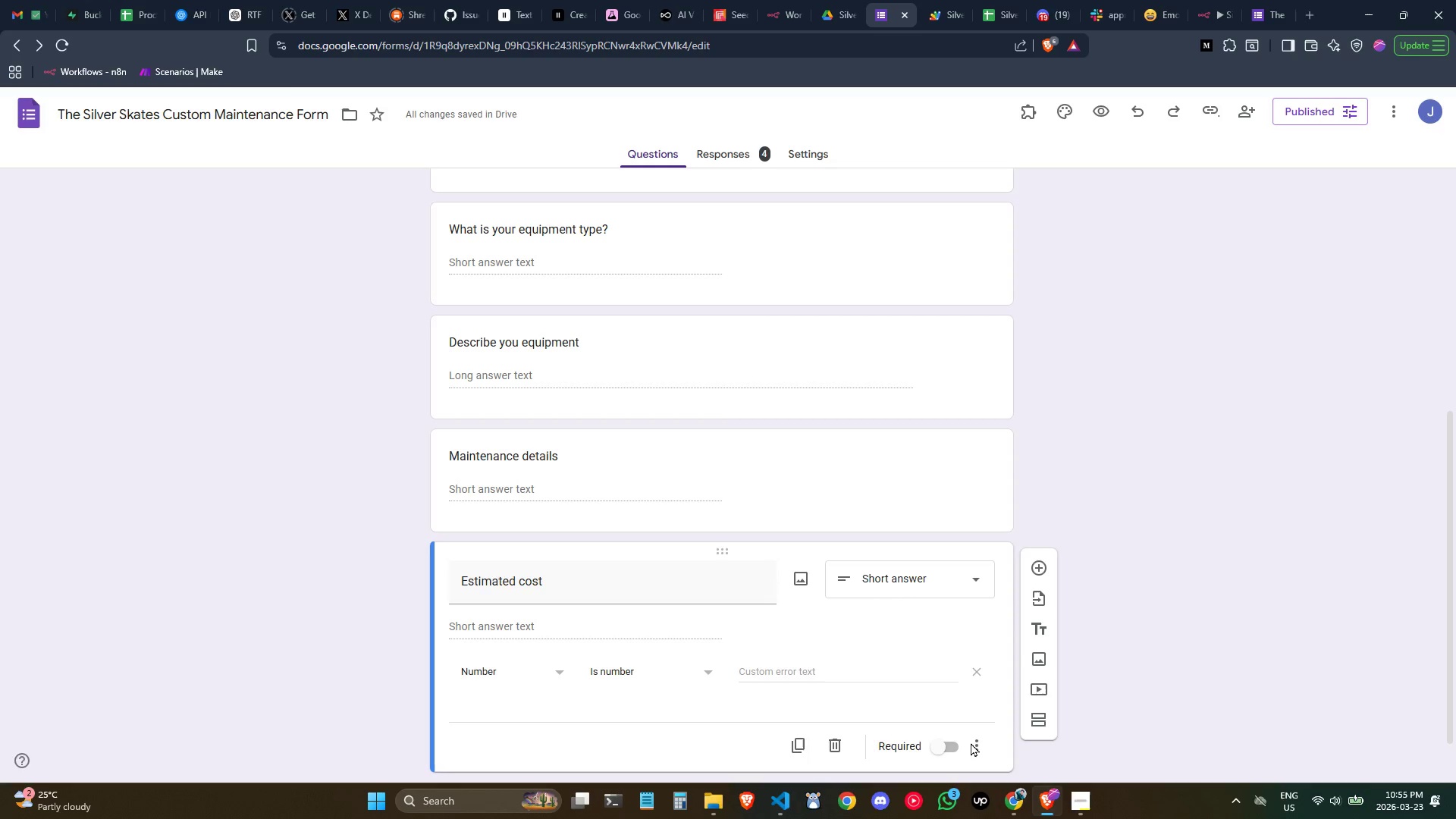 
left_click([974, 743])
 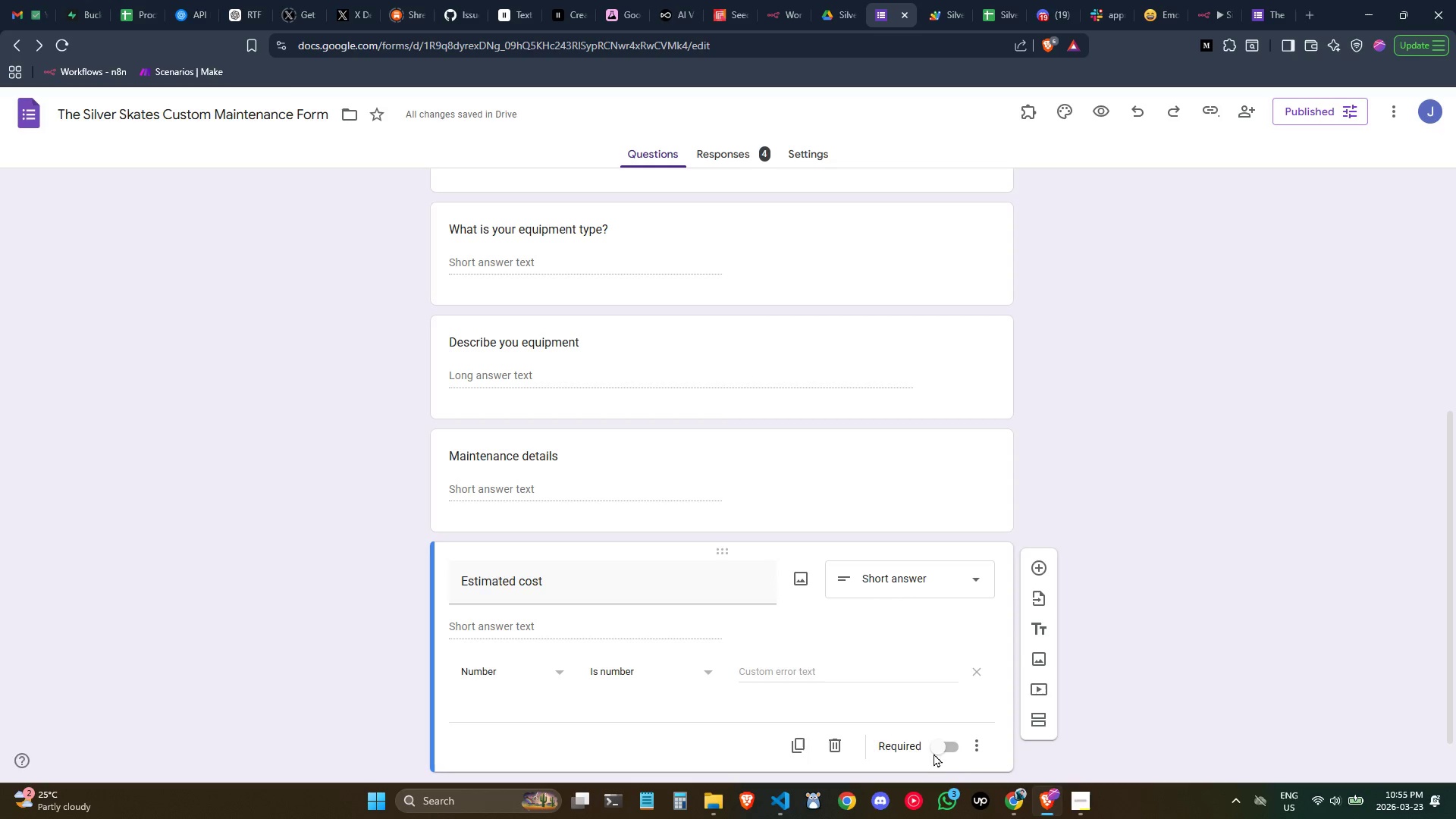 
scroll: coordinate [824, 686], scroll_direction: down, amount: 2.0
 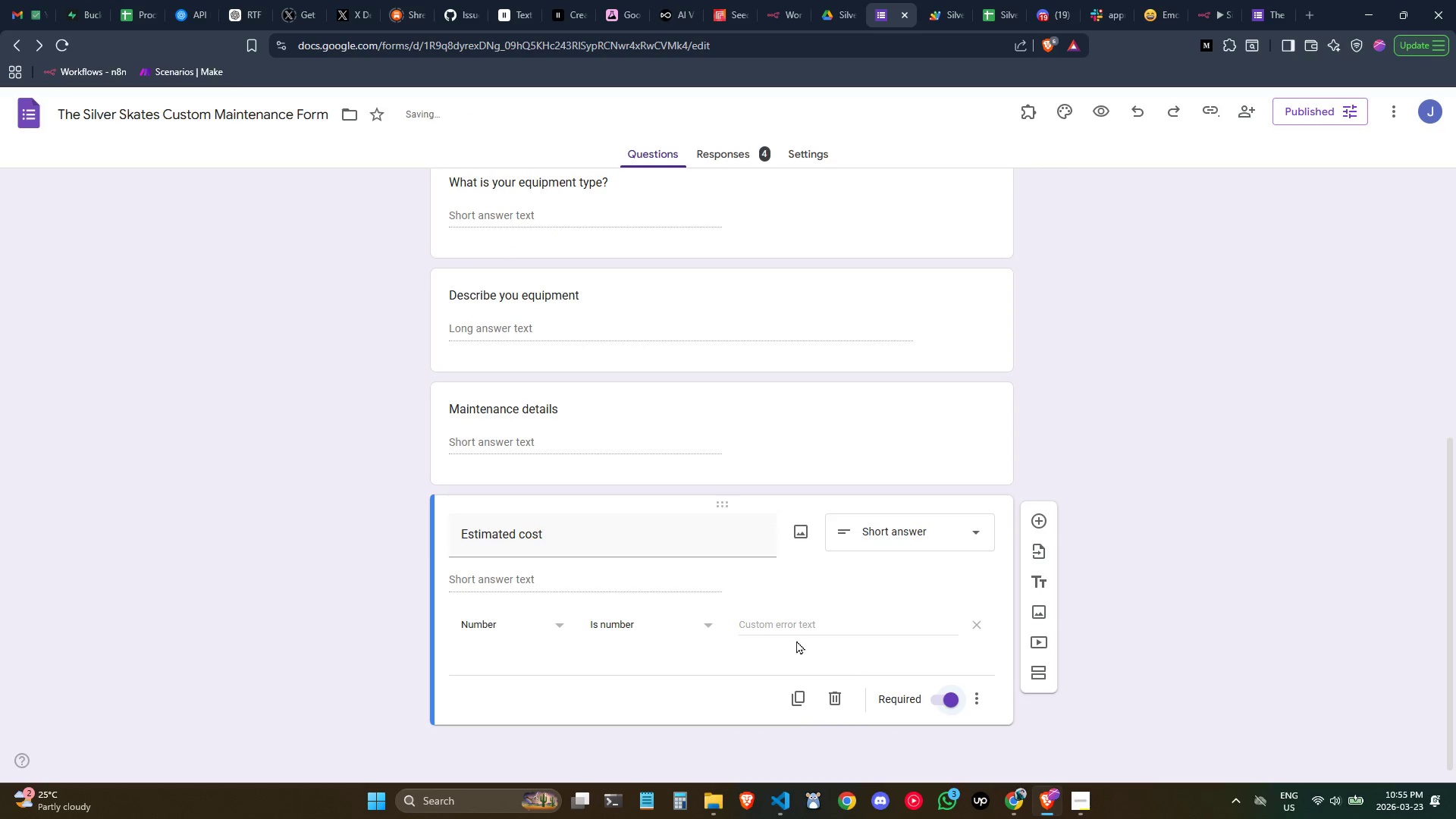 
left_click([717, 440])
 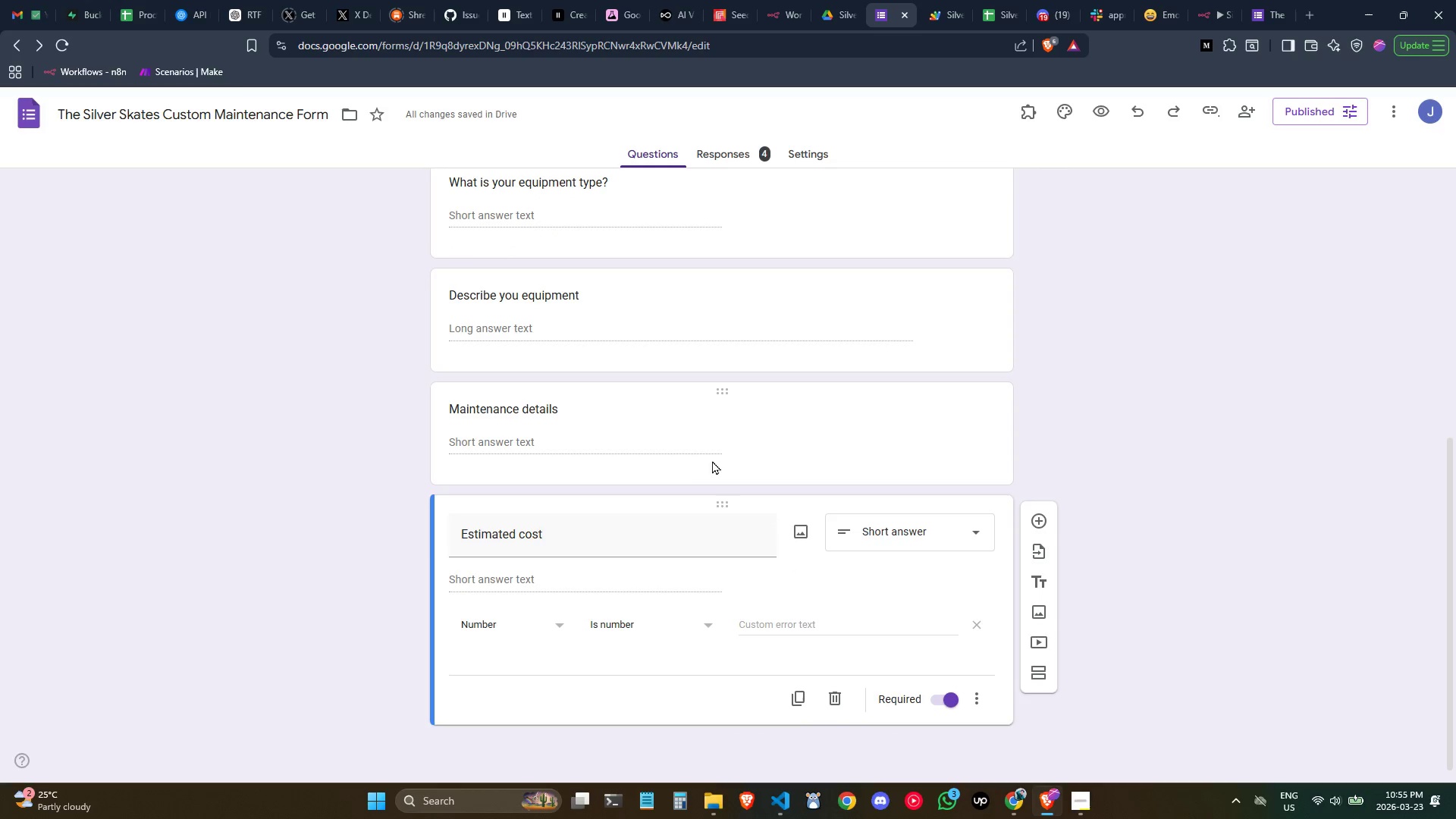 
scroll: coordinate [681, 604], scroll_direction: none, amount: 0.0
 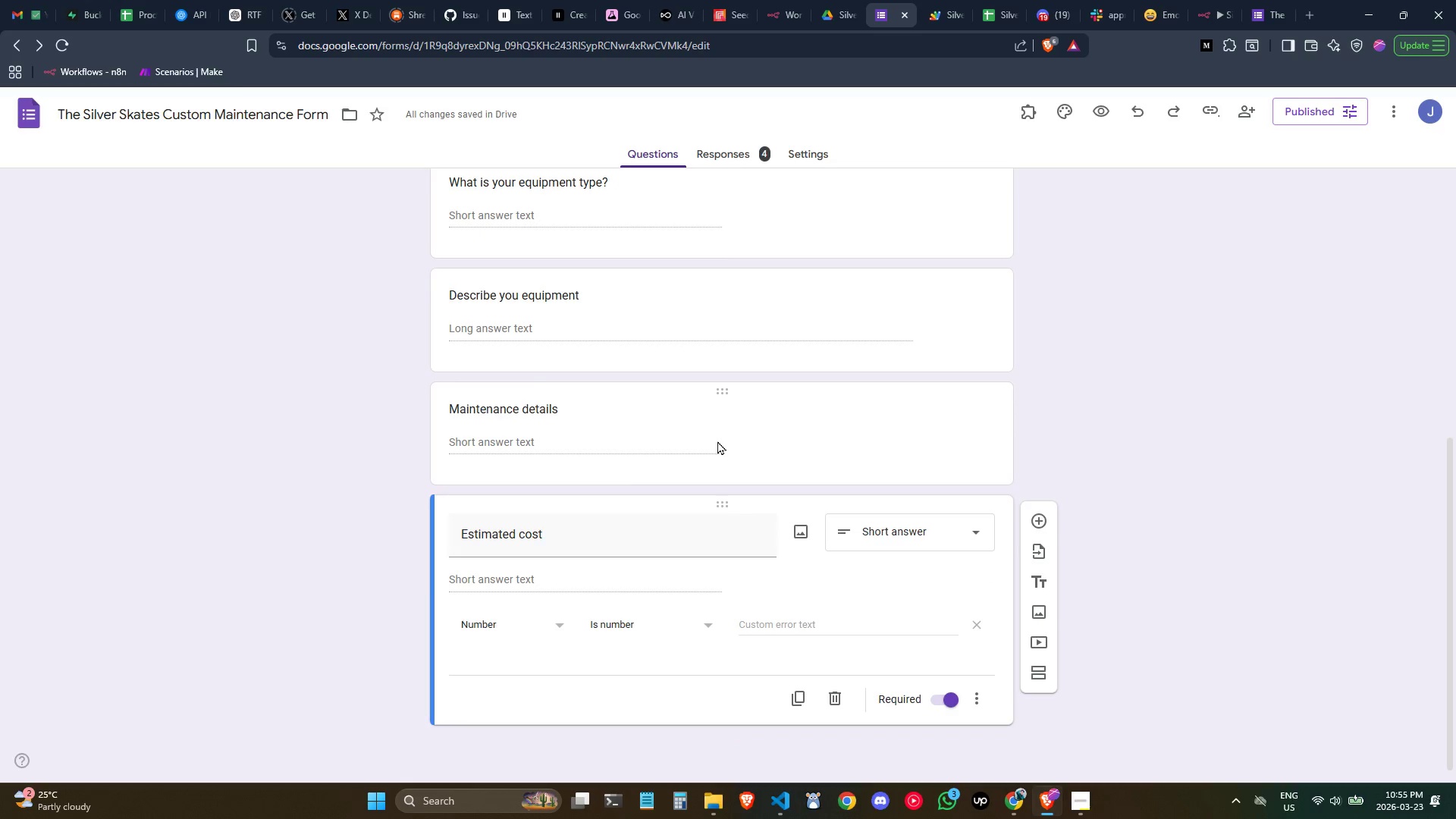 
scroll: coordinate [748, 463], scroll_direction: up, amount: 3.0
 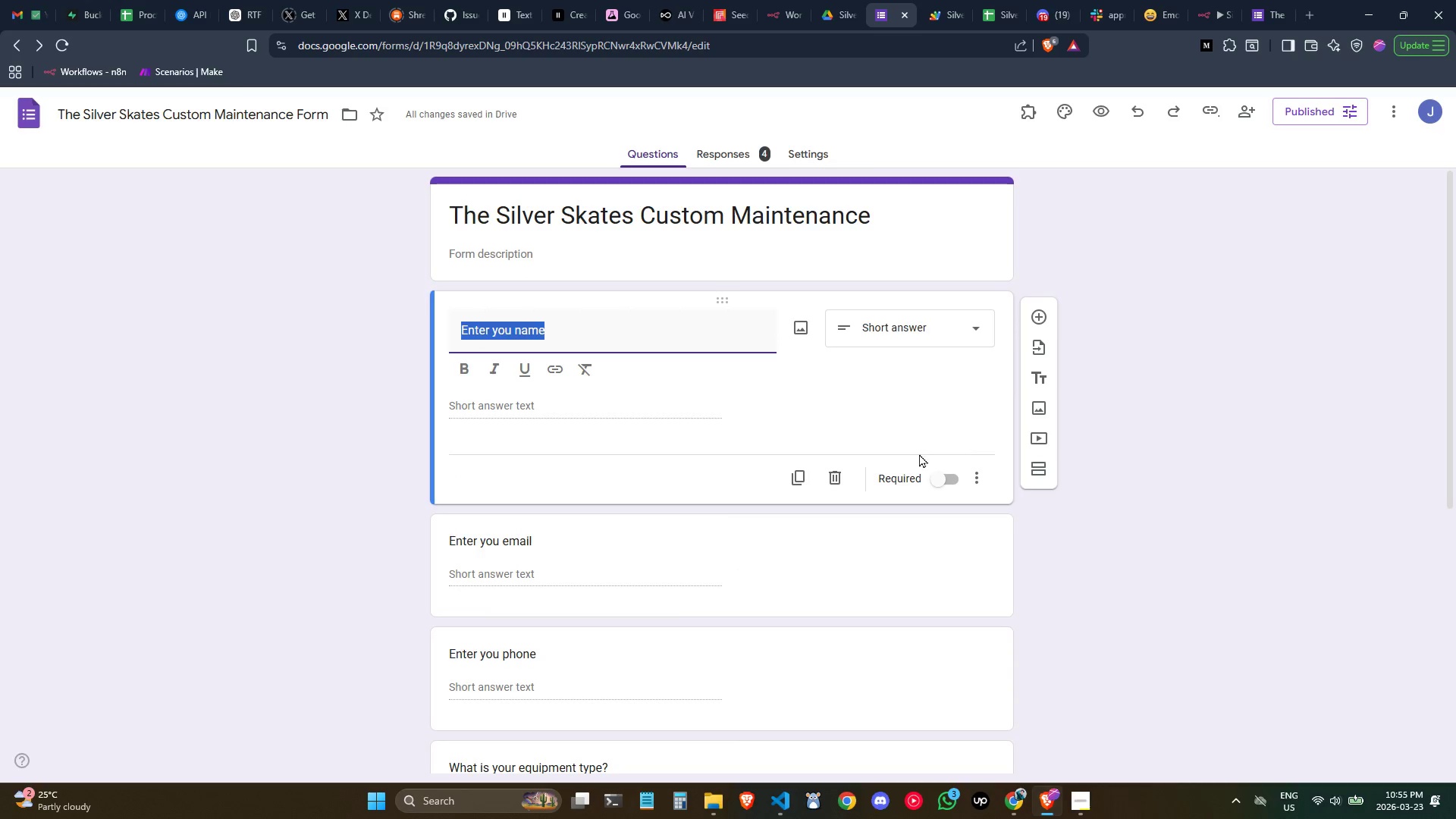 
left_click([952, 475])
 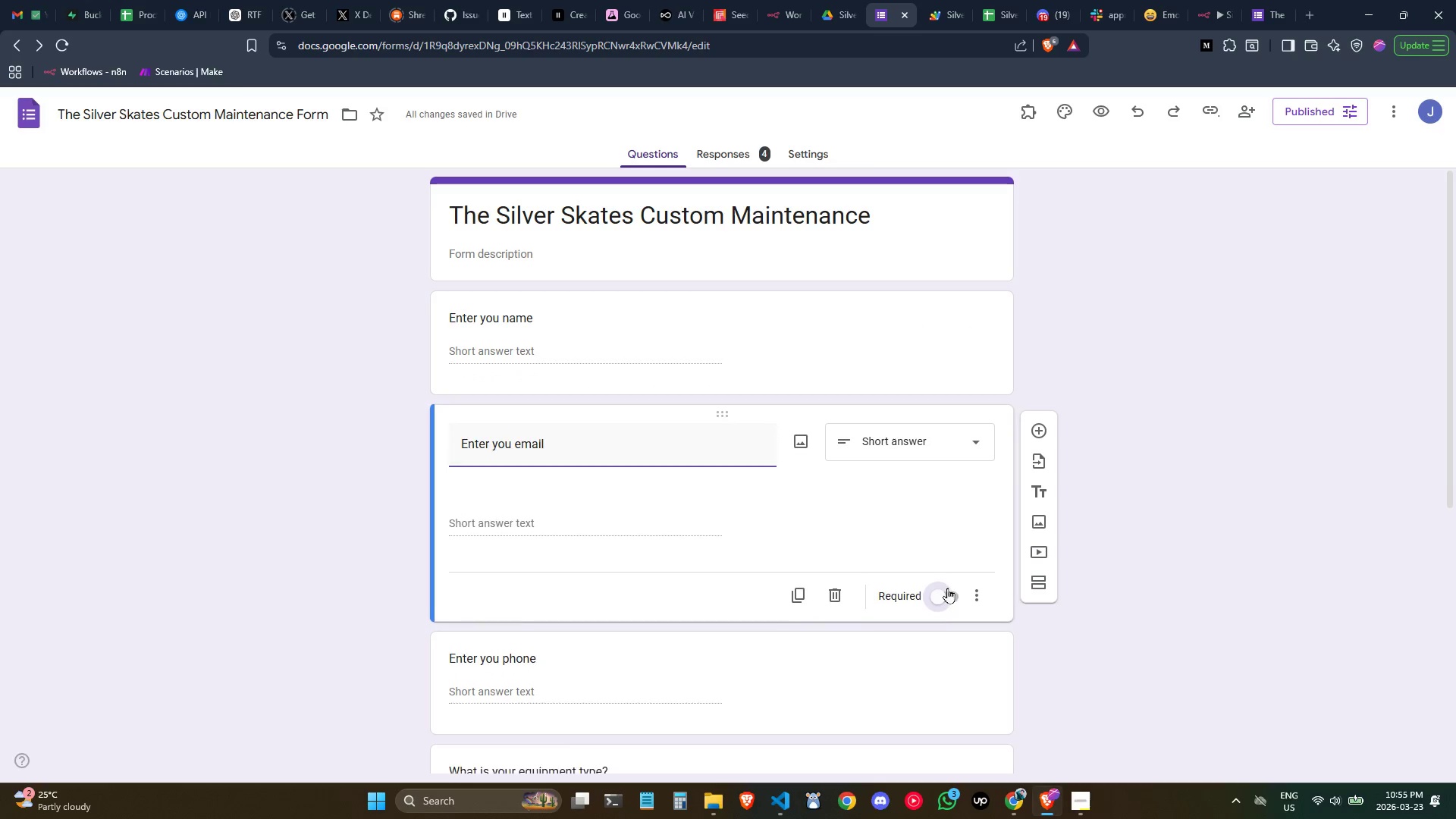 
left_click([935, 566])
 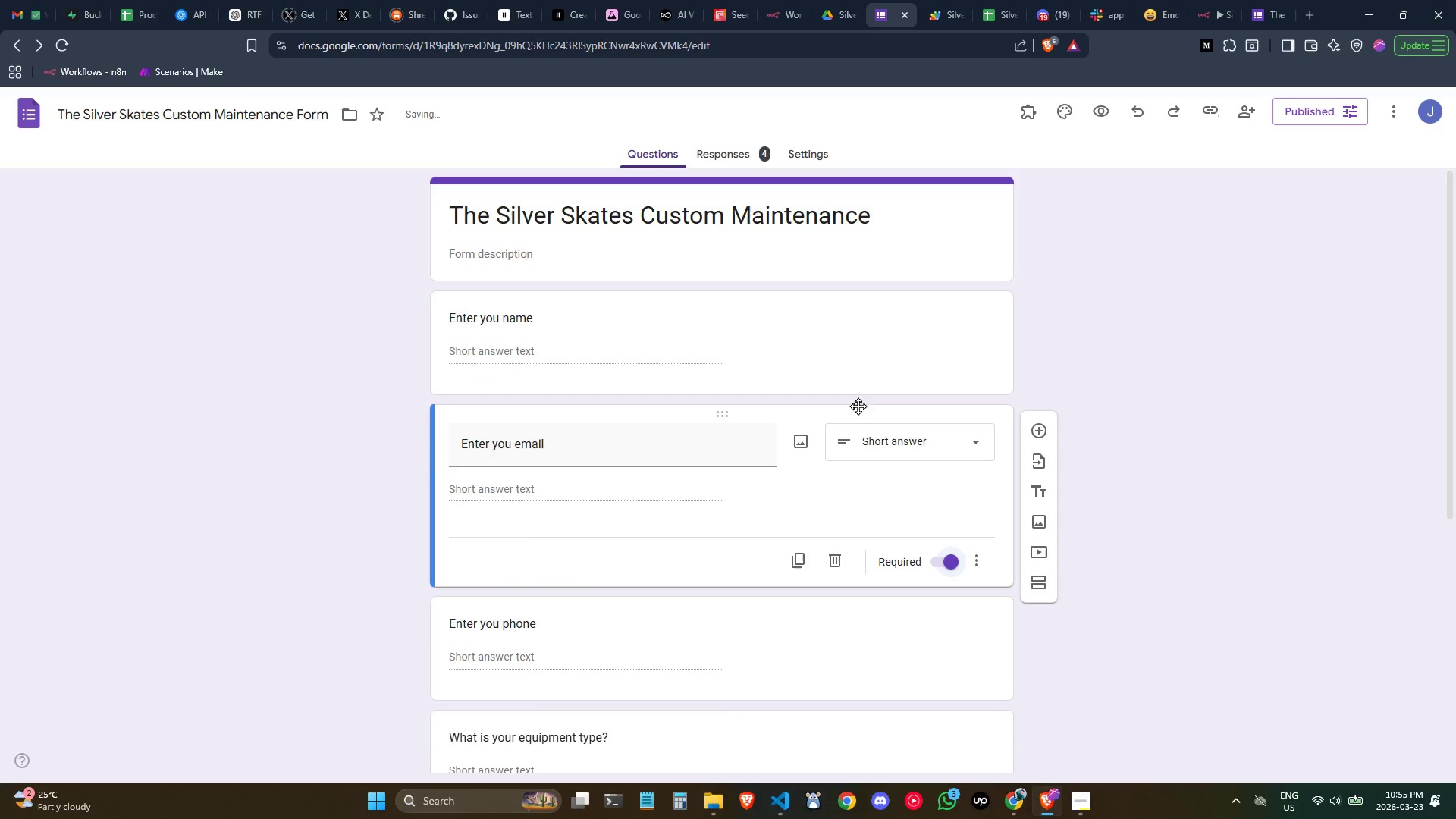 
left_click([852, 371])
 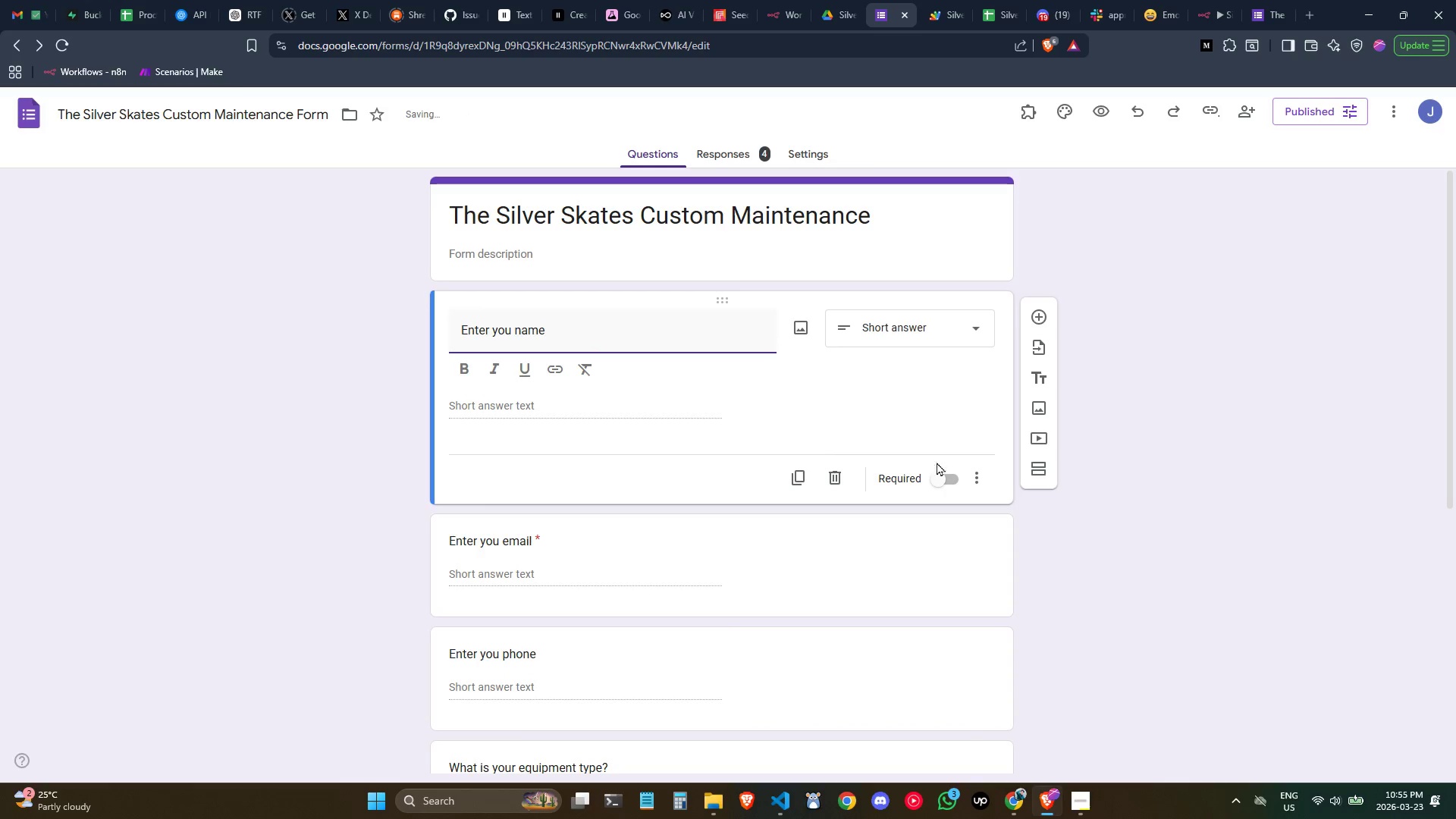 
left_click([943, 482])
 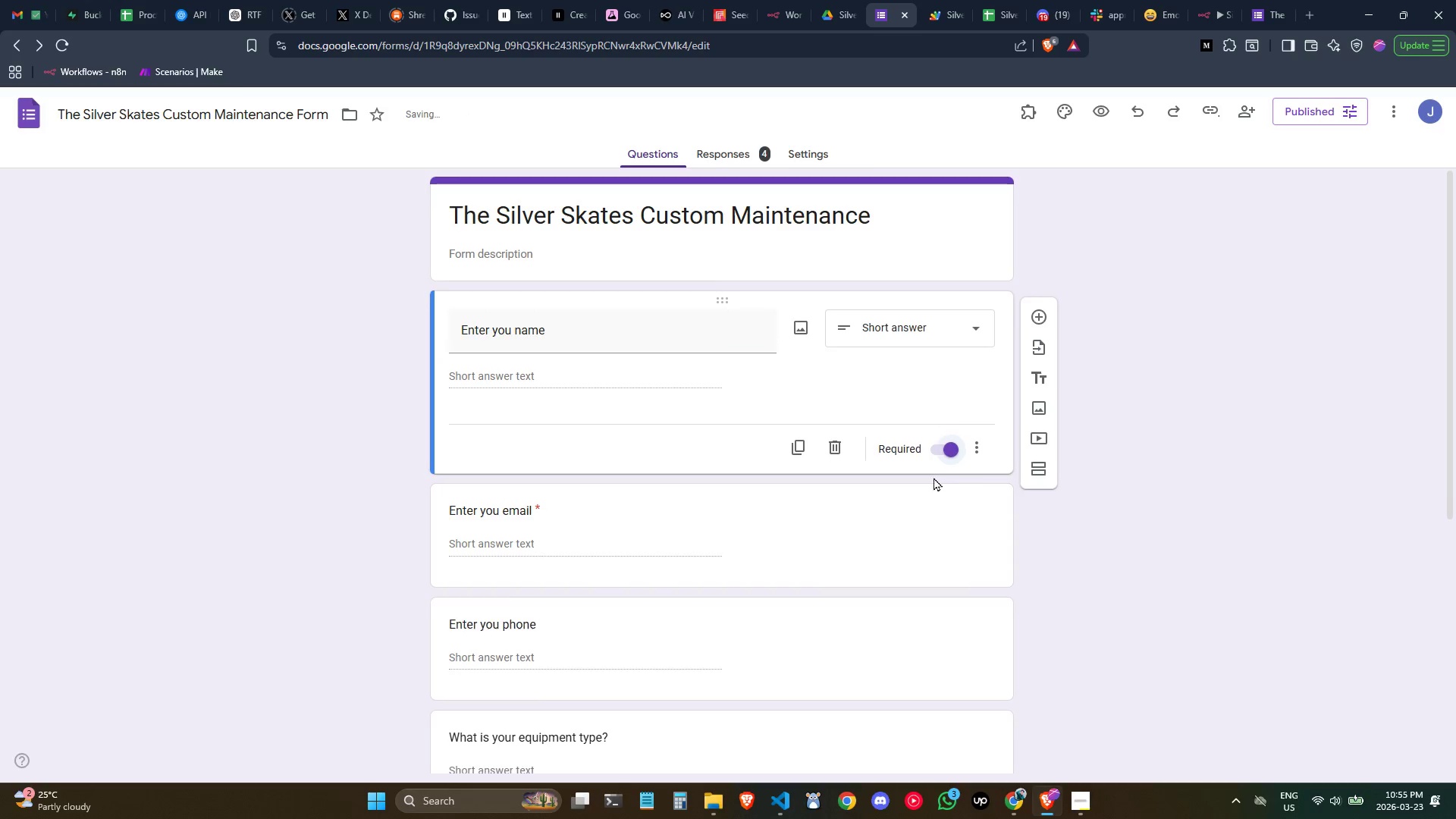 
scroll: coordinate [927, 474], scroll_direction: none, amount: 0.0
 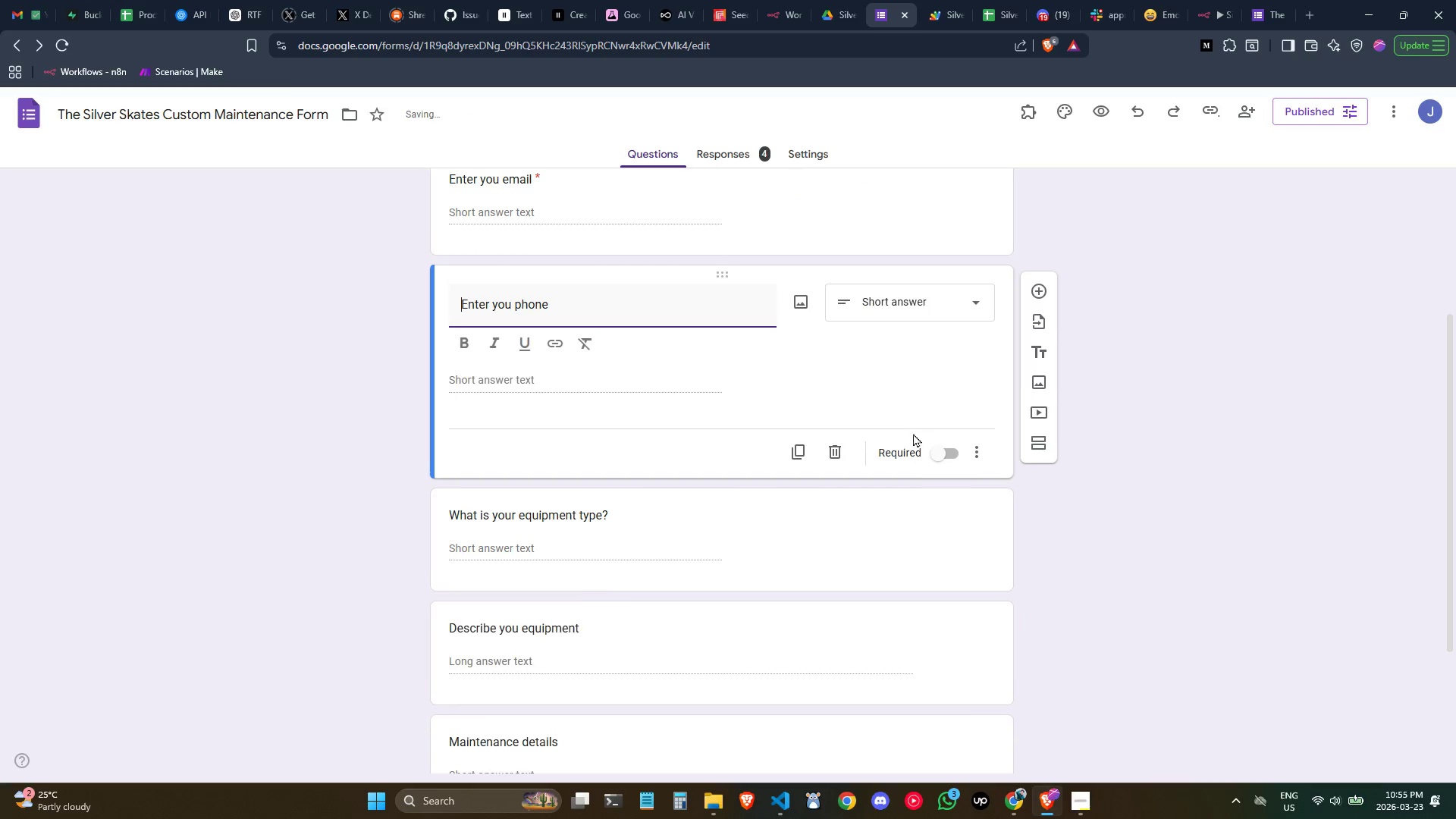 
left_click([941, 454])
 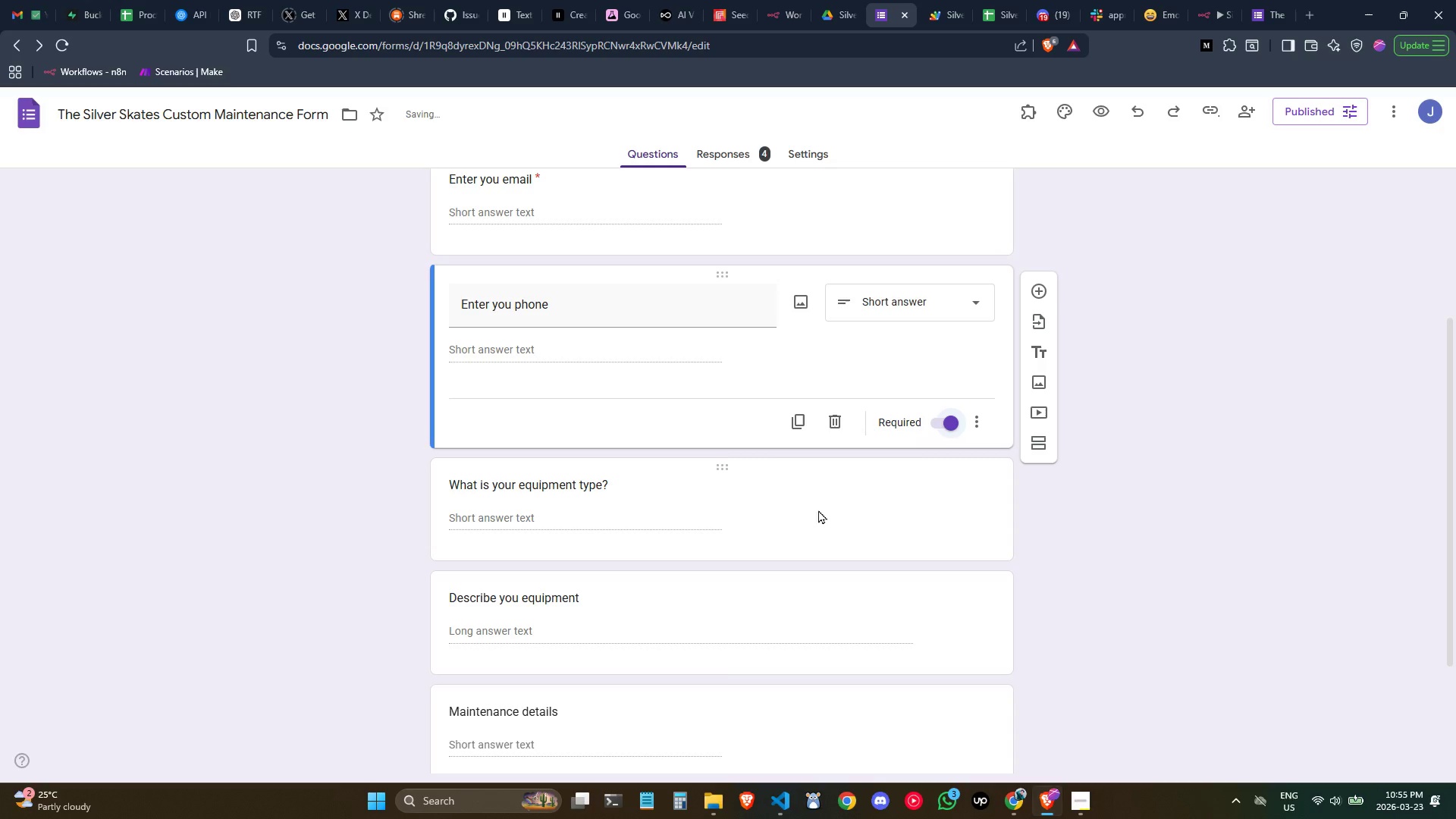 
left_click([931, 544])
 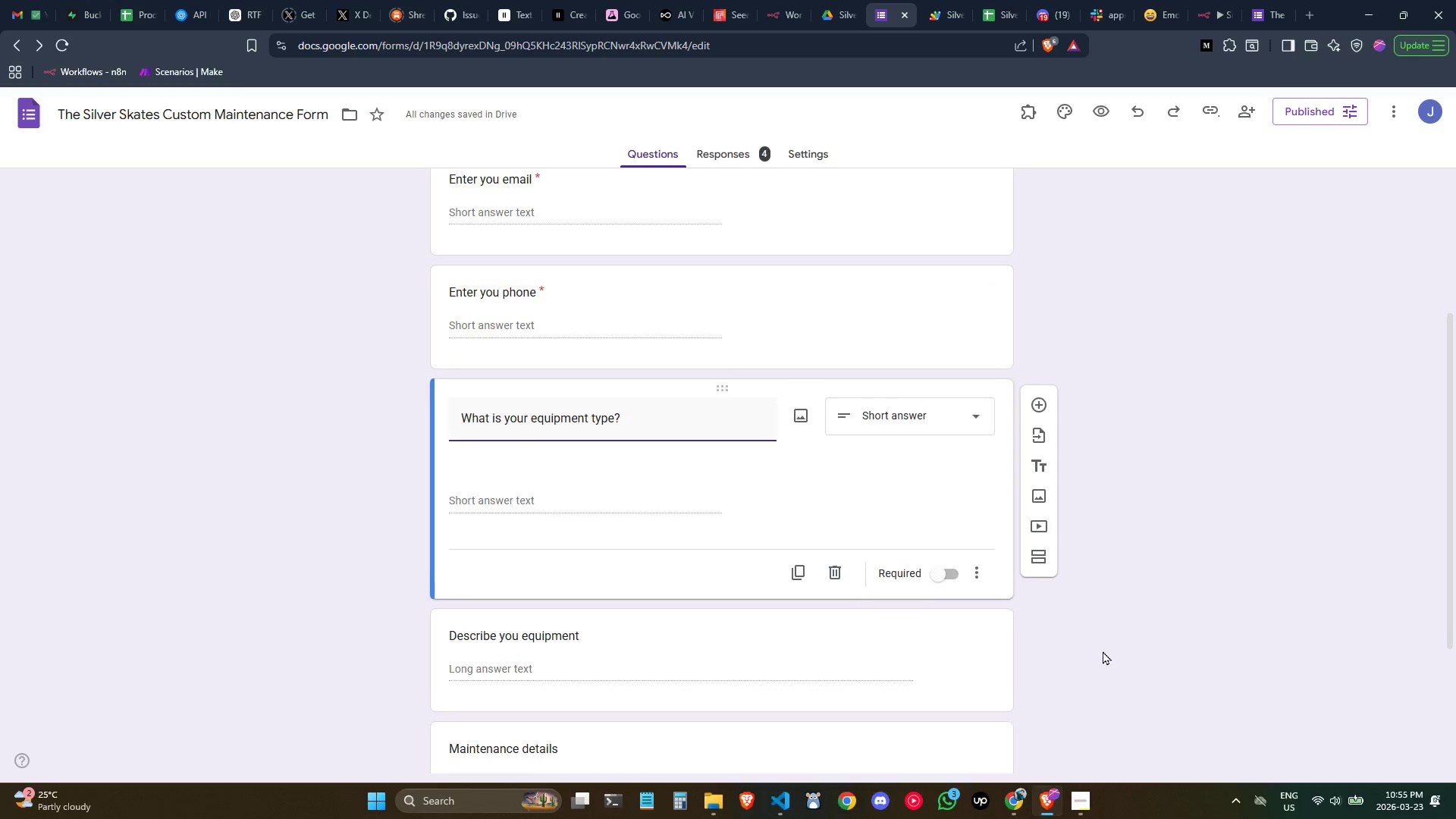 
scroll: coordinate [1090, 642], scroll_direction: down, amount: 2.0
 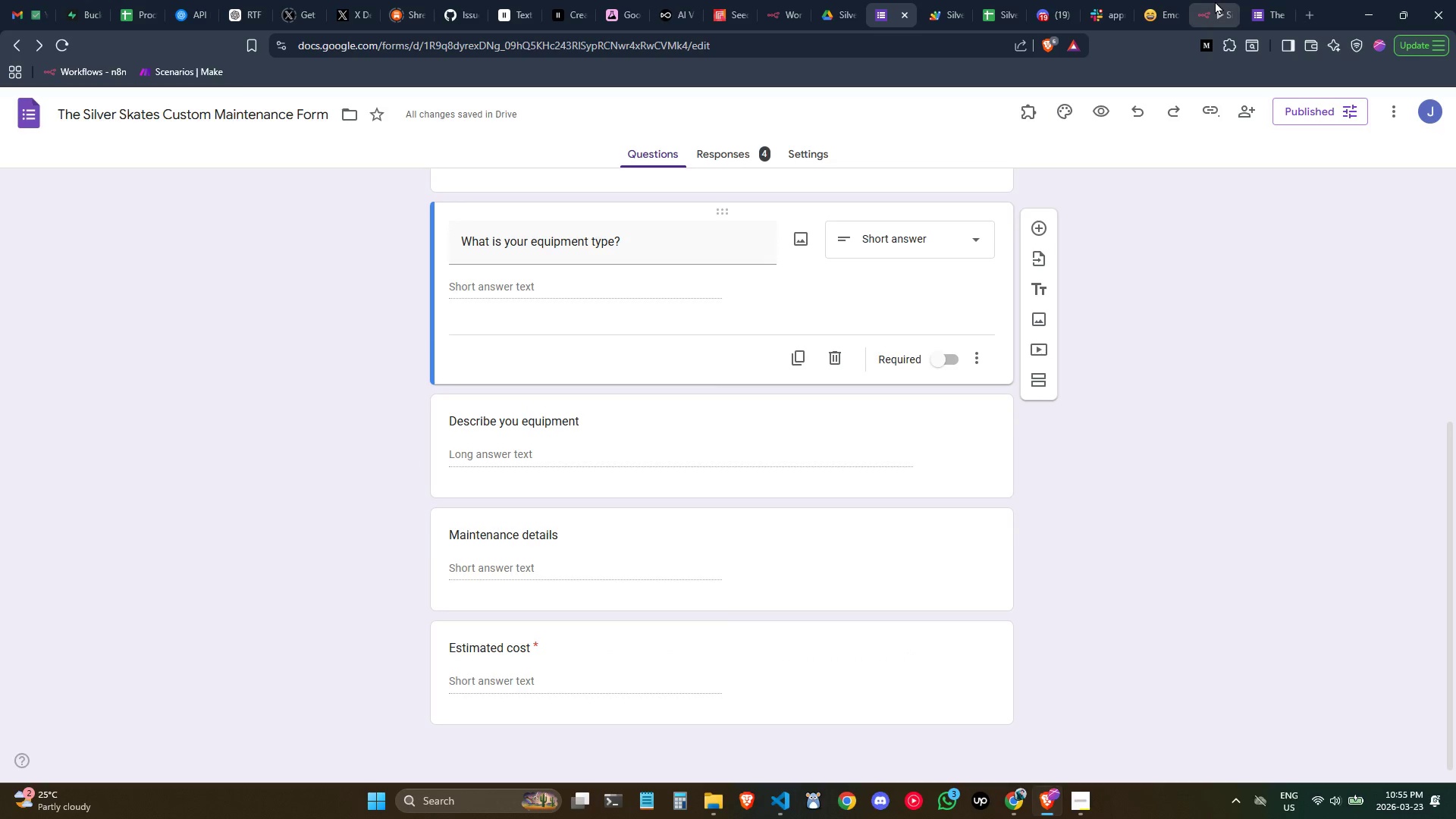 
left_click([1221, 0])
 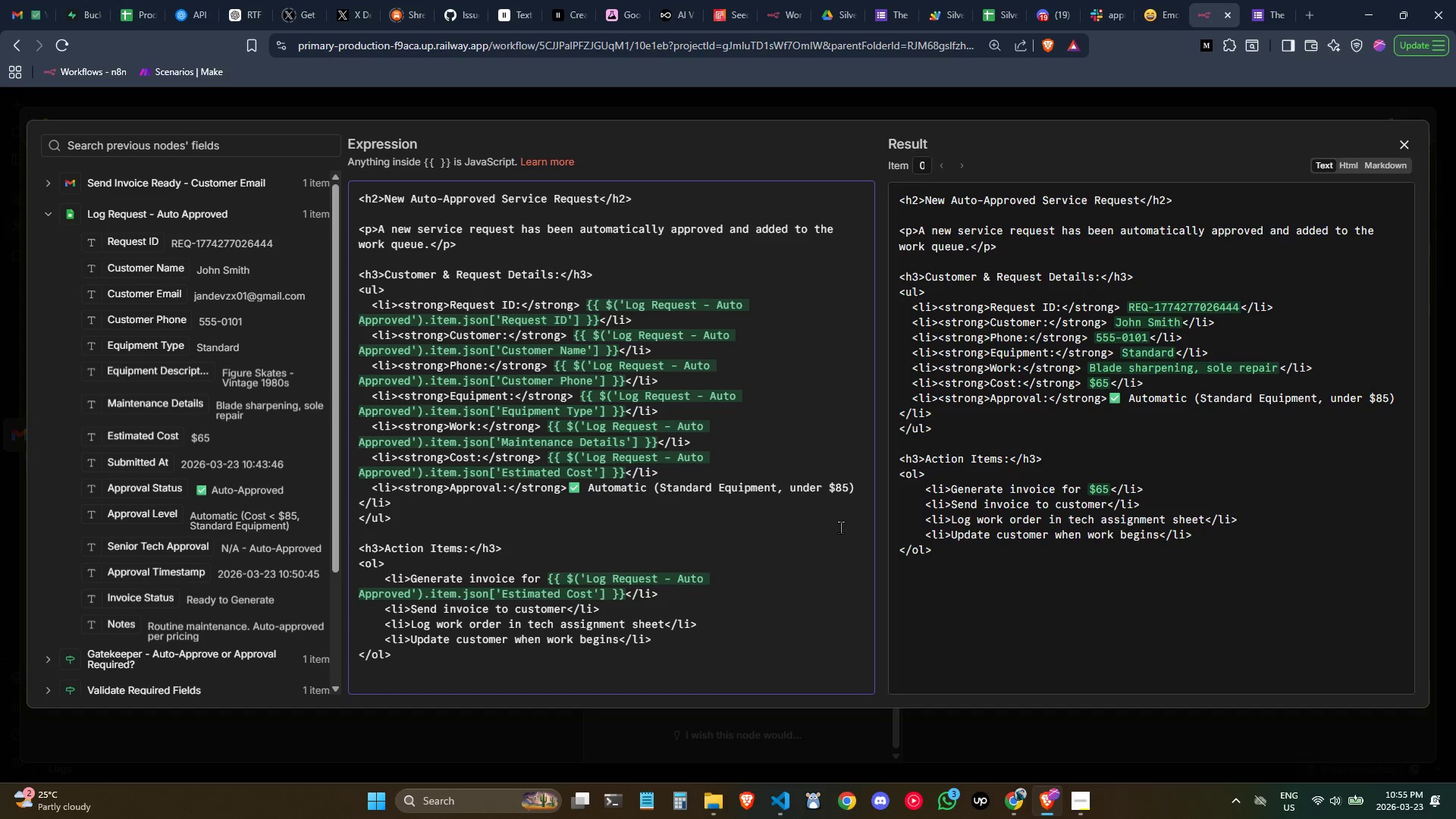 
left_click([758, 535])
 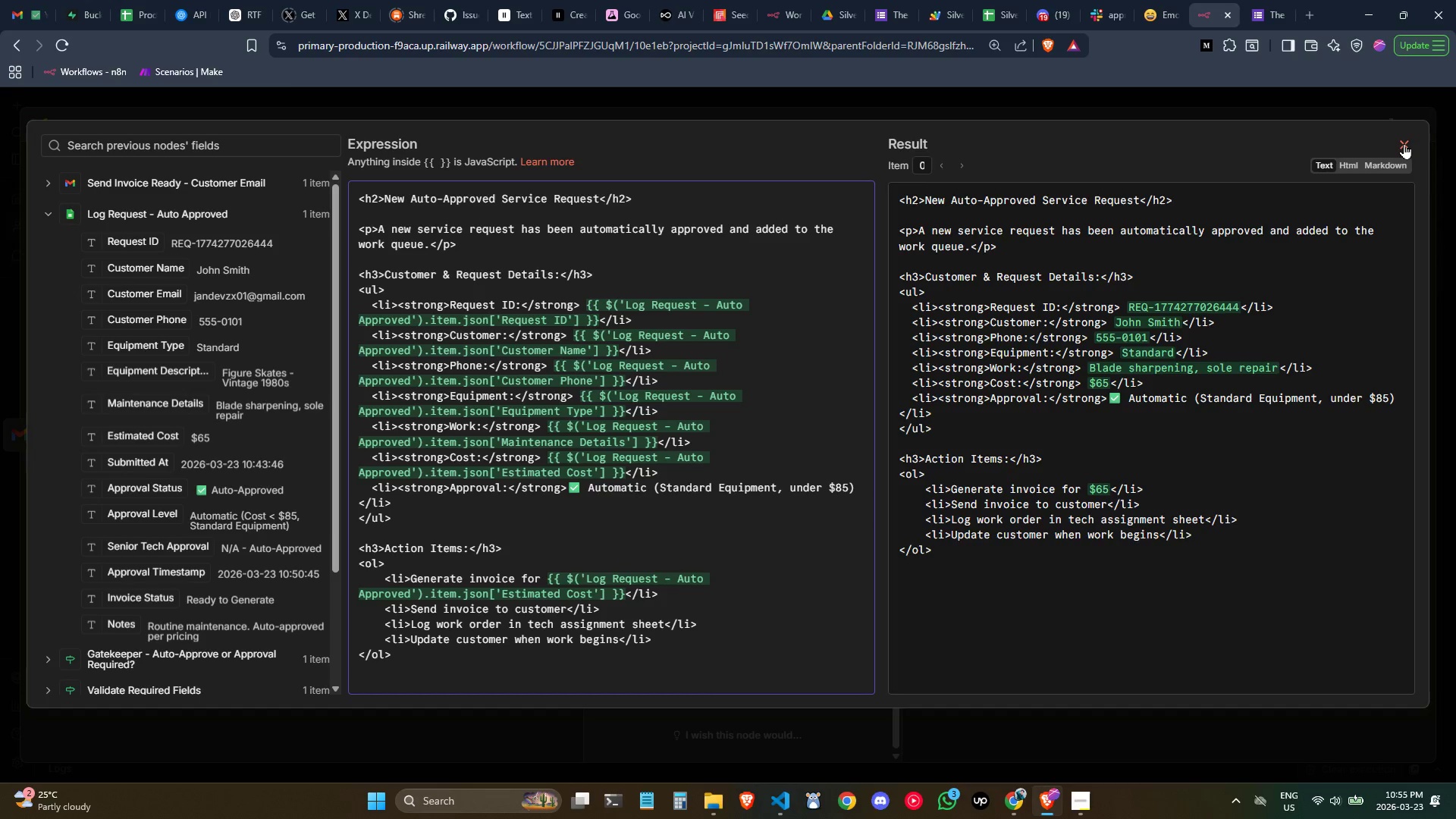 
wait(8.59)
 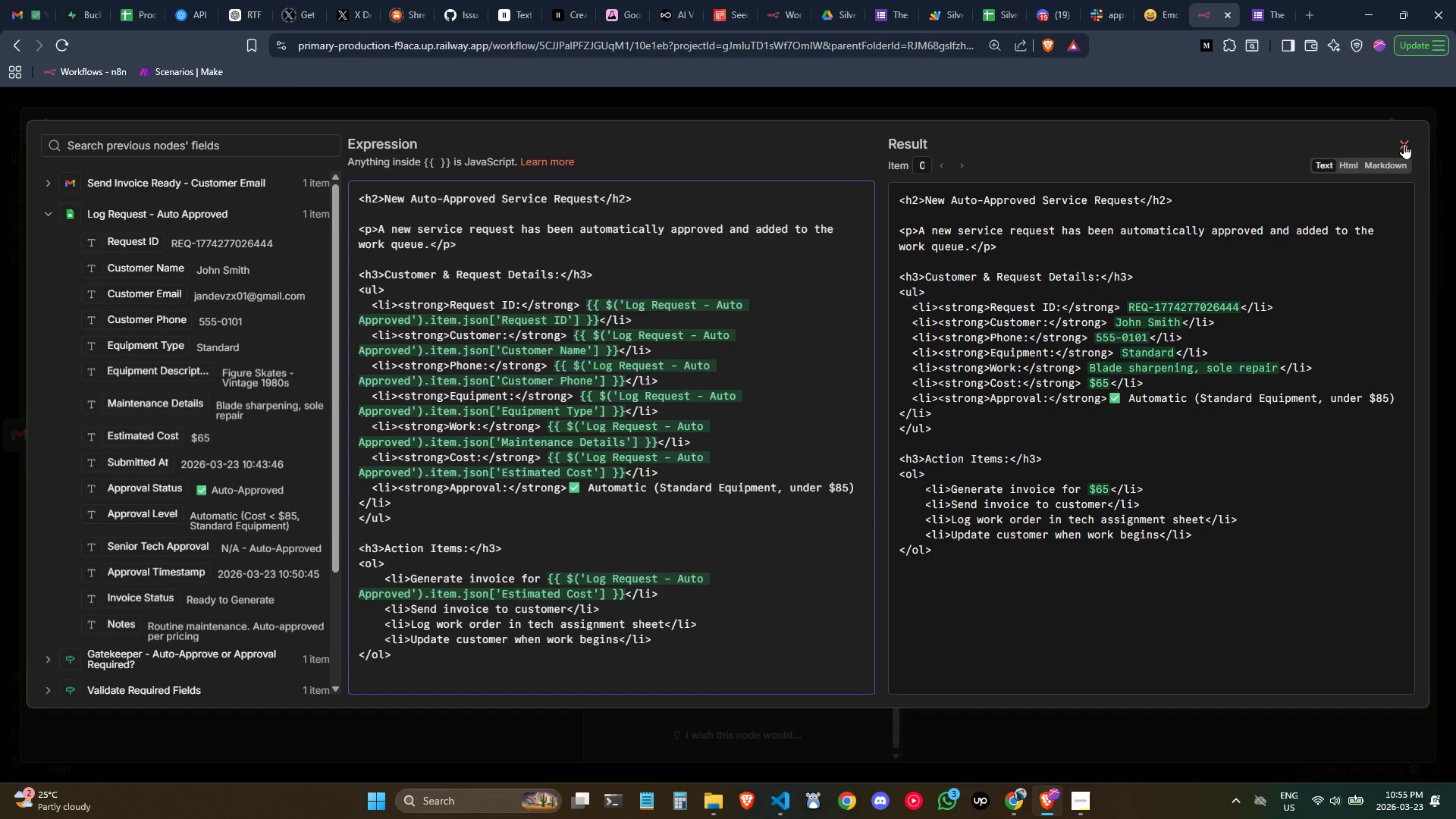 
left_click([27, 16])
 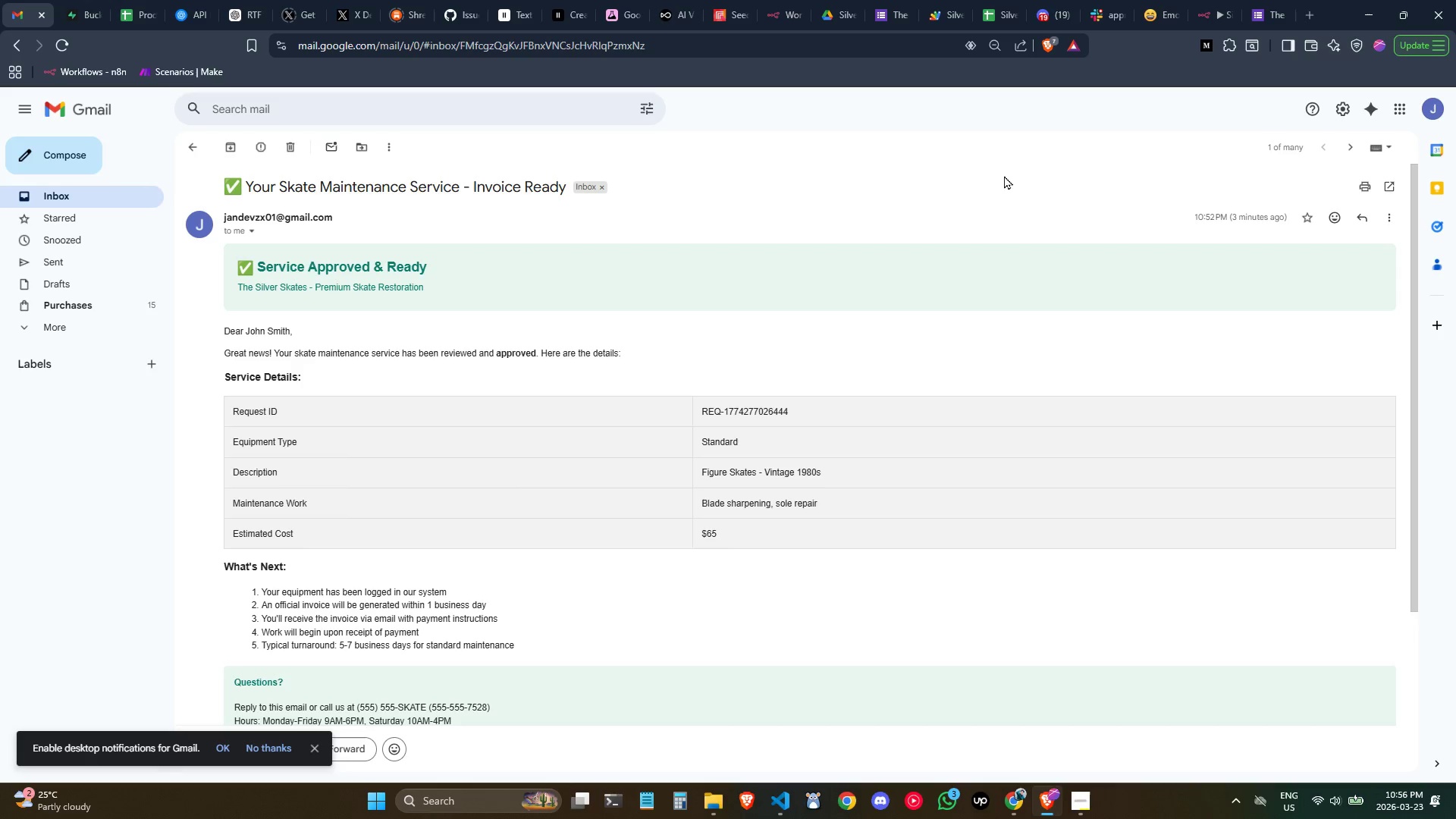 
left_click([1201, 11])
 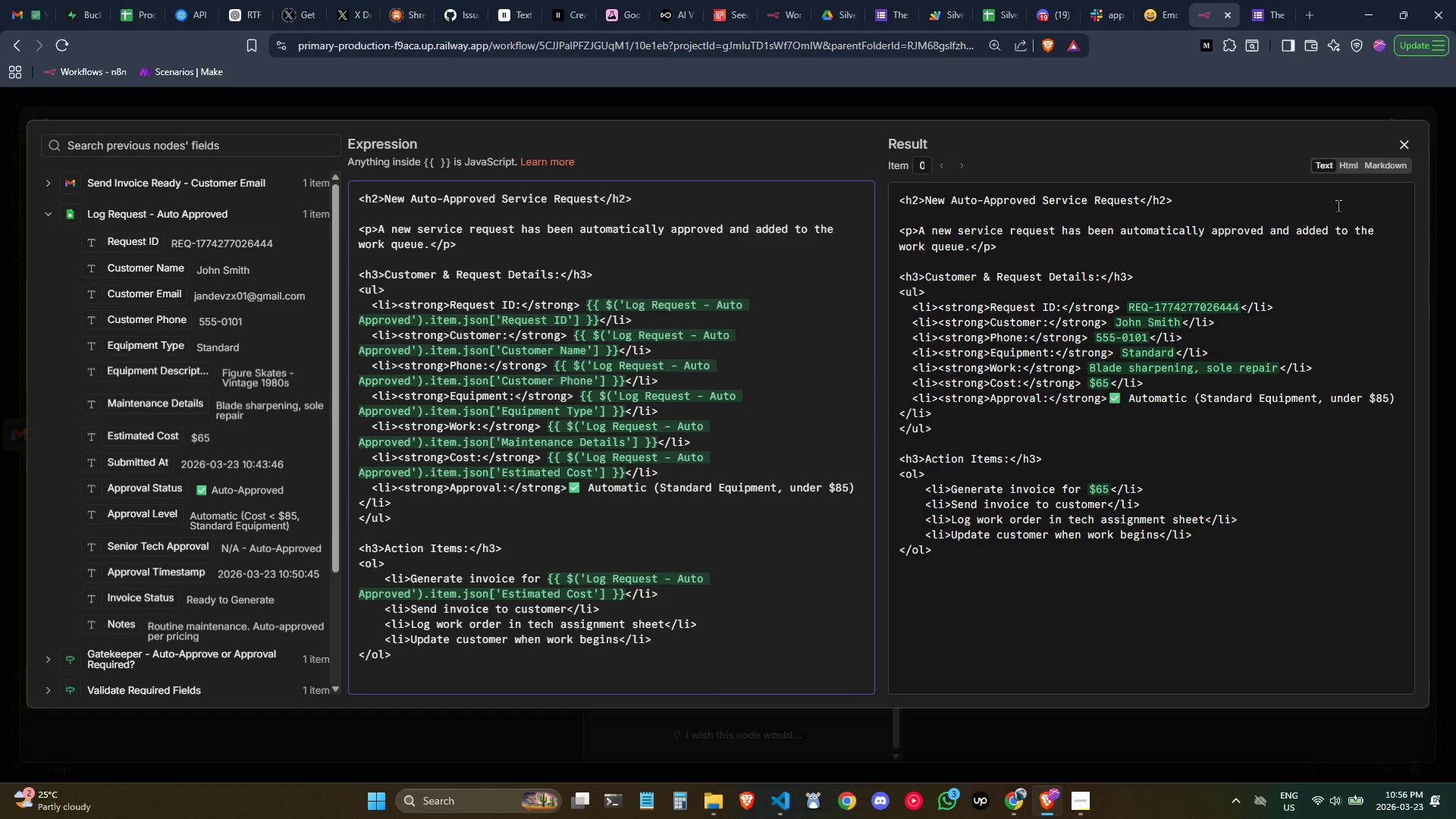 
wait(5.27)
 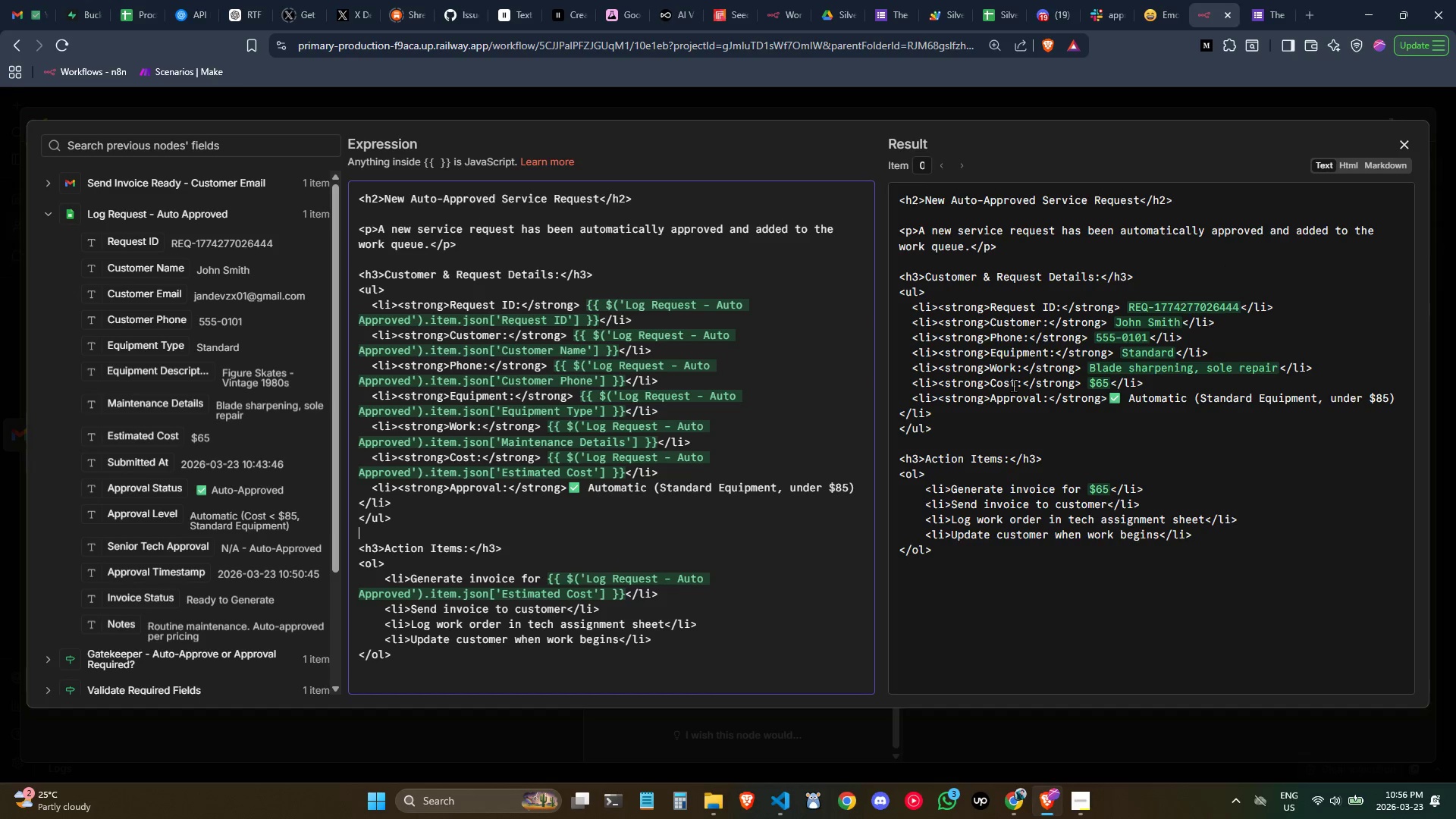 
left_click([1395, 147])
 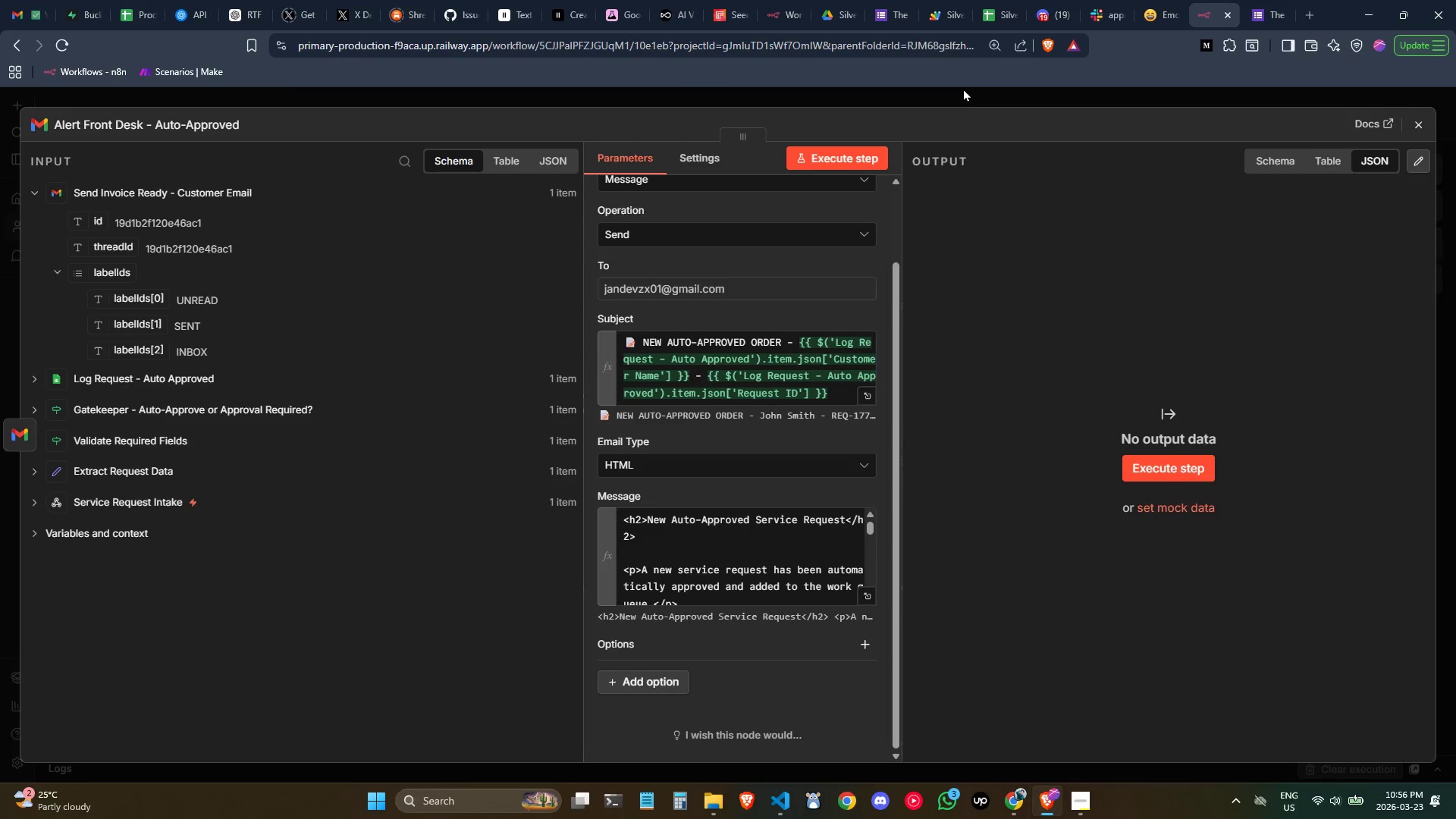 
wait(15.62)
 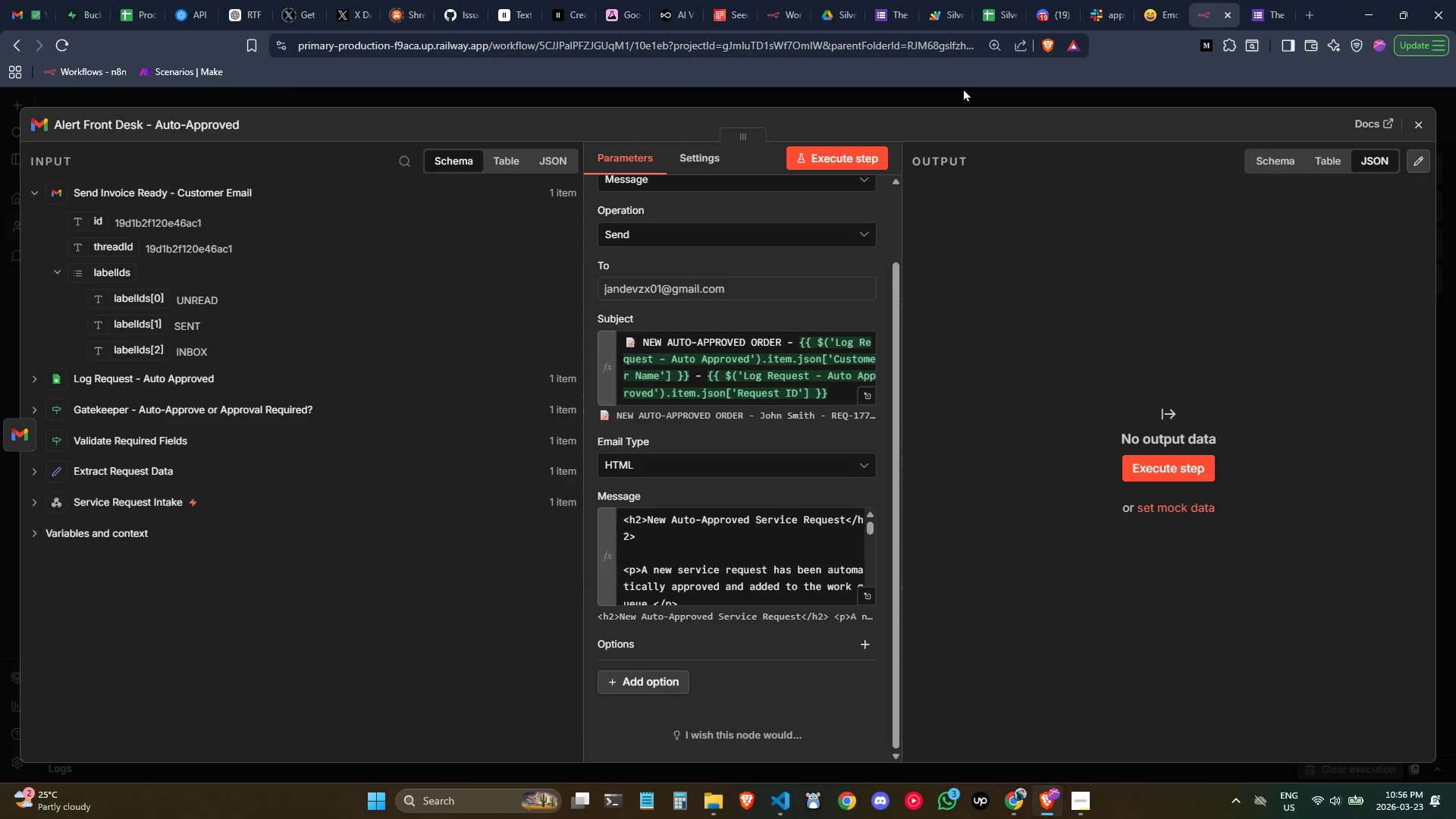 
scroll: coordinate [792, 507], scroll_direction: down, amount: 1.0
 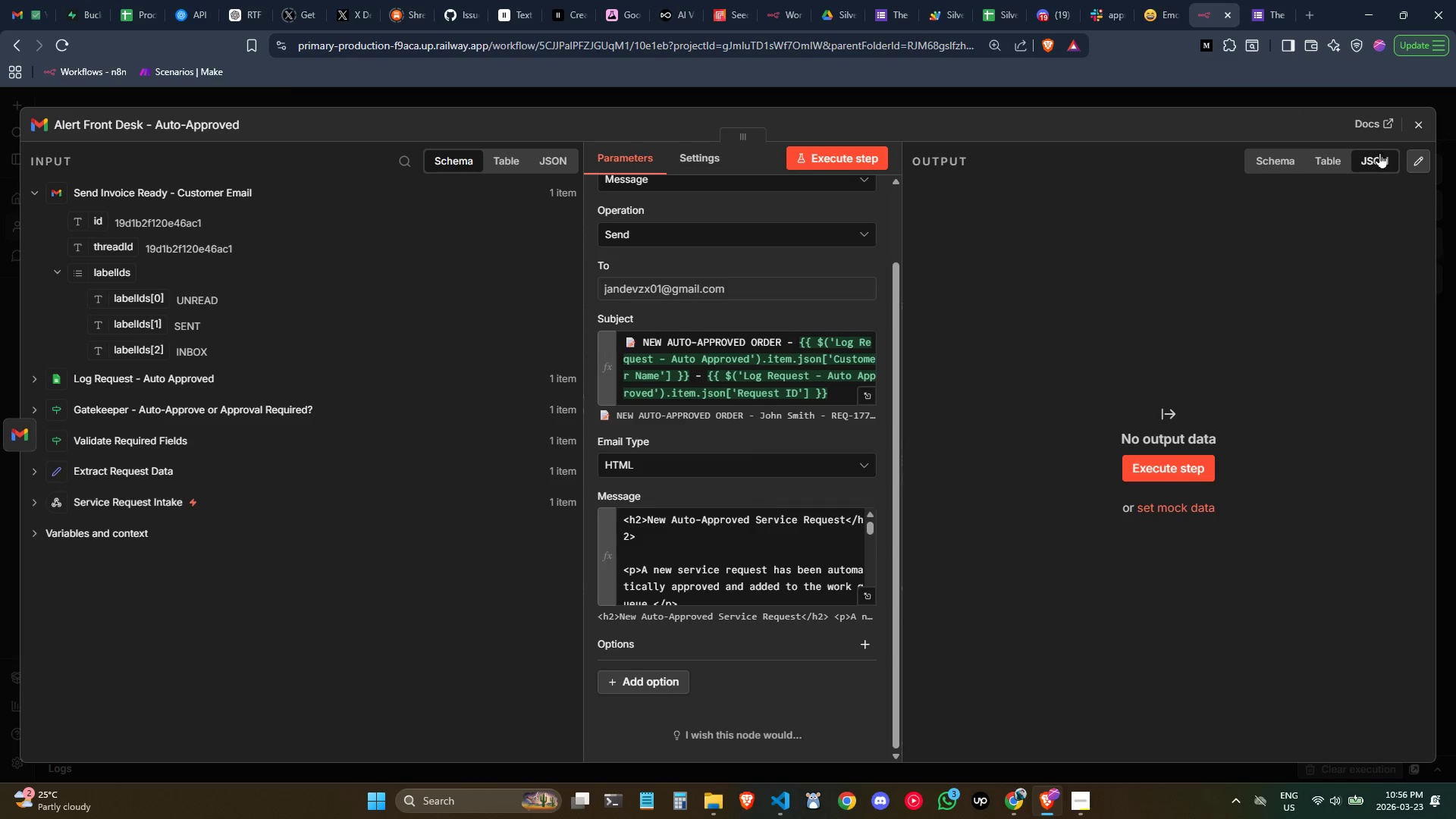 
mouse_move([1394, 114])
 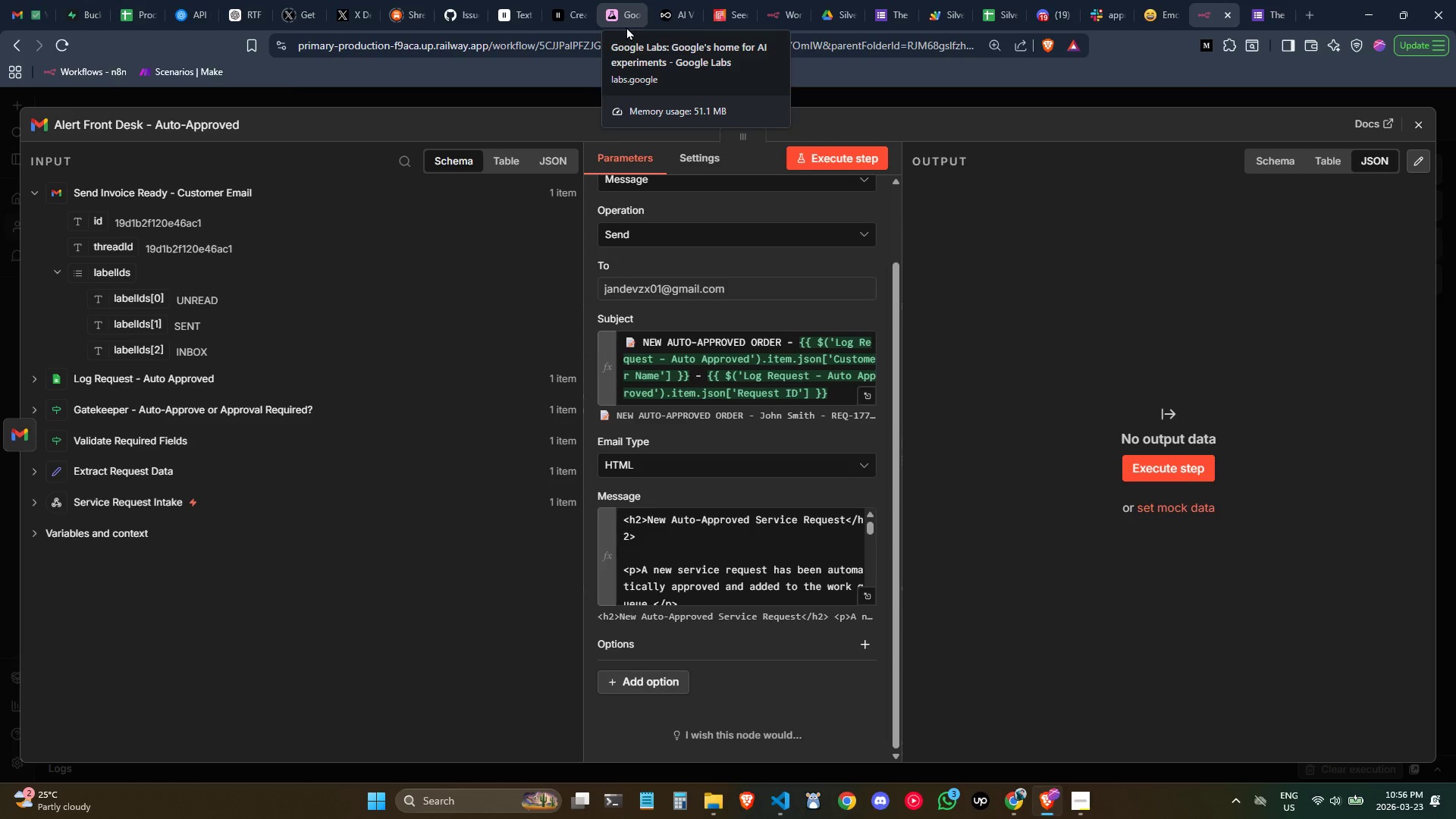 
wait(8.18)
 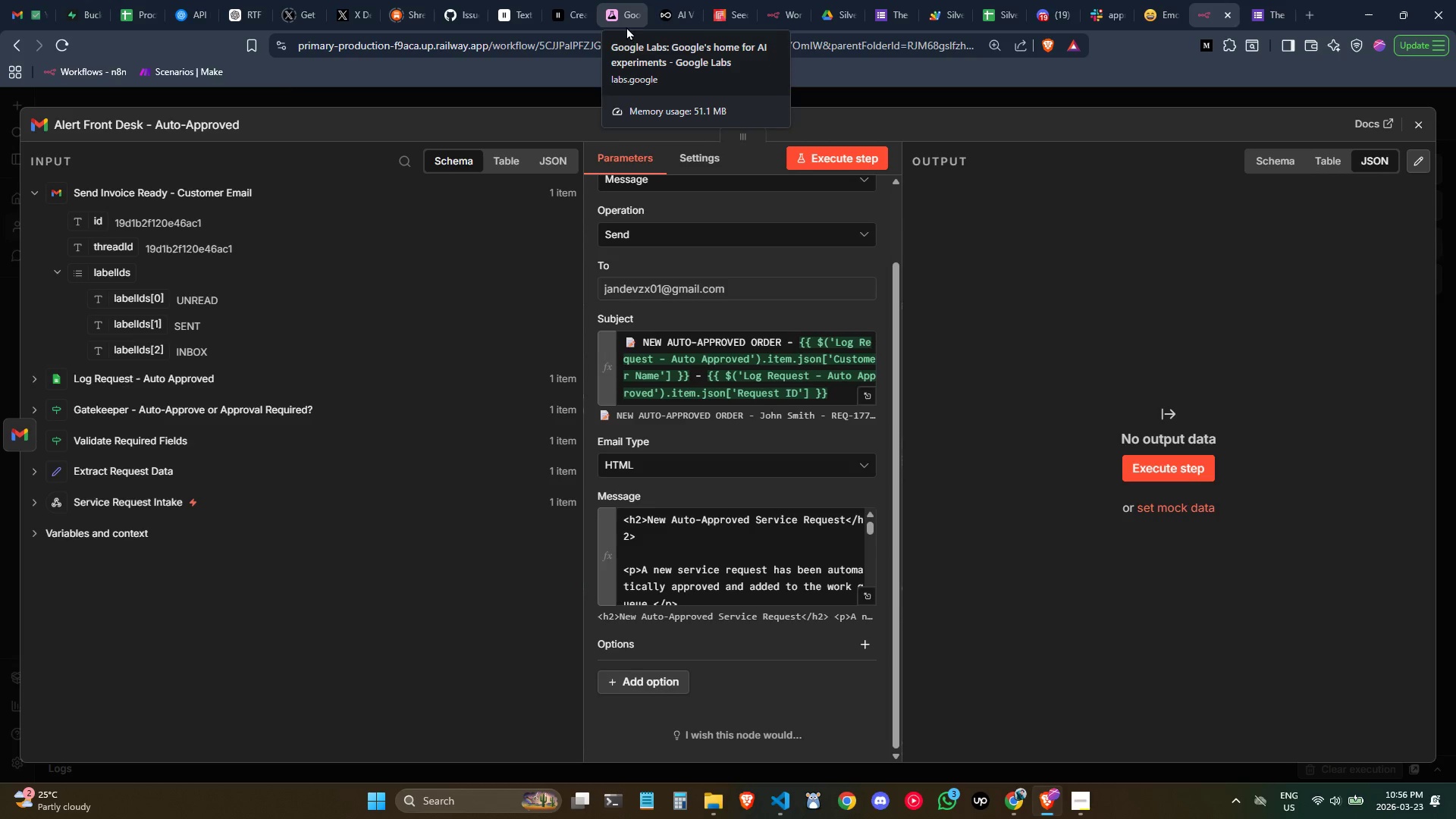 
left_click([1150, 293])
 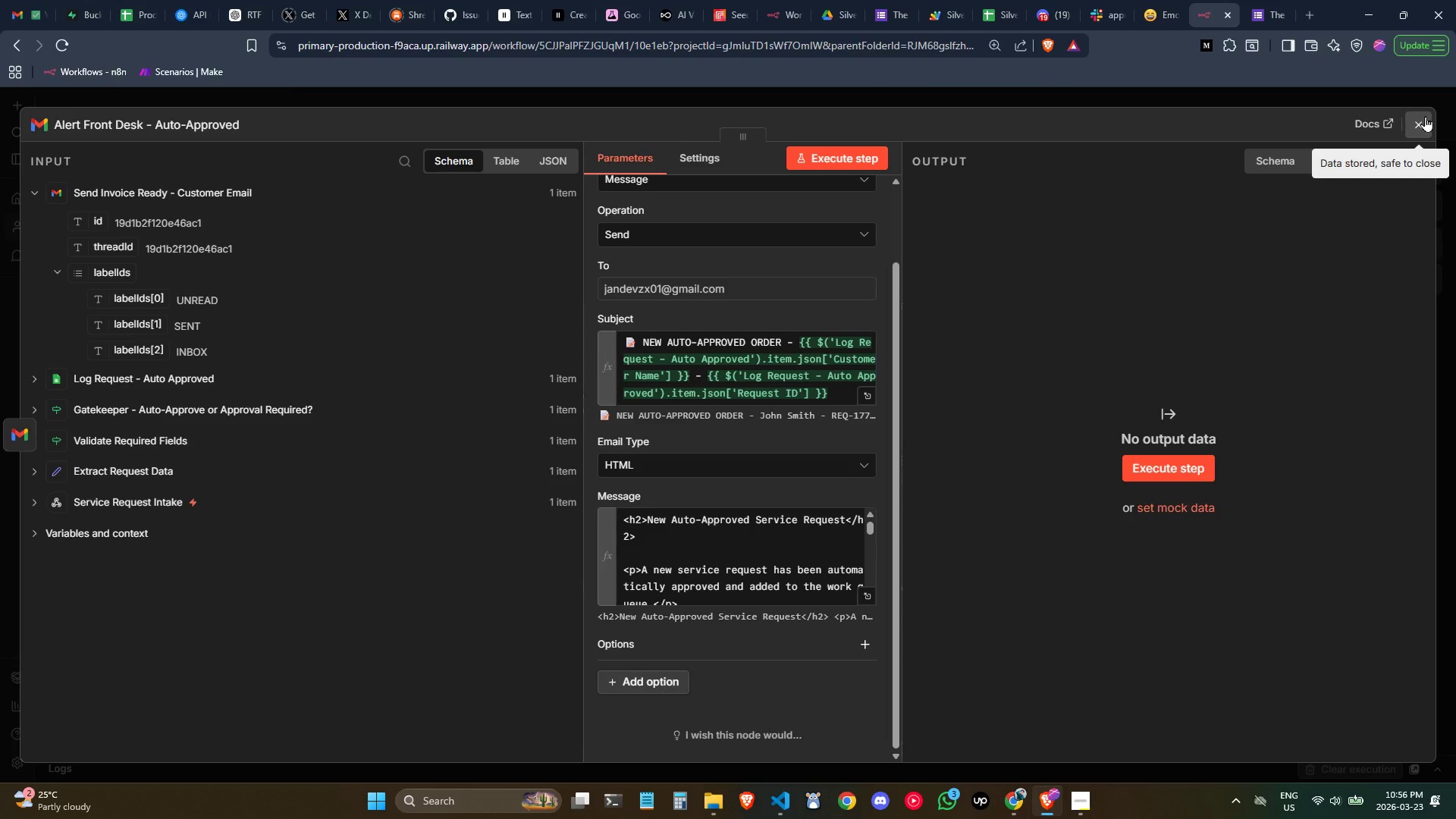 
left_click([1425, 116])
 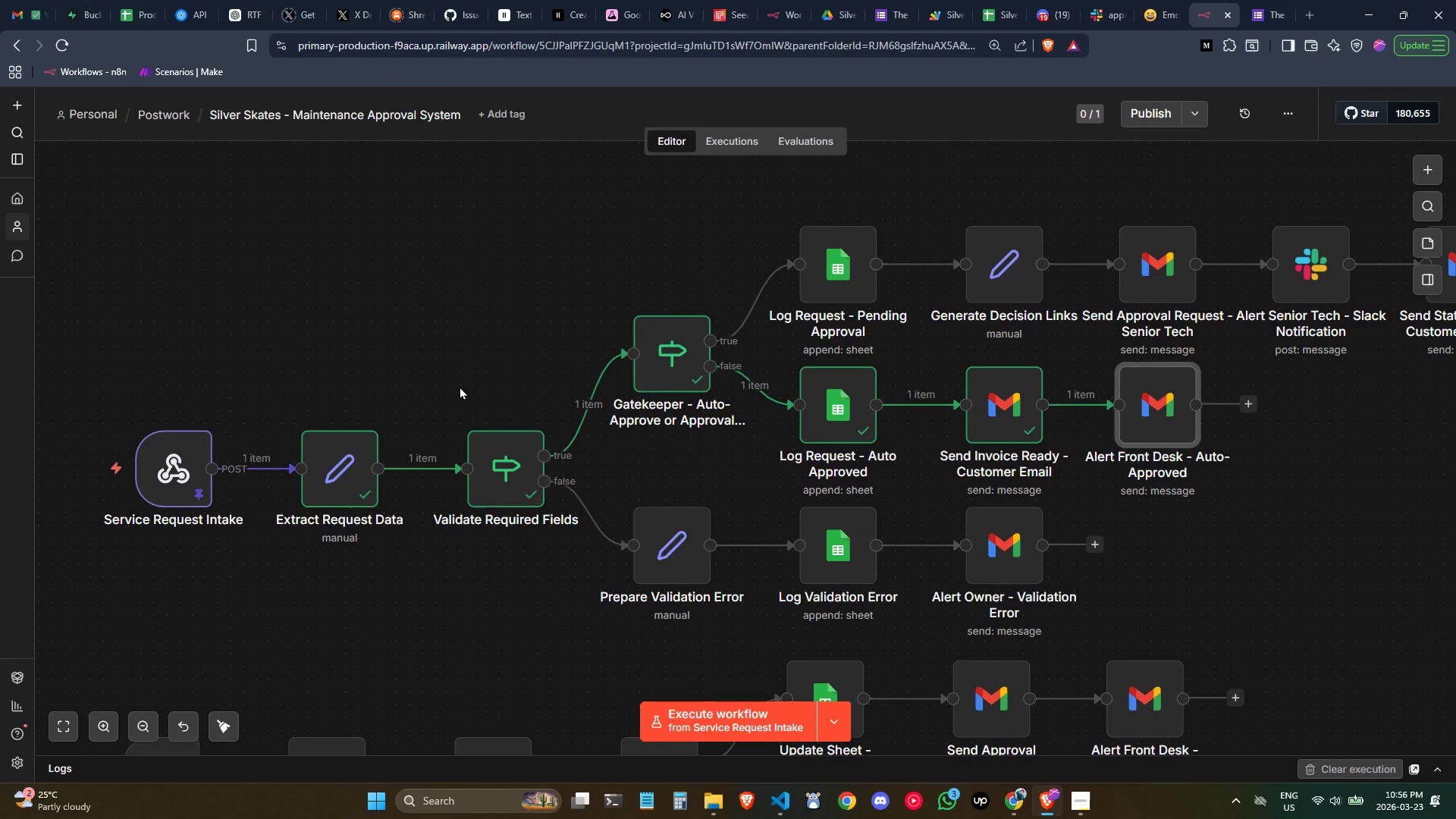 
double_click([344, 458])
 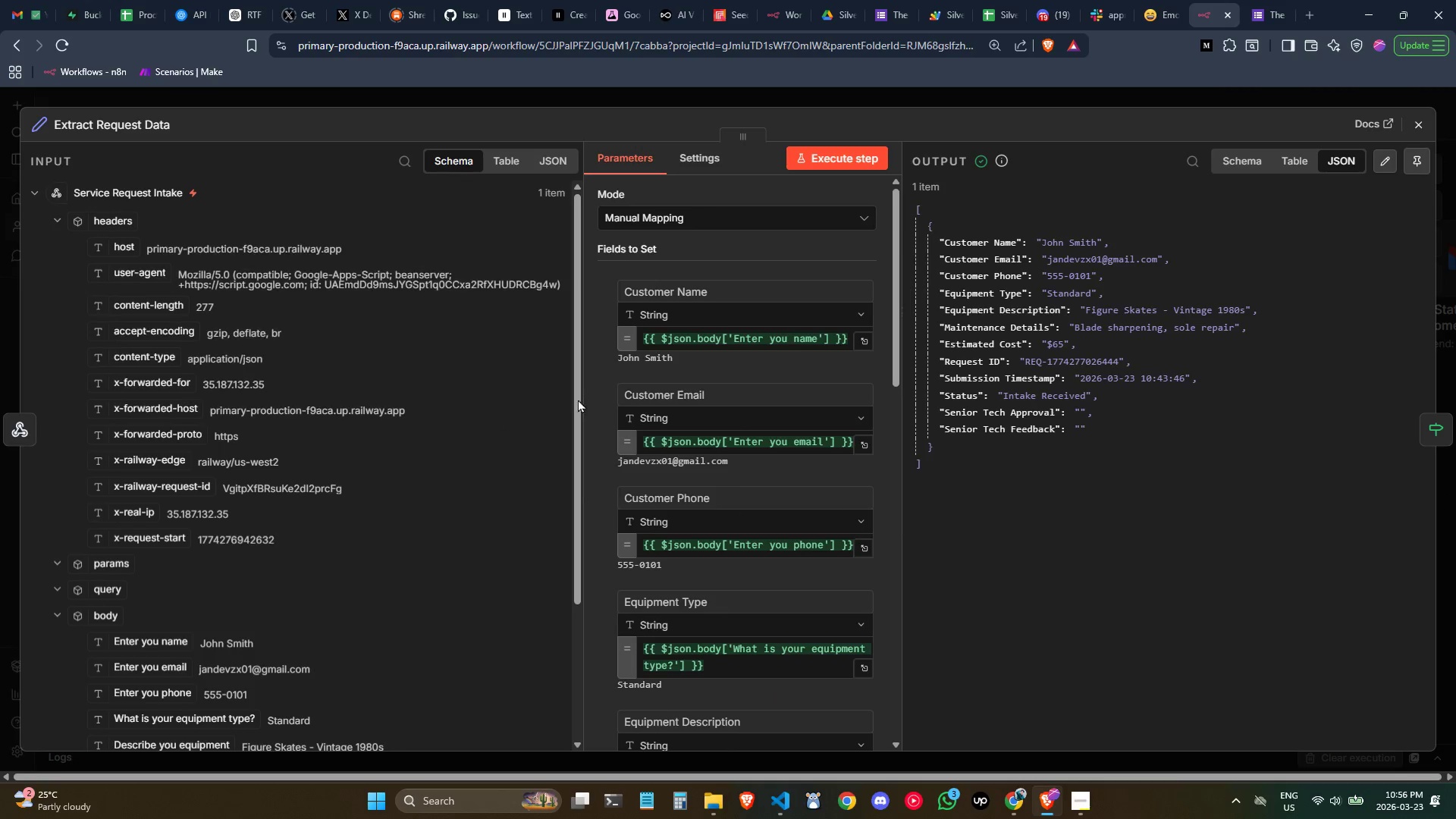 
scroll: coordinate [287, 455], scroll_direction: down, amount: 2.0
 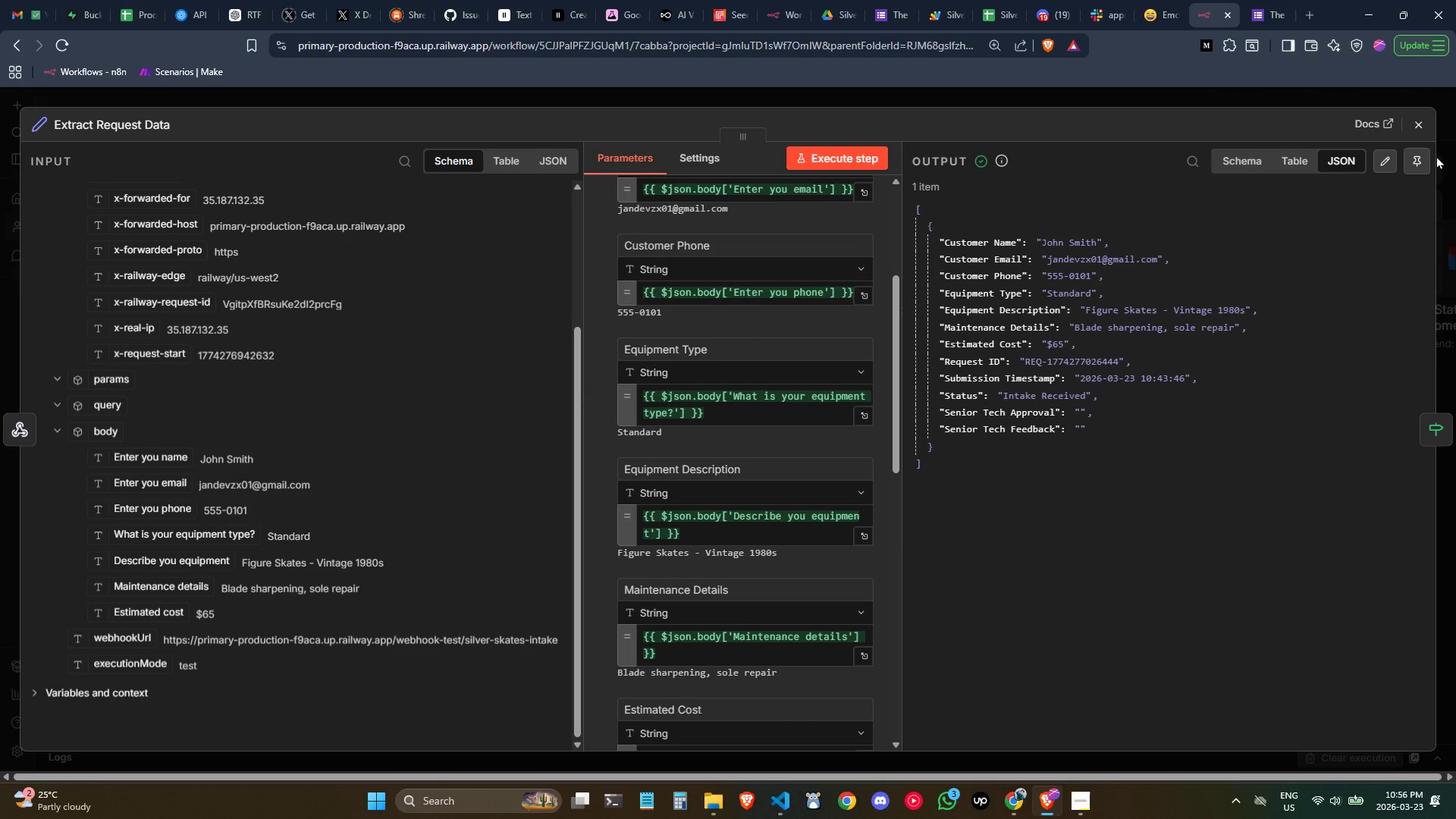 
left_click([1424, 129])
 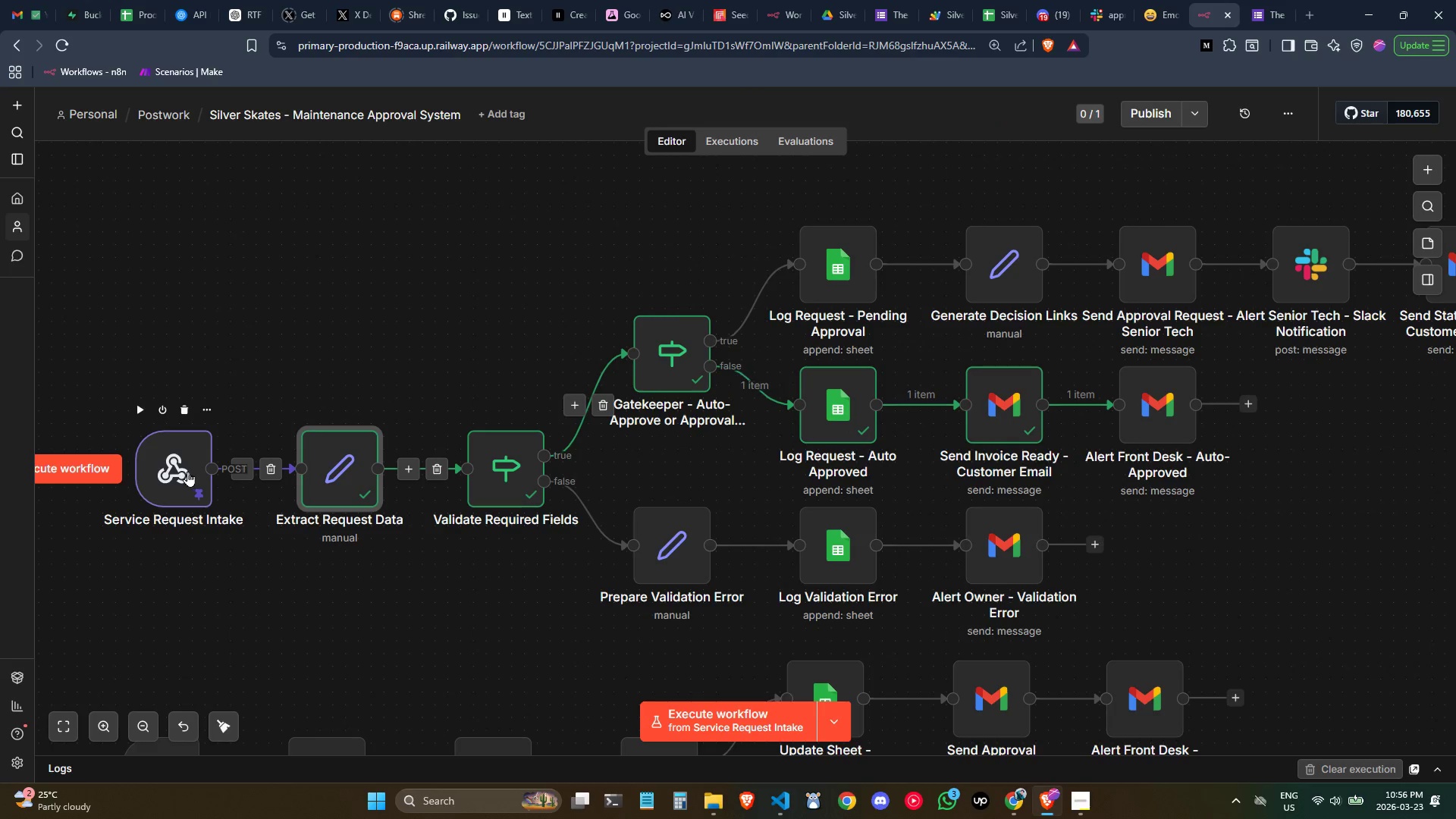 
double_click([187, 471])
 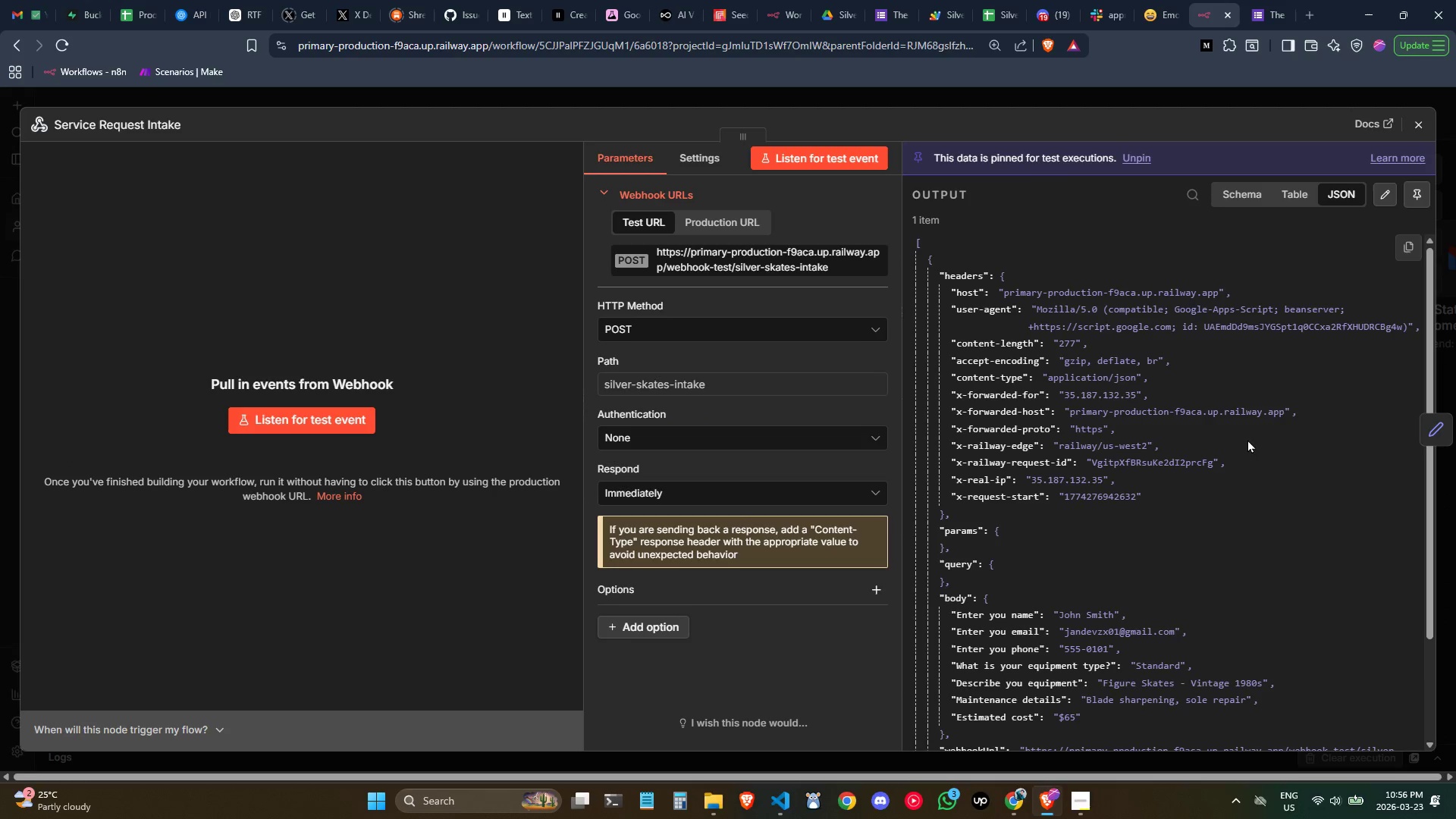 
scroll: coordinate [1257, 435], scroll_direction: down, amount: 2.0
 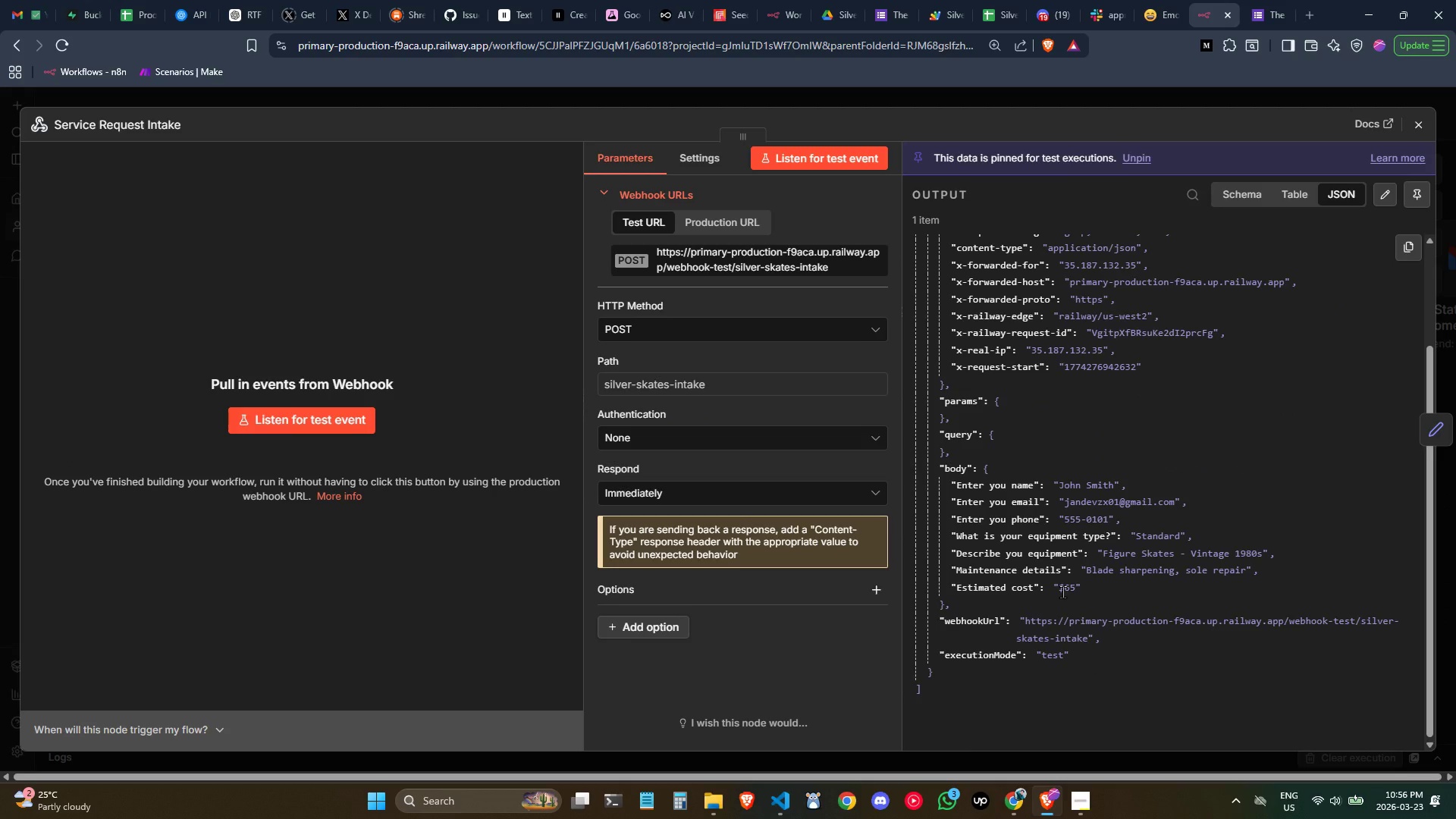 
left_click([1062, 592])
 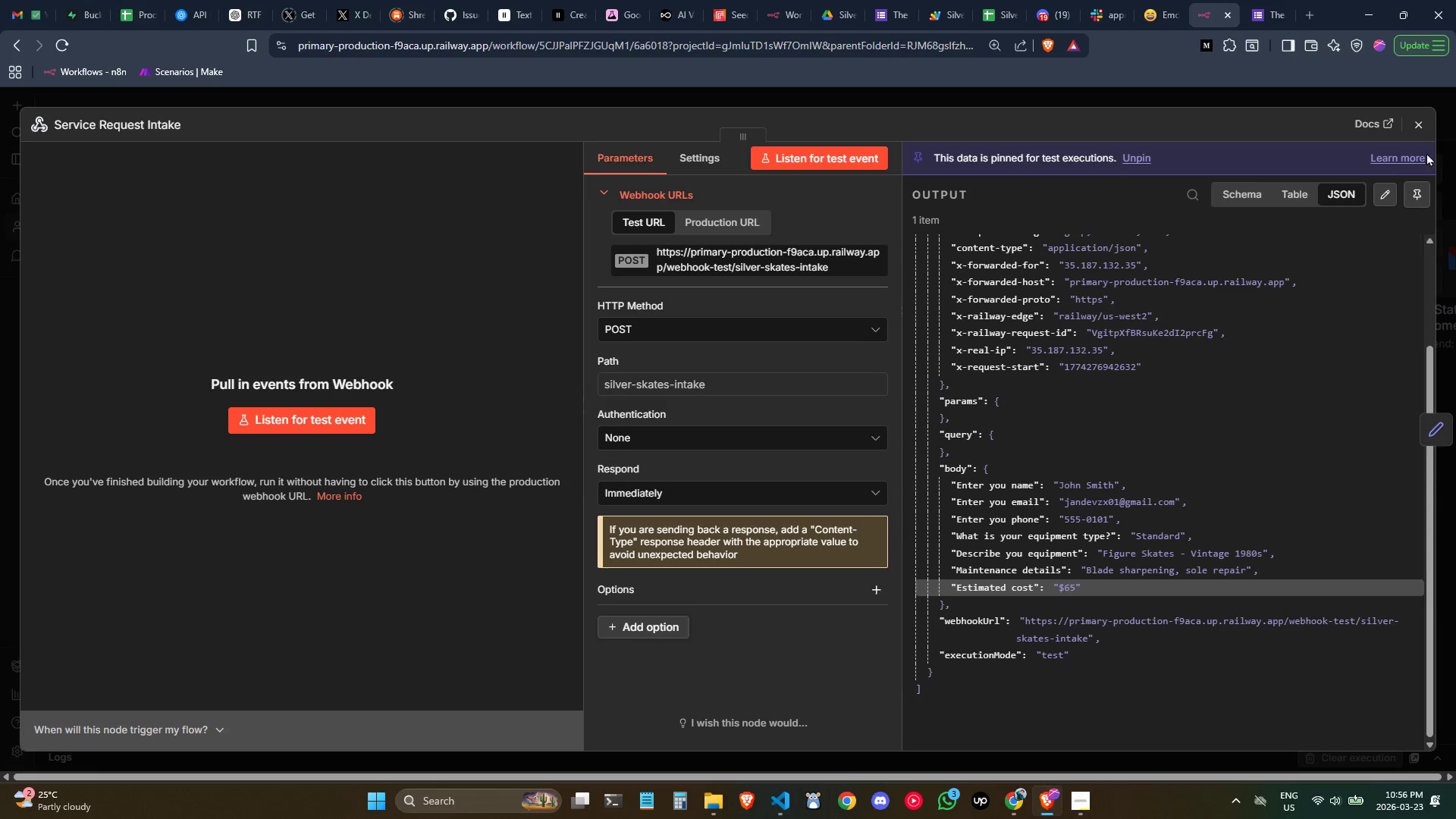 
left_click([1421, 130])
 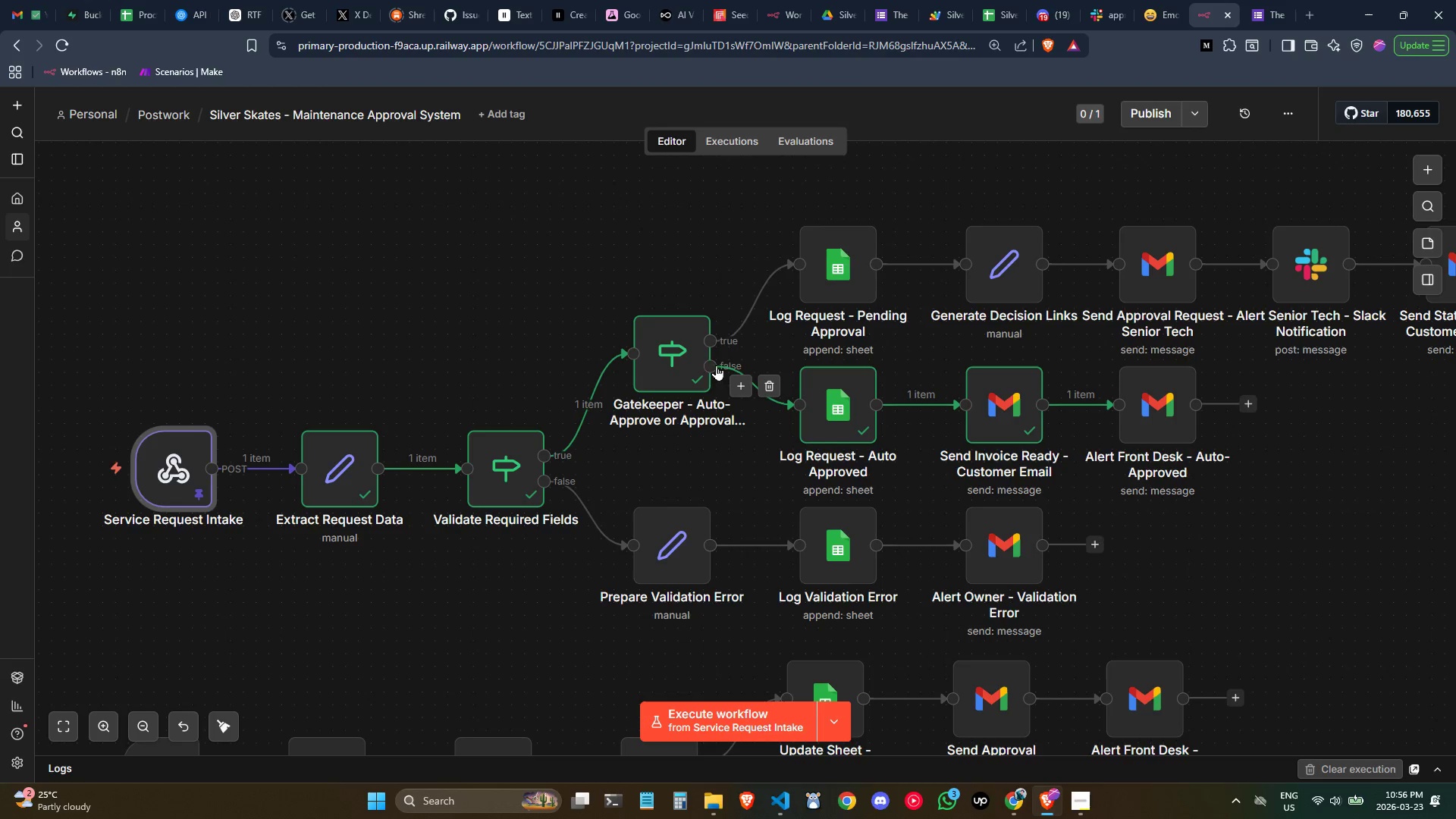 
double_click([682, 356])
 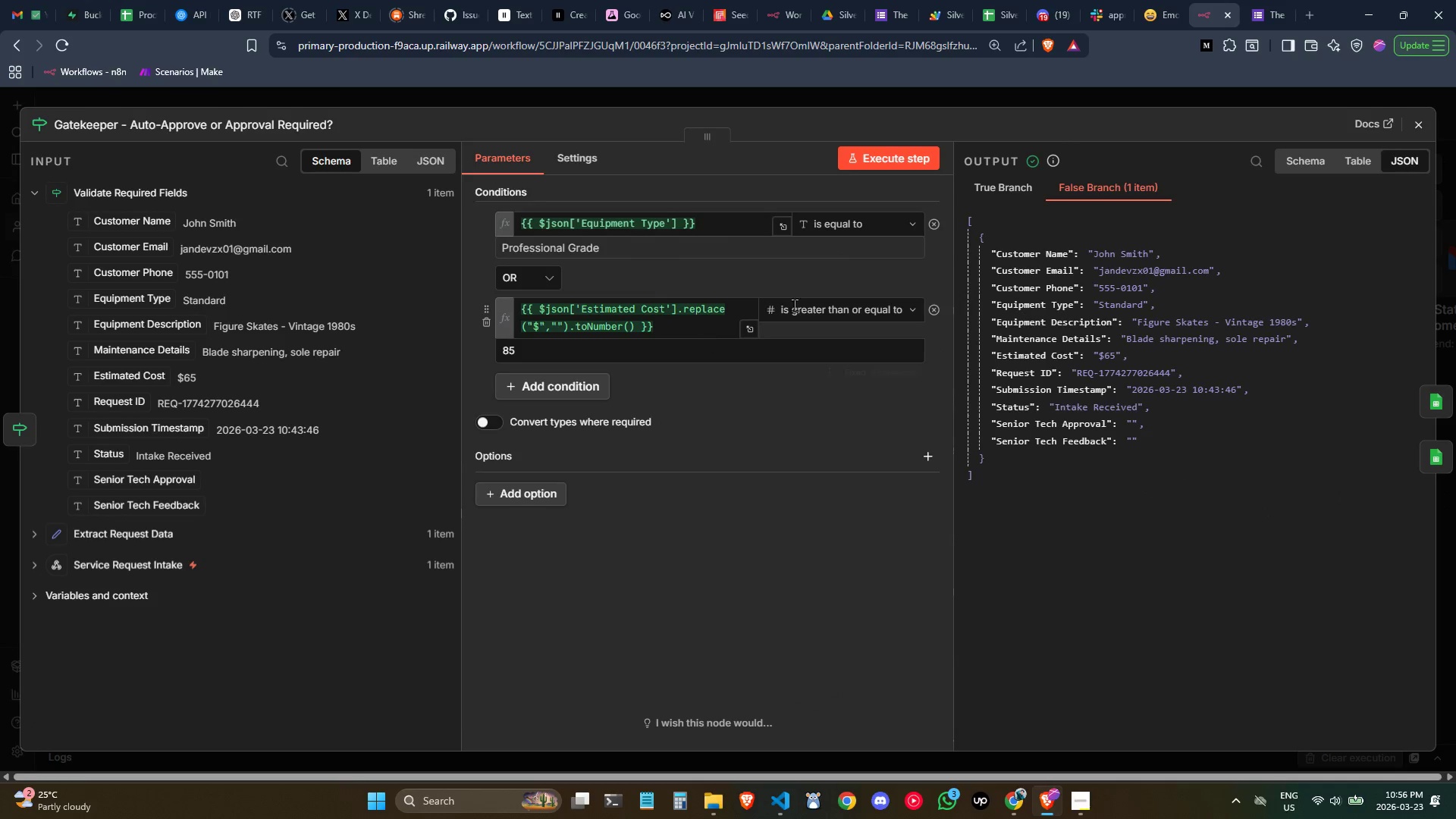 
left_click_drag(start_coordinate=[1420, 131], to_coordinate=[1424, 131])
 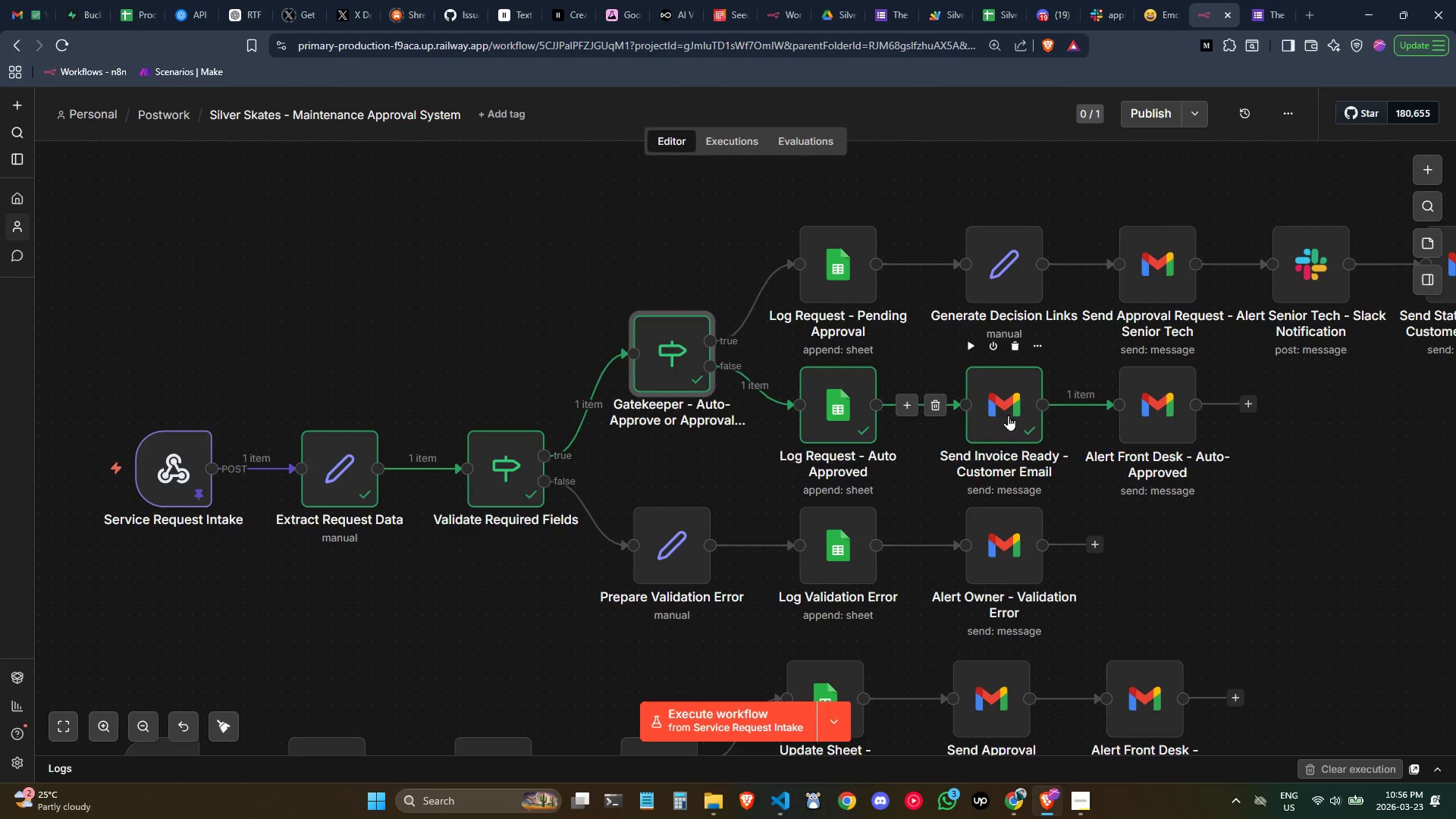 
double_click([1008, 415])
 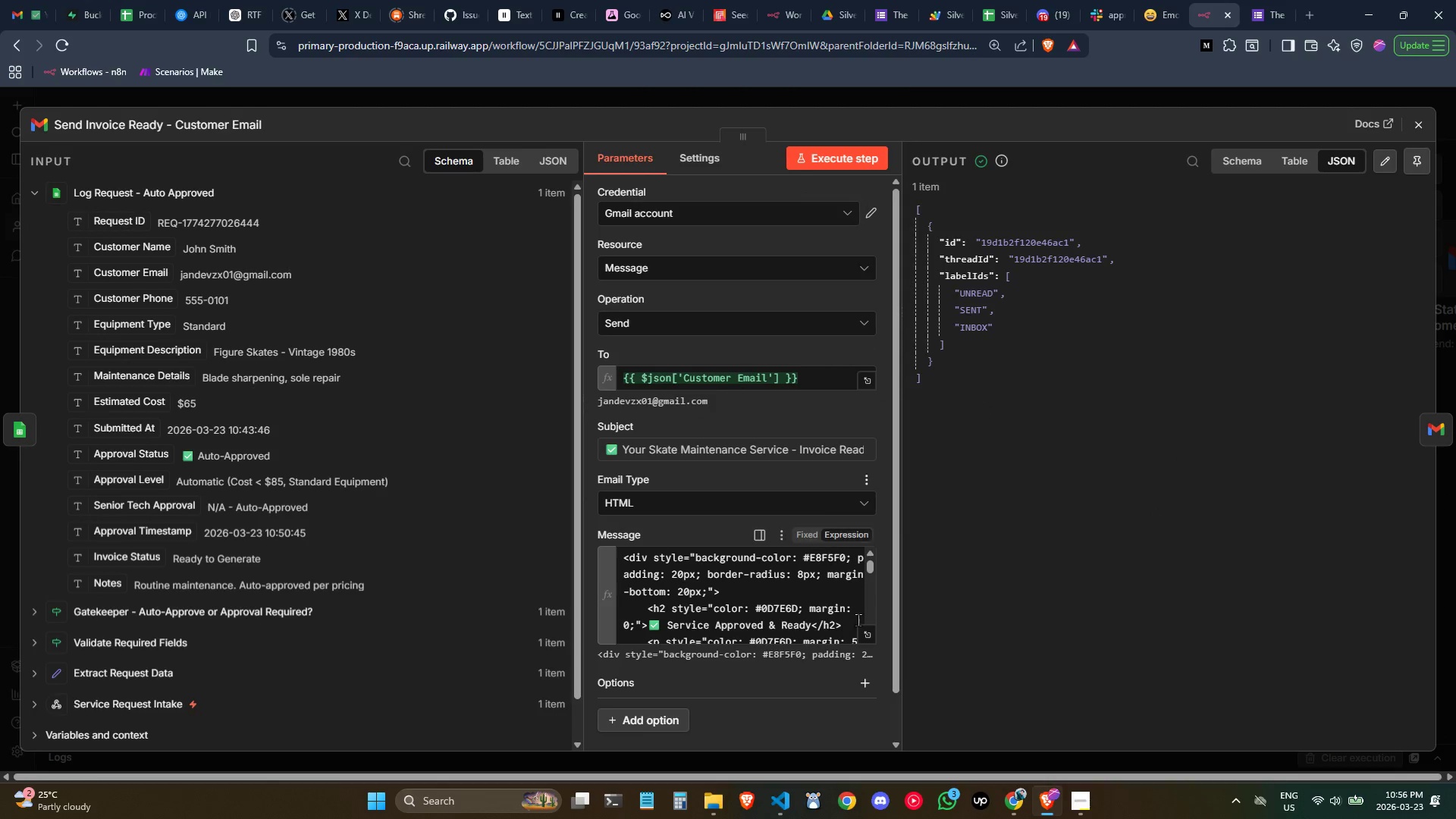 
left_click([865, 635])
 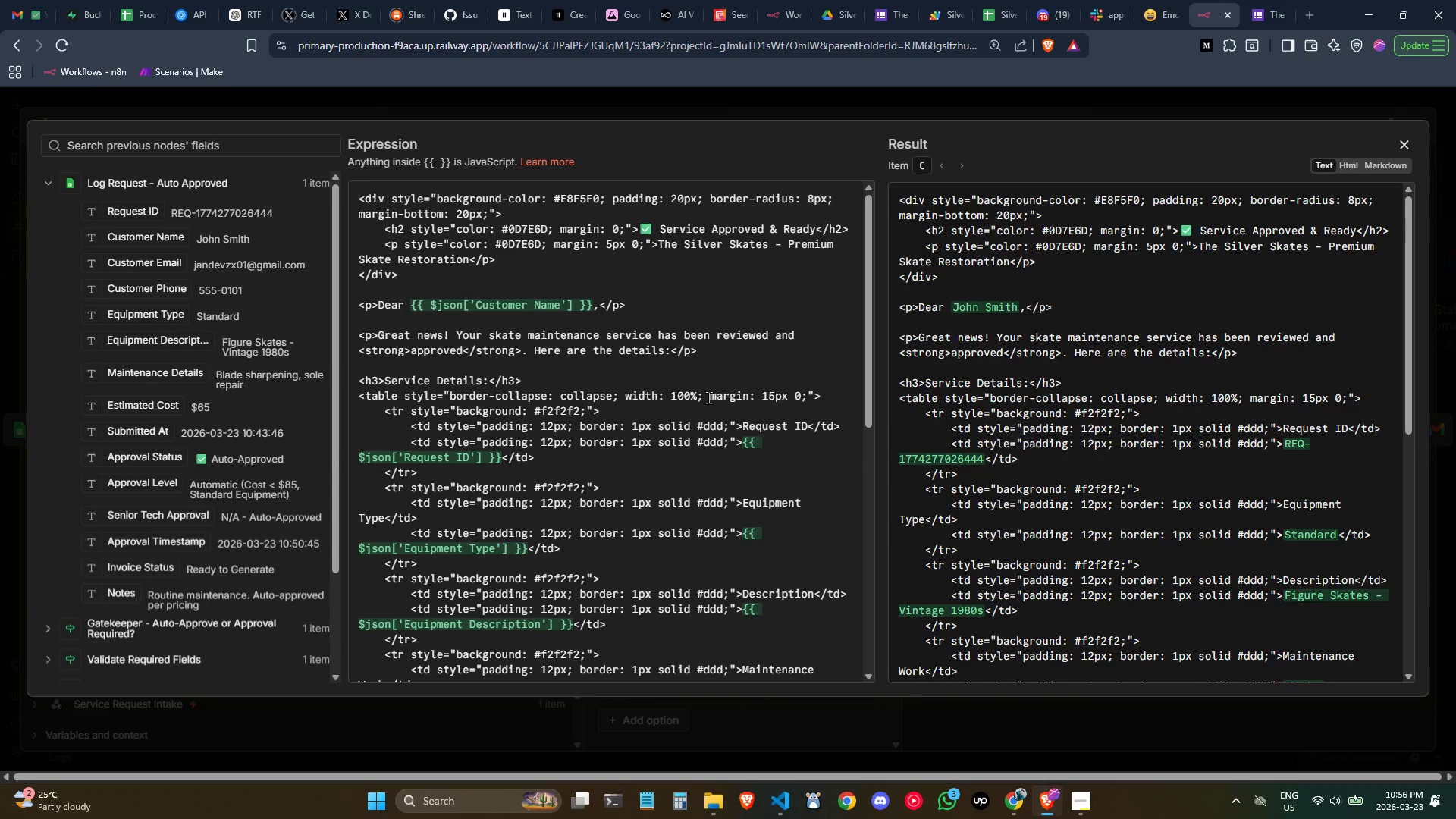 
scroll: coordinate [1125, 507], scroll_direction: down, amount: 2.0
 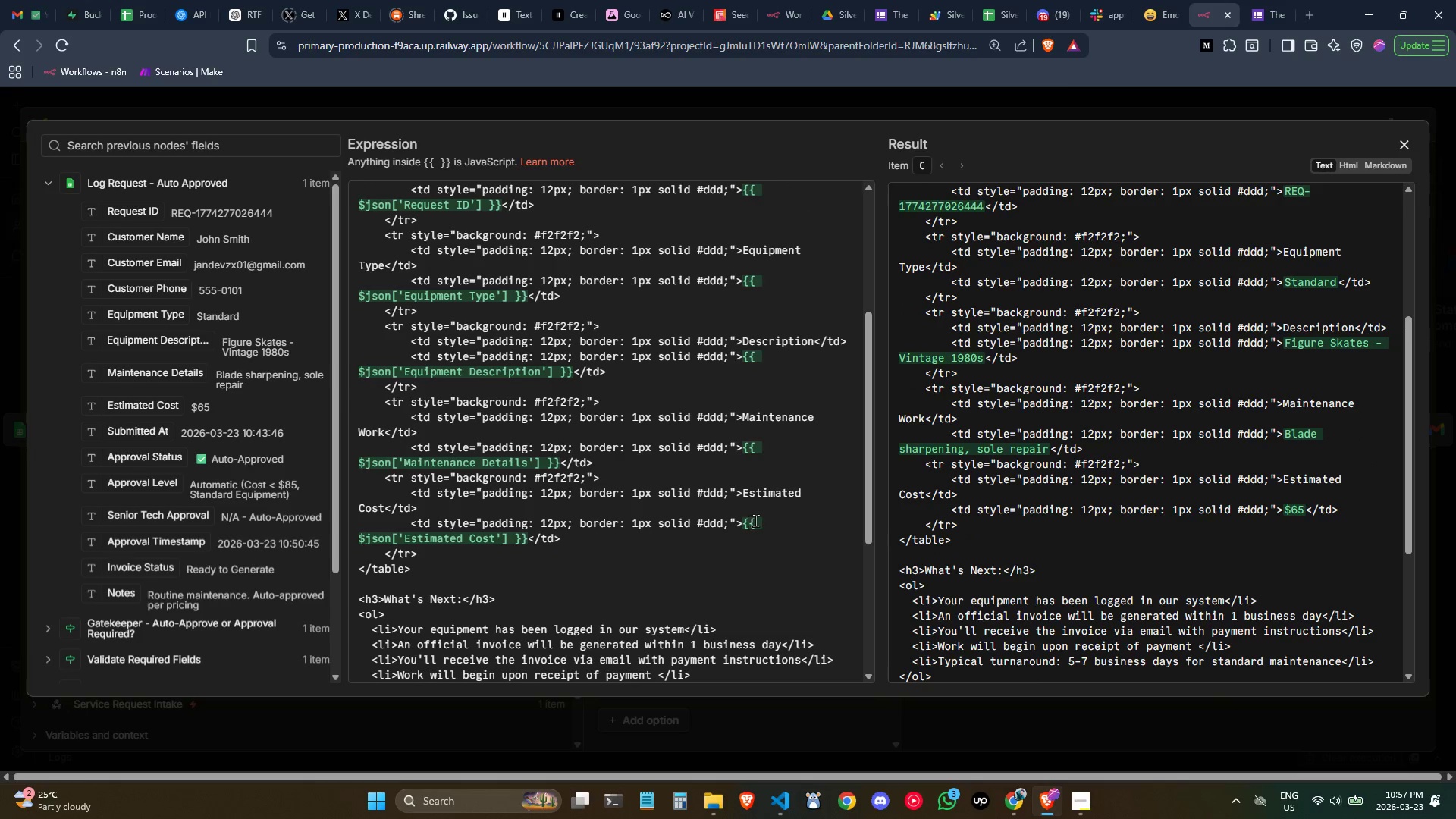 
wait(6.23)
 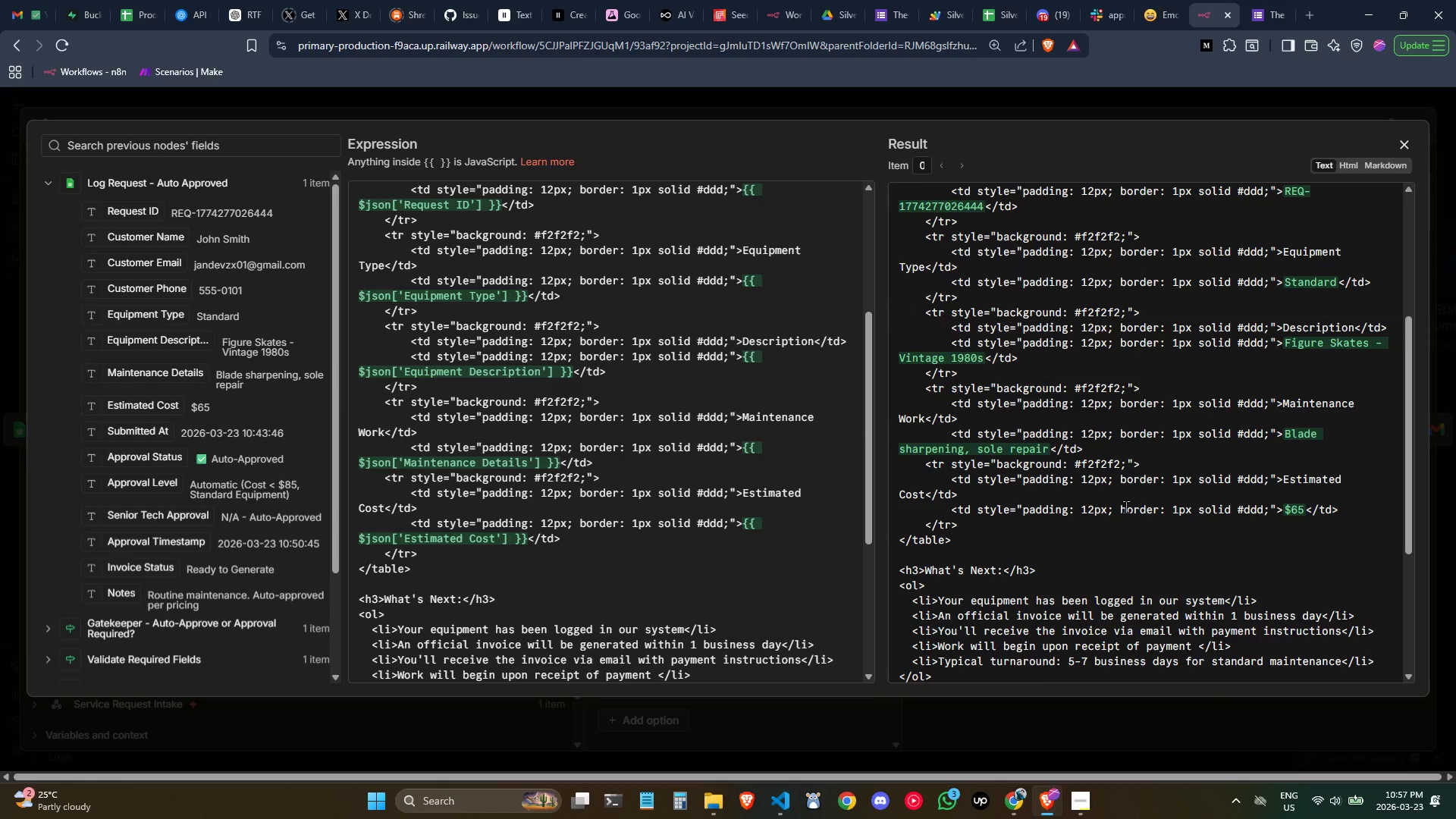 
left_click([729, 534])
 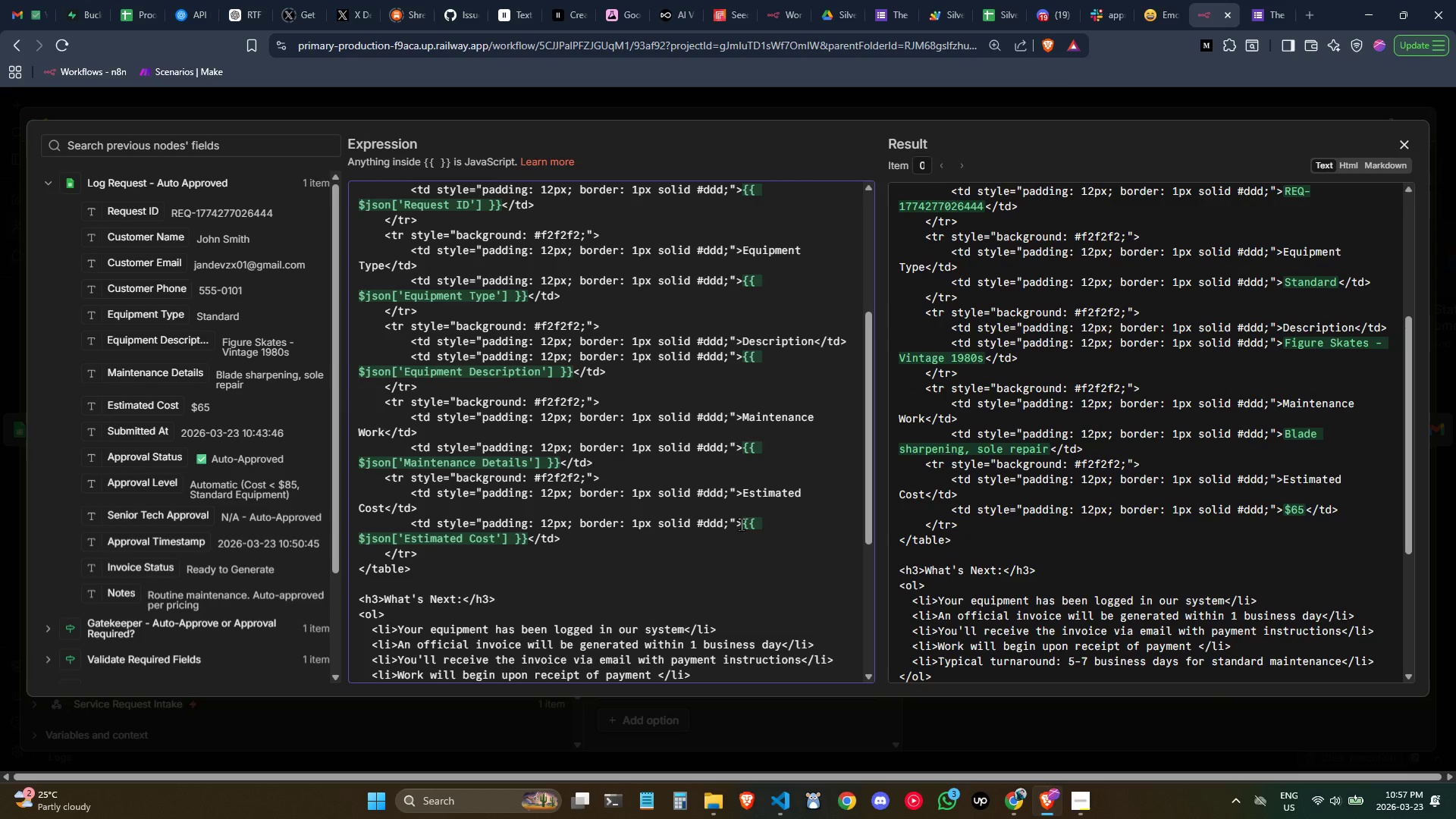 
left_click([741, 524])
 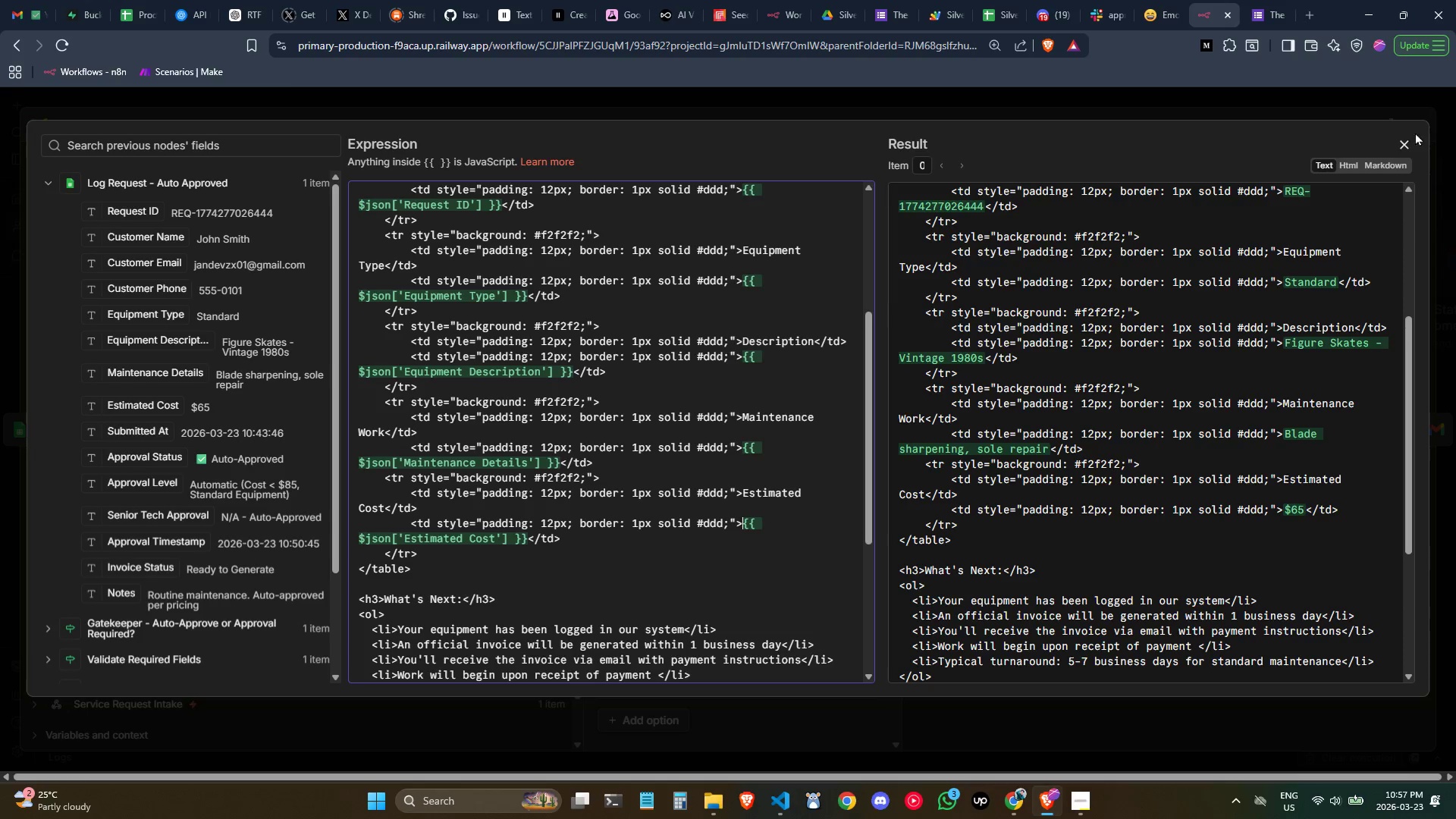 
wait(7.2)
 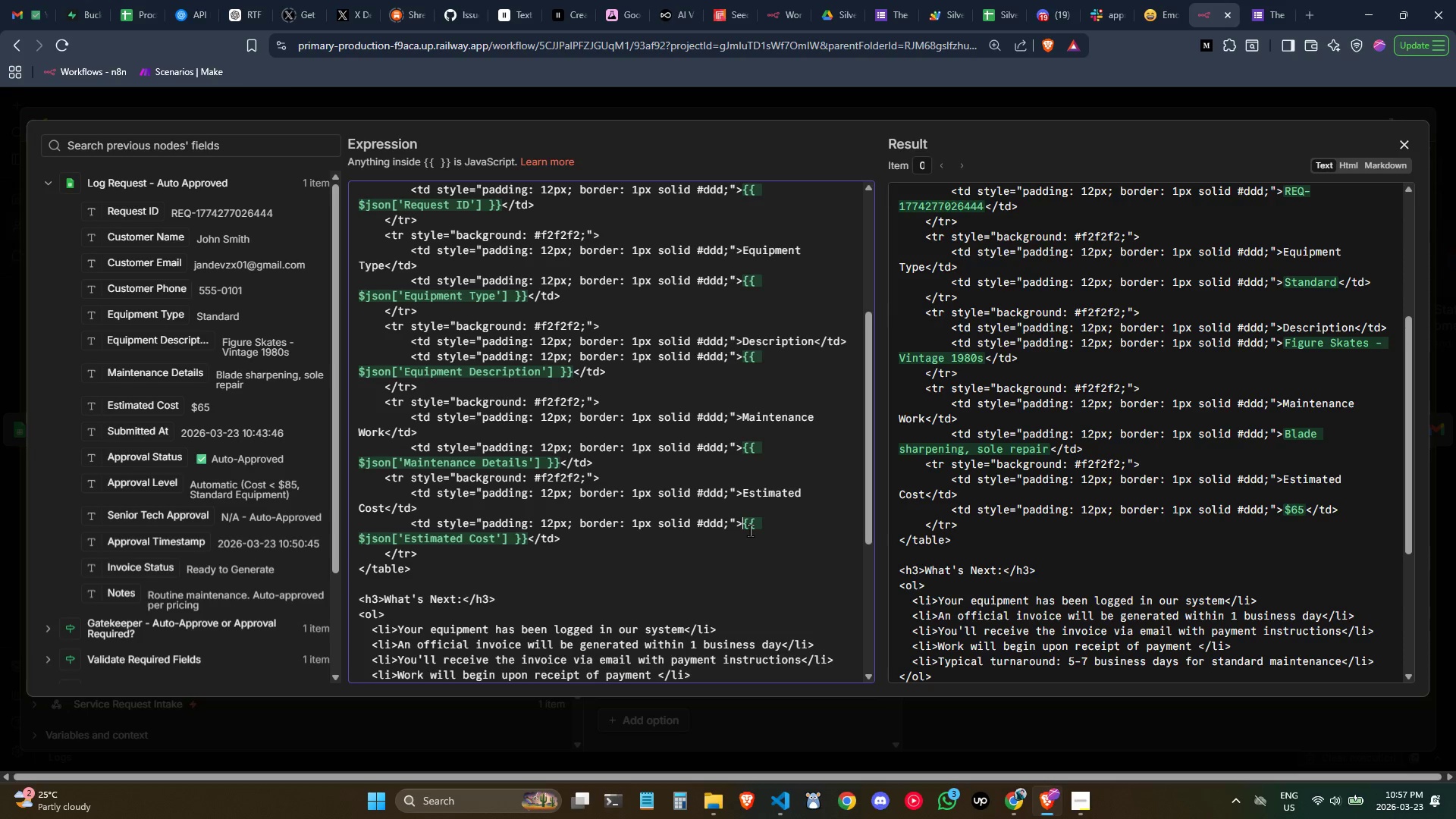 
left_click([1409, 135])
 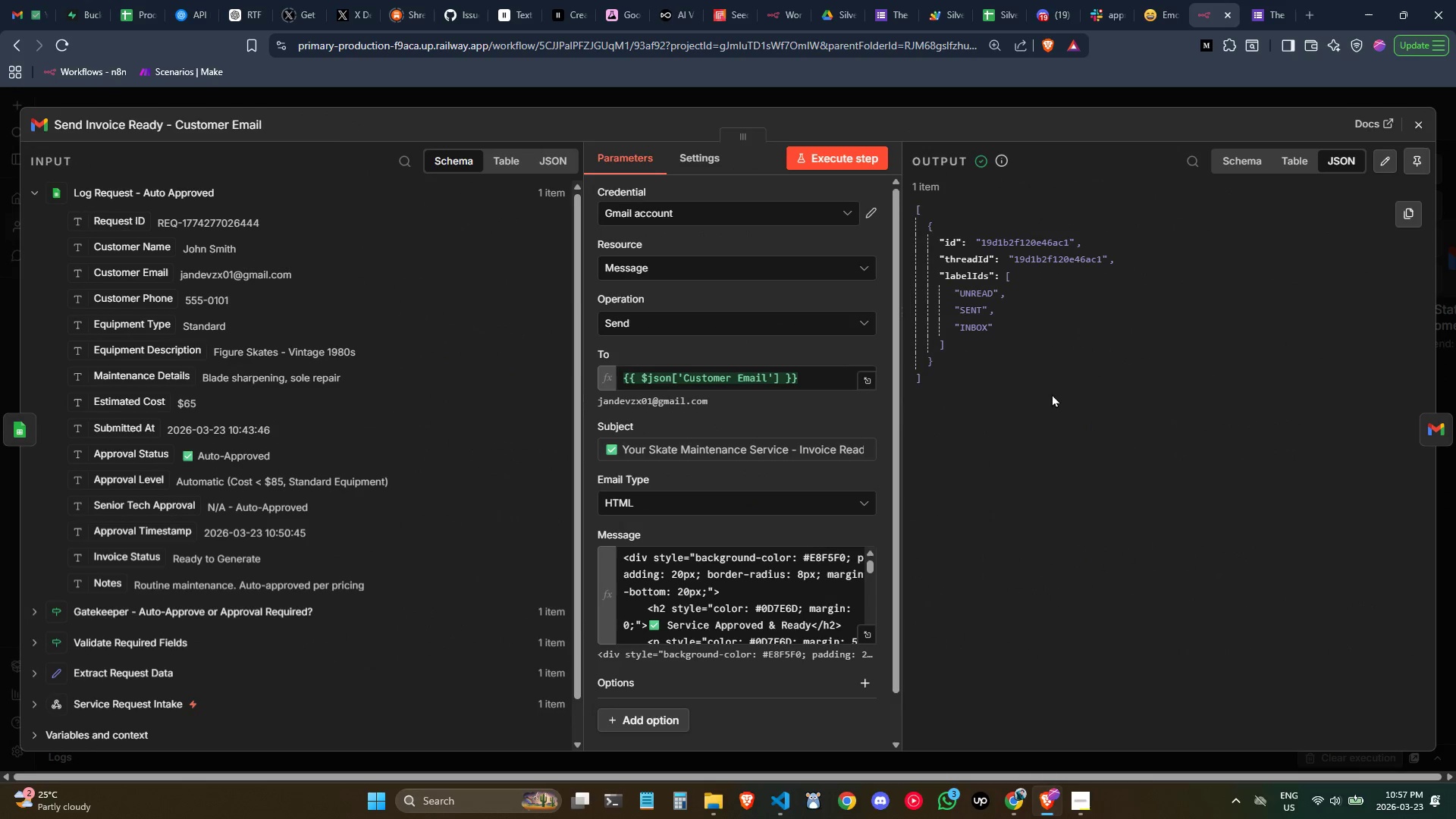 
left_click([1263, 0])
 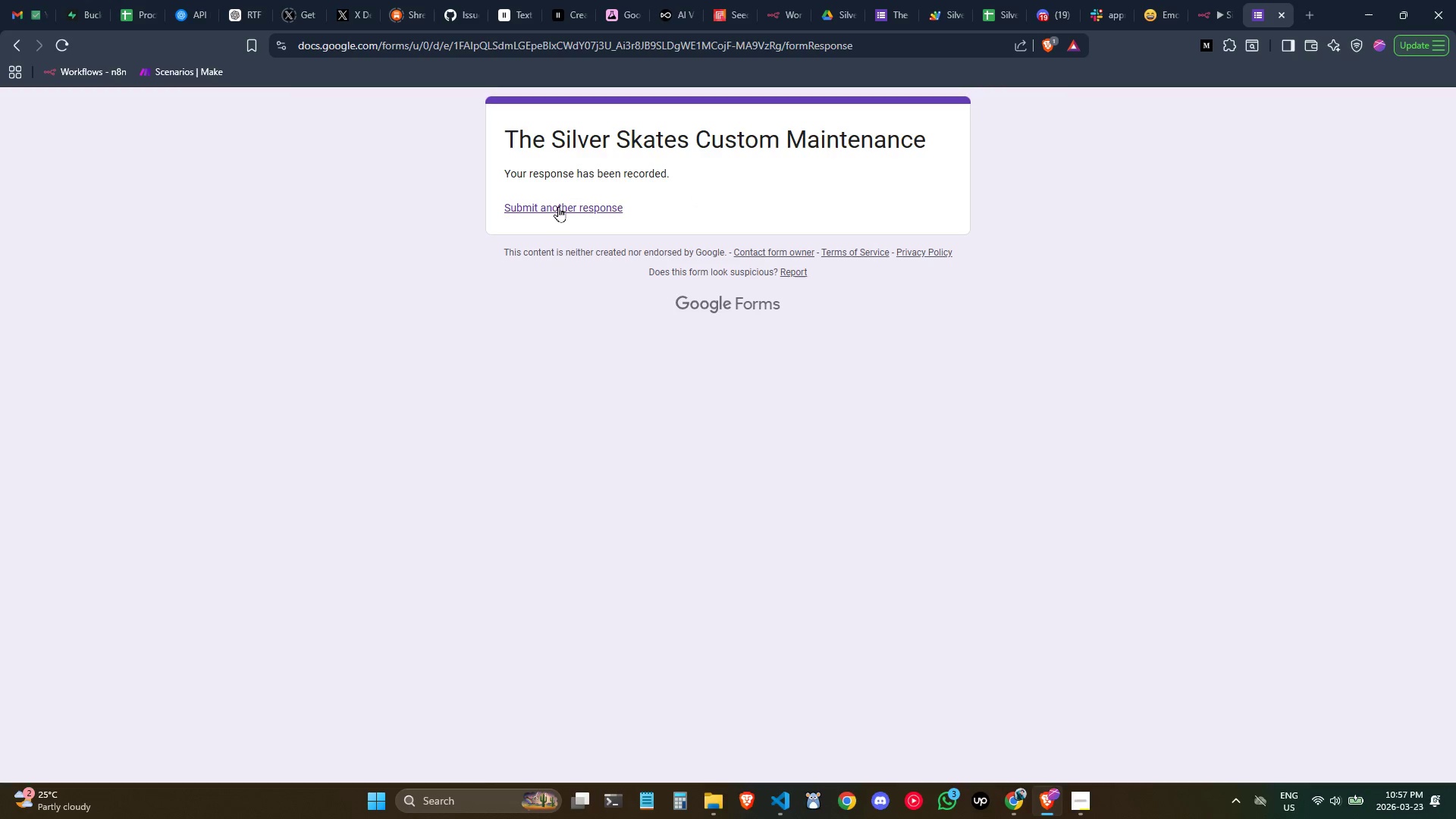 
left_click([877, 8])
 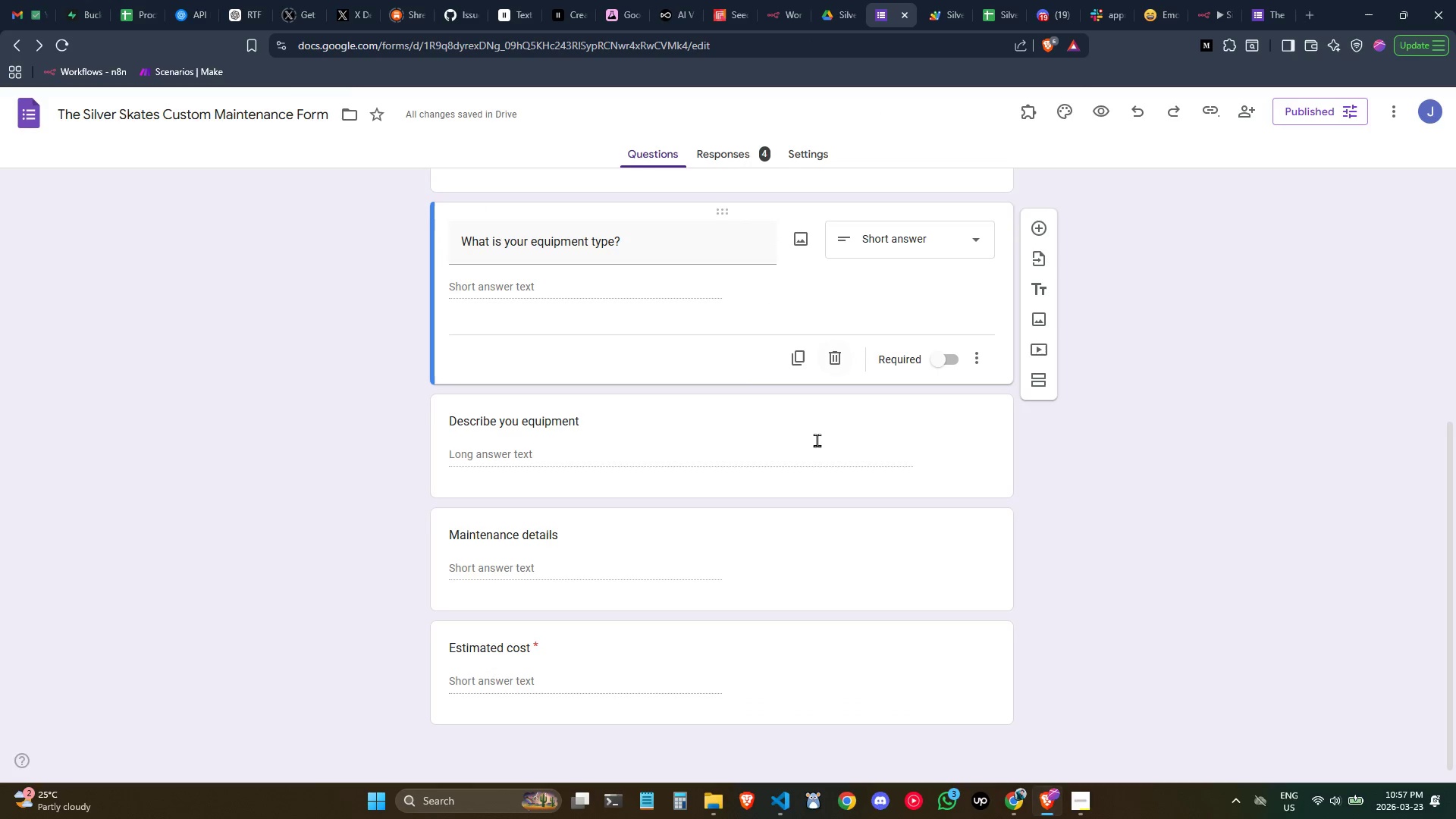 
scroll: coordinate [799, 519], scroll_direction: down, amount: 2.0
 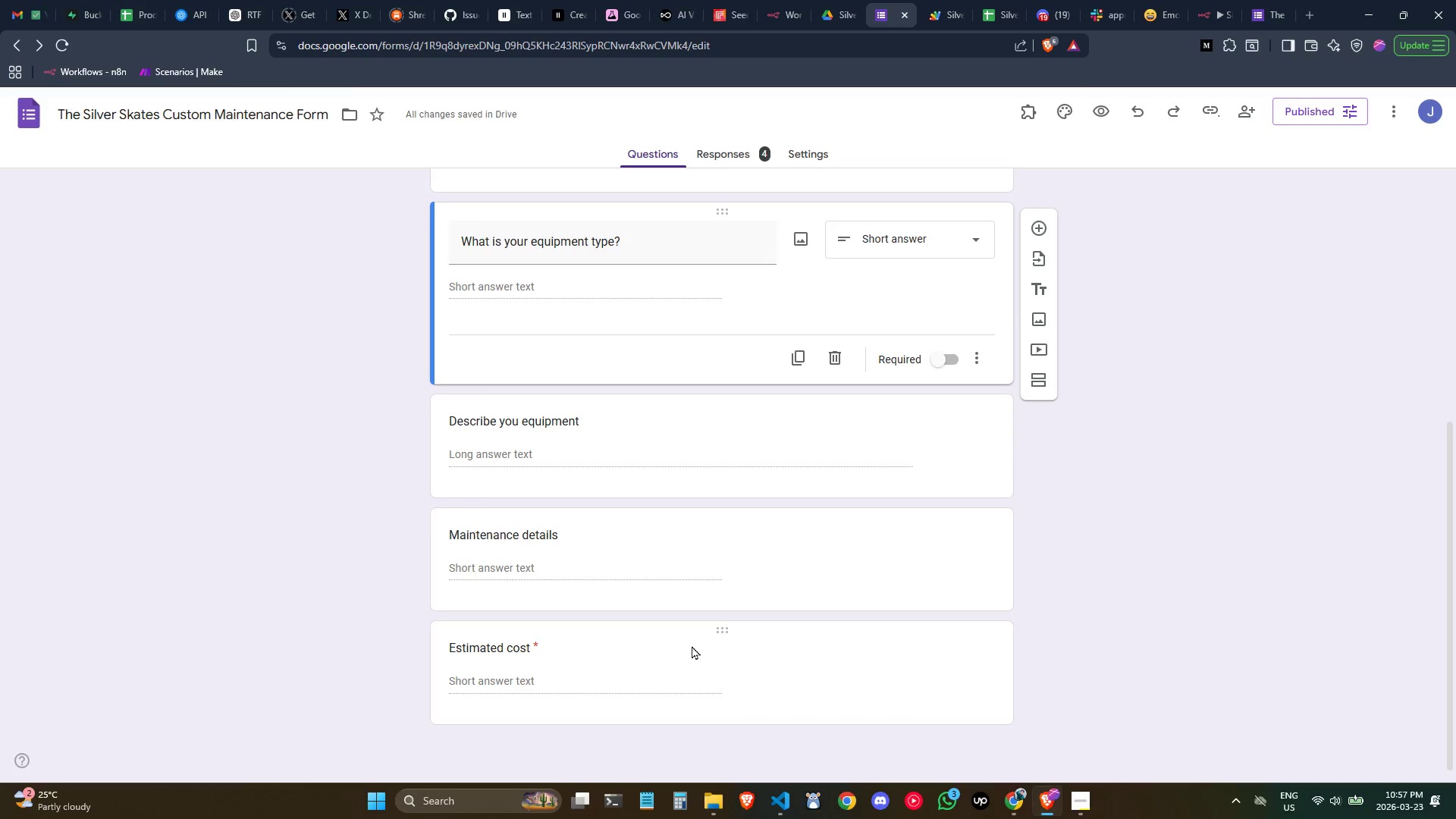 
left_click([672, 646])
 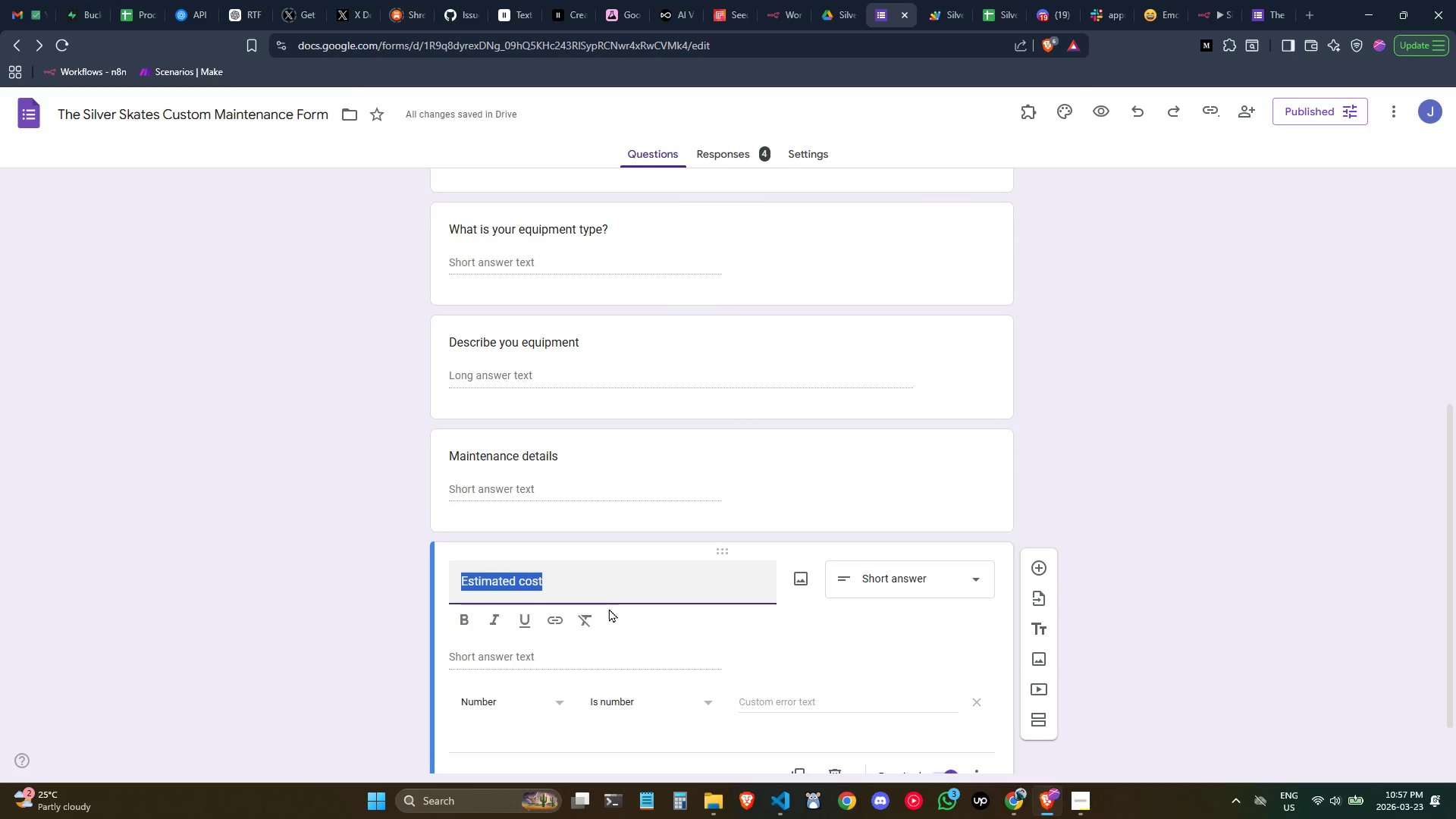 
left_click([548, 659])
 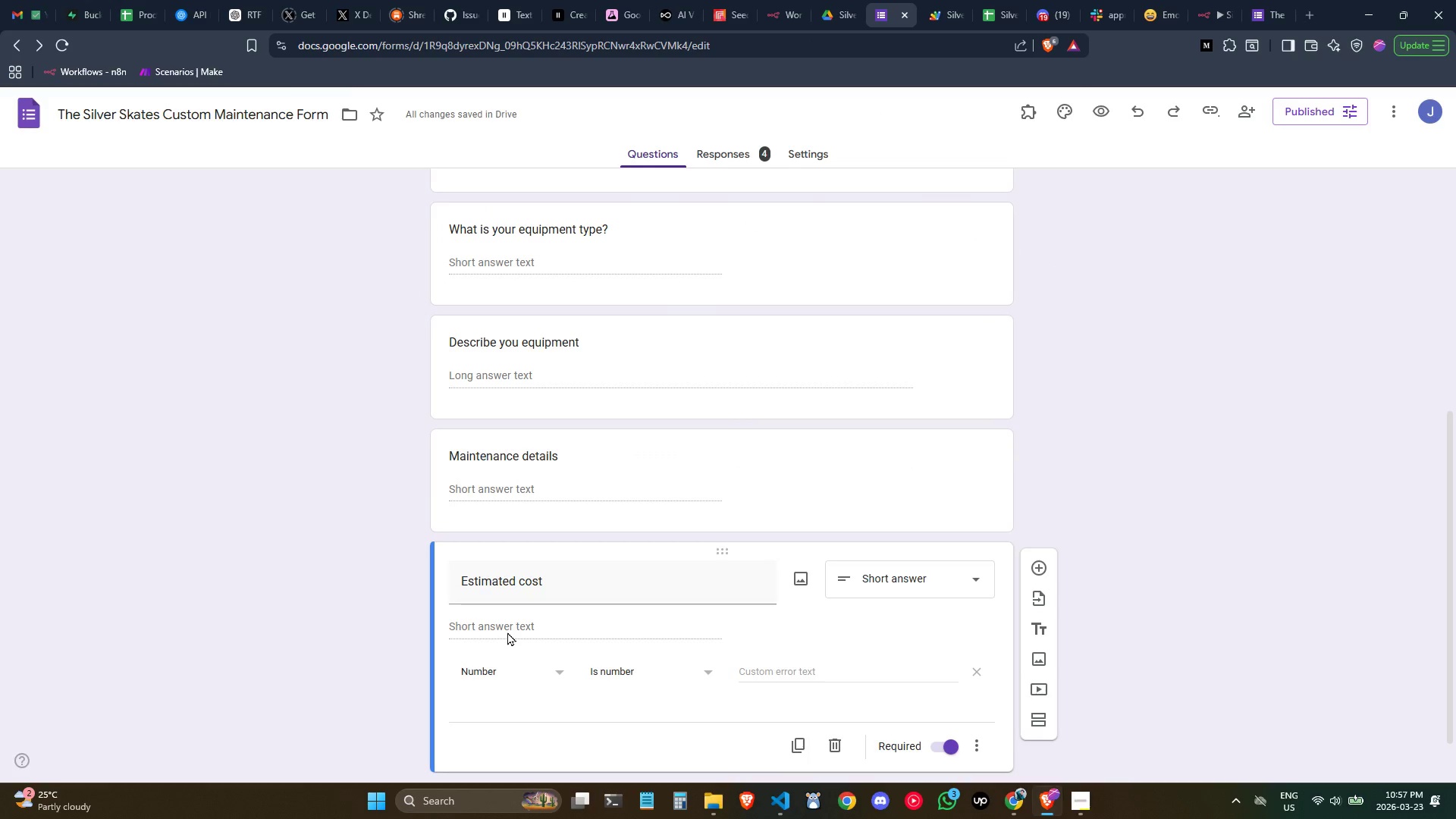 
double_click([505, 627])
 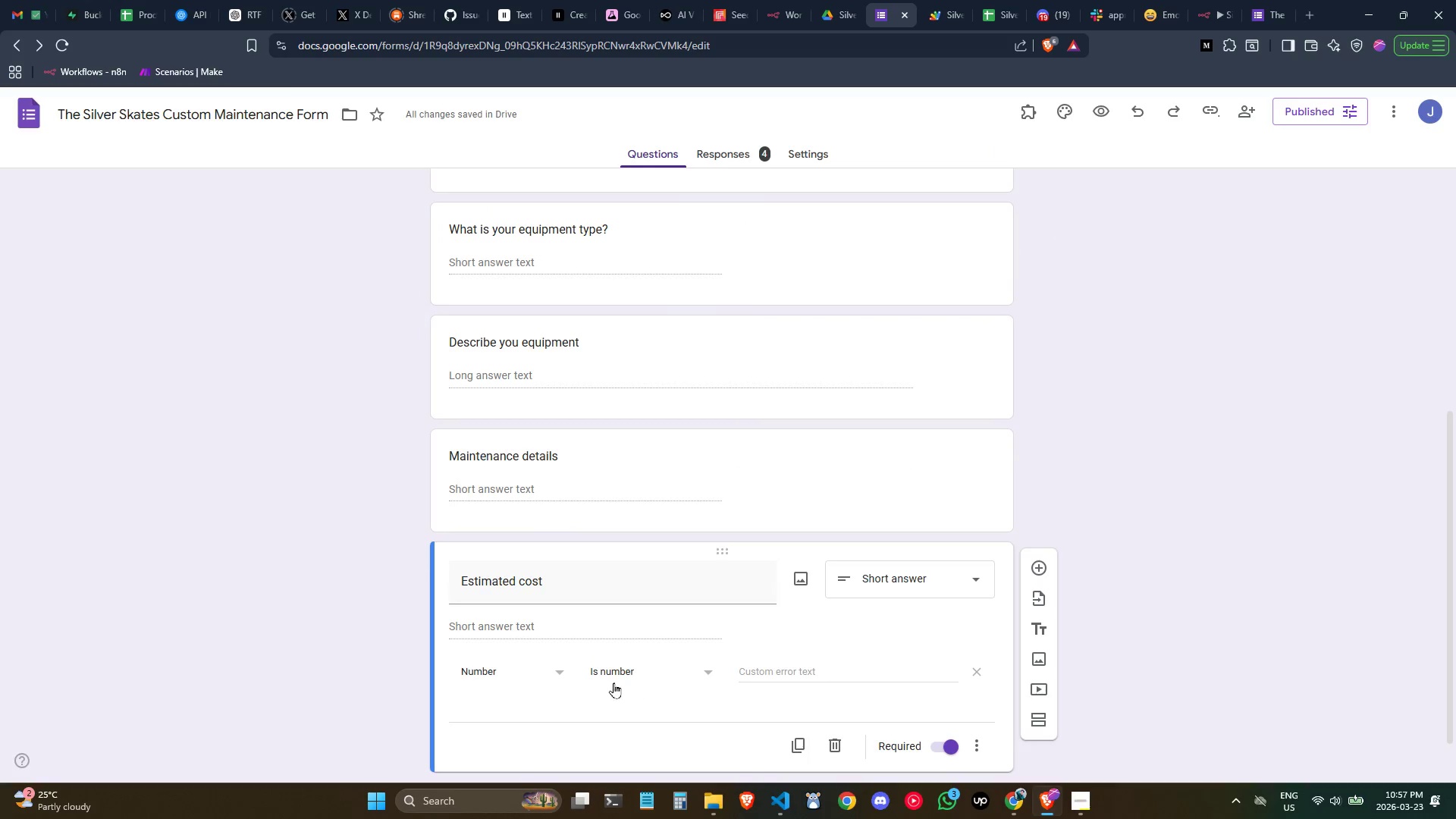 
scroll: coordinate [656, 718], scroll_direction: down, amount: 1.0
 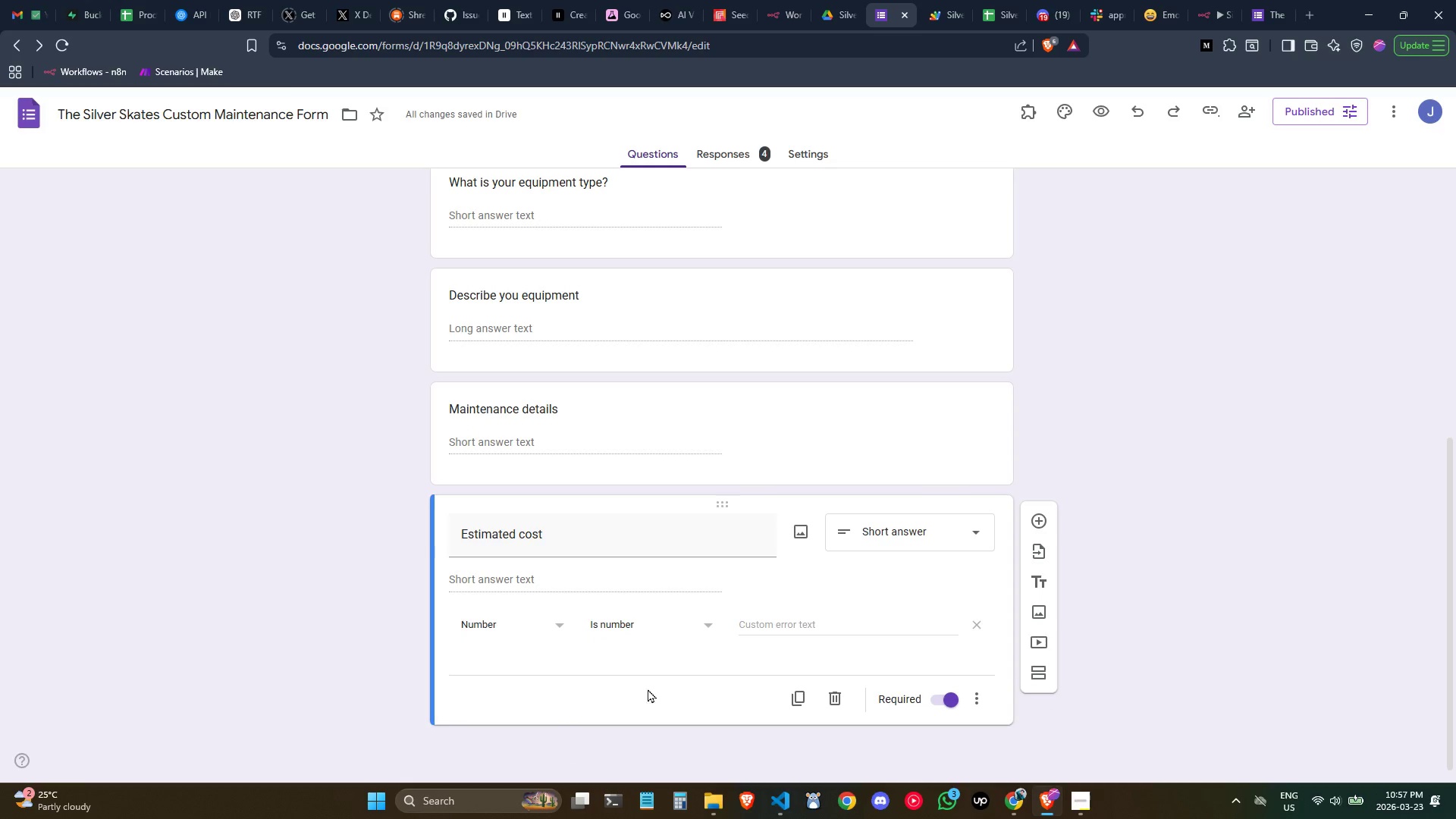 
left_click([646, 663])
 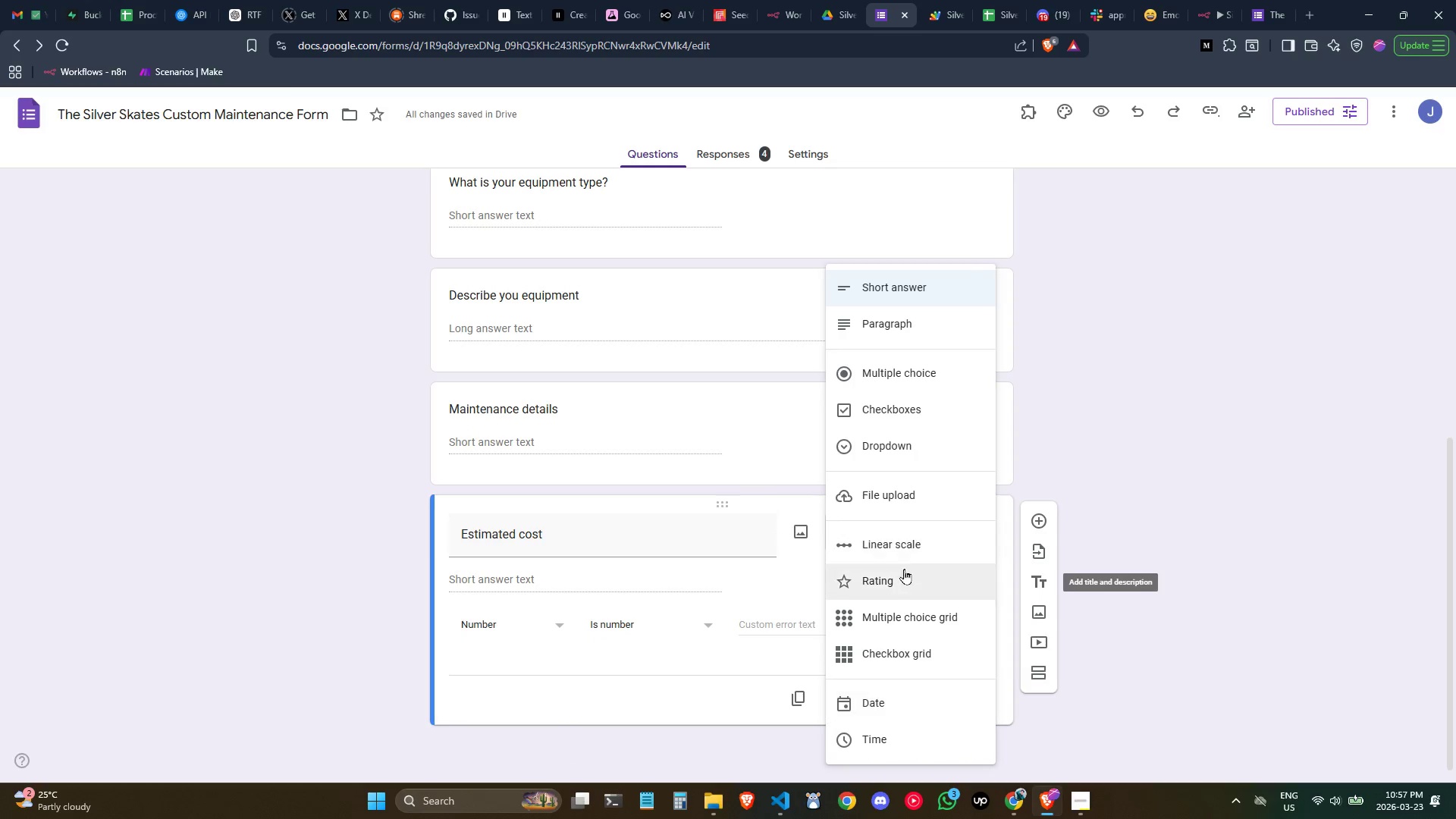 
wait(5.17)
 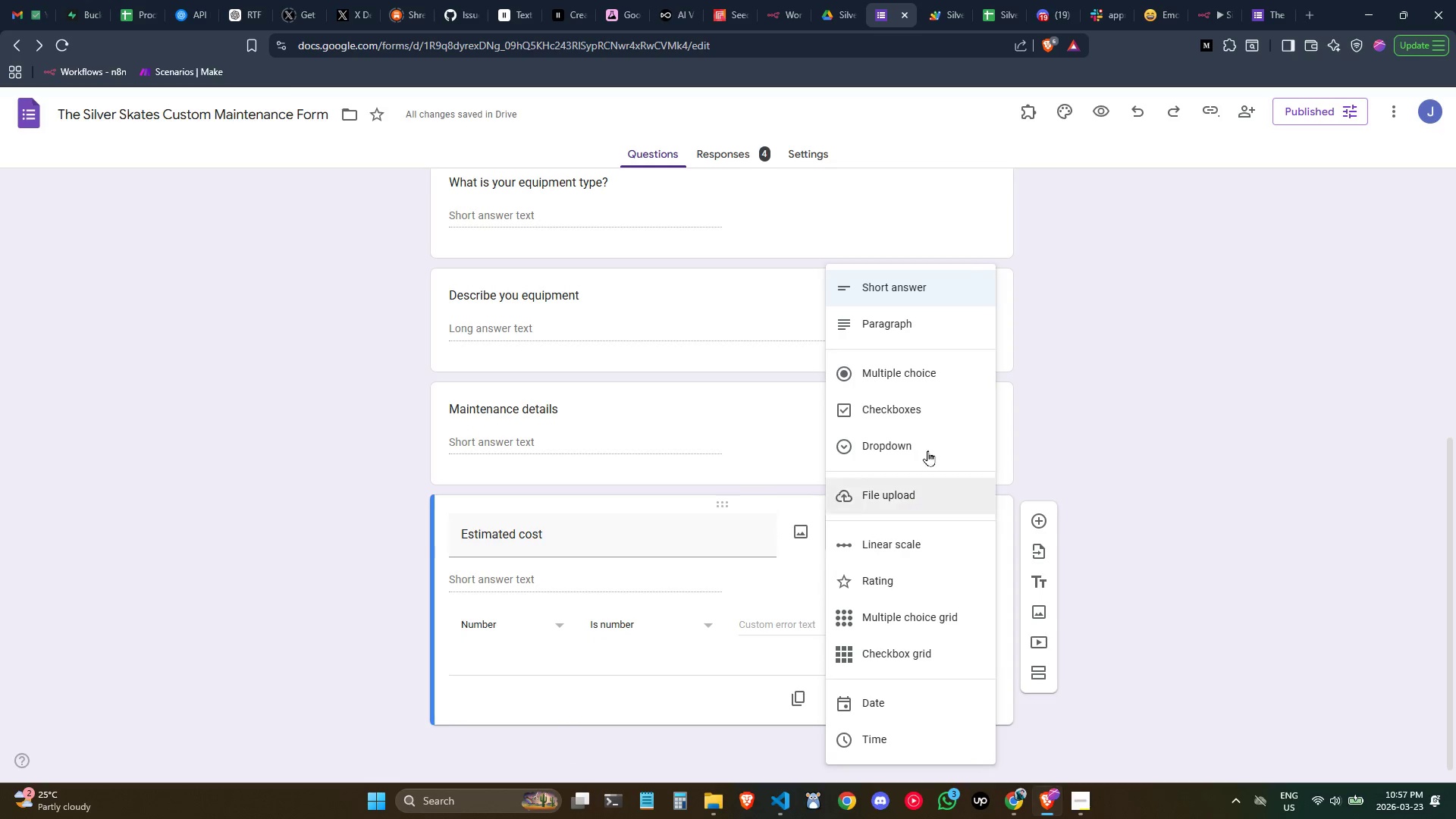 
left_click([1319, 664])
 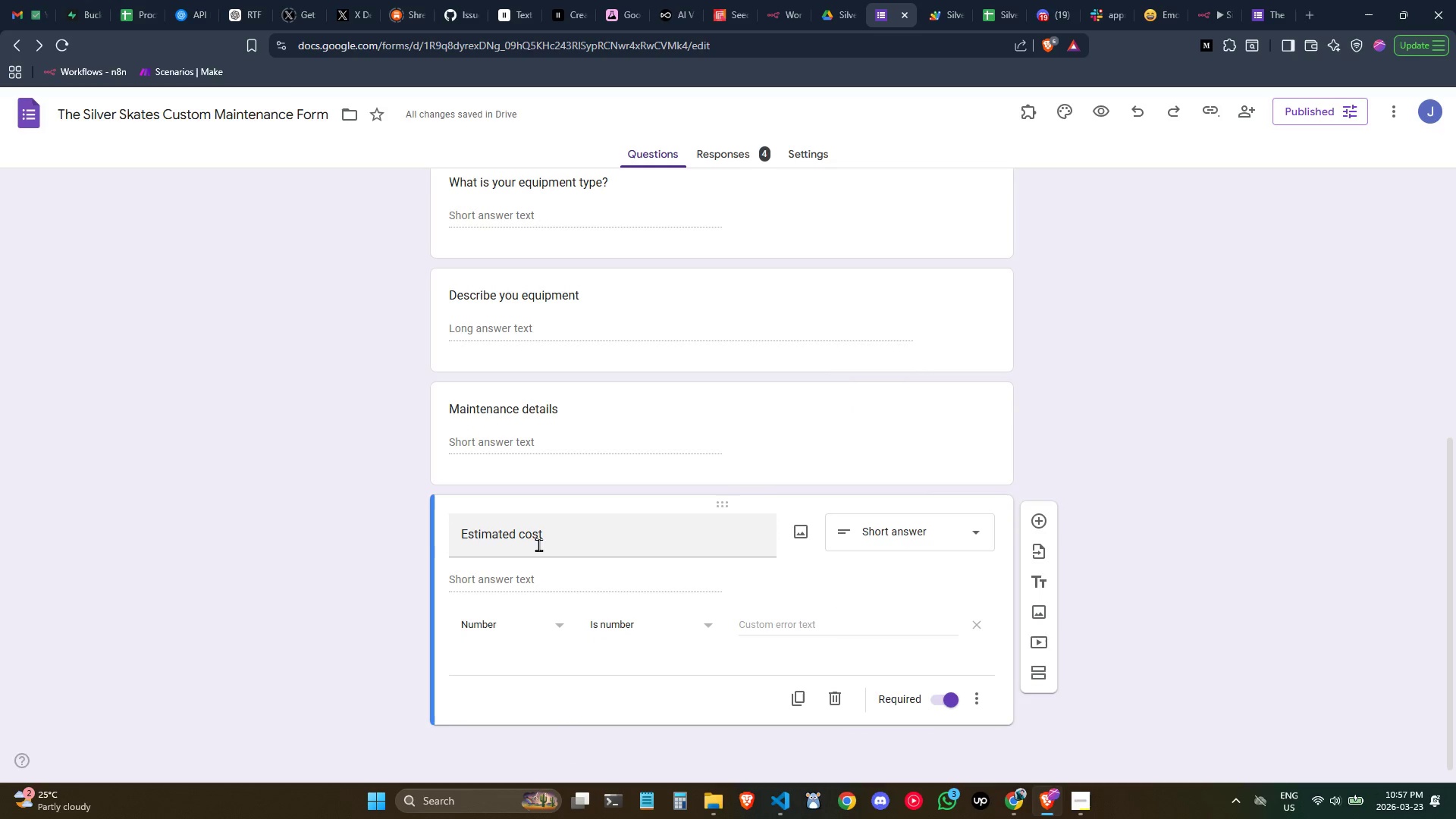 
left_click([530, 547])
 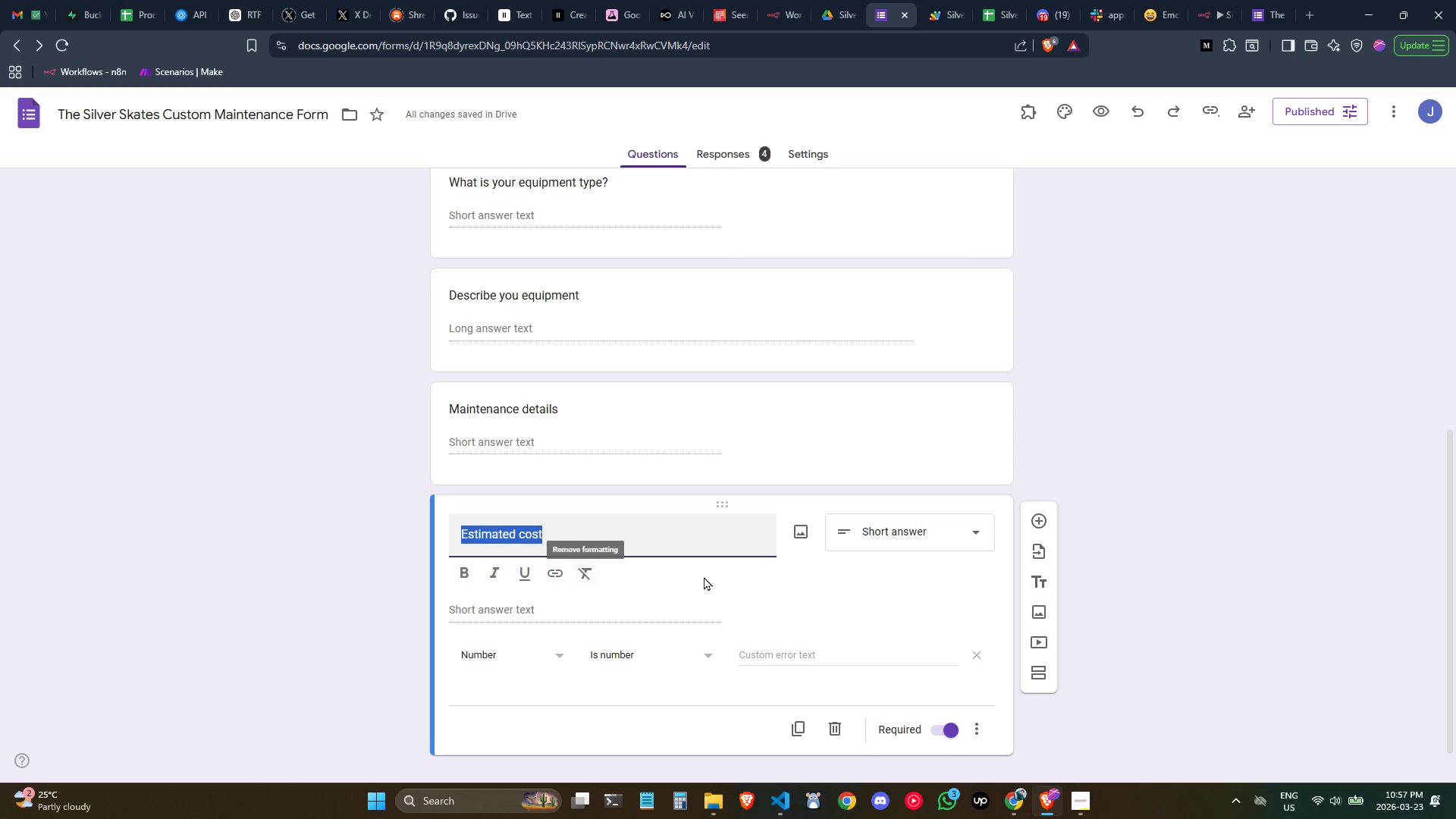 
wait(5.62)
 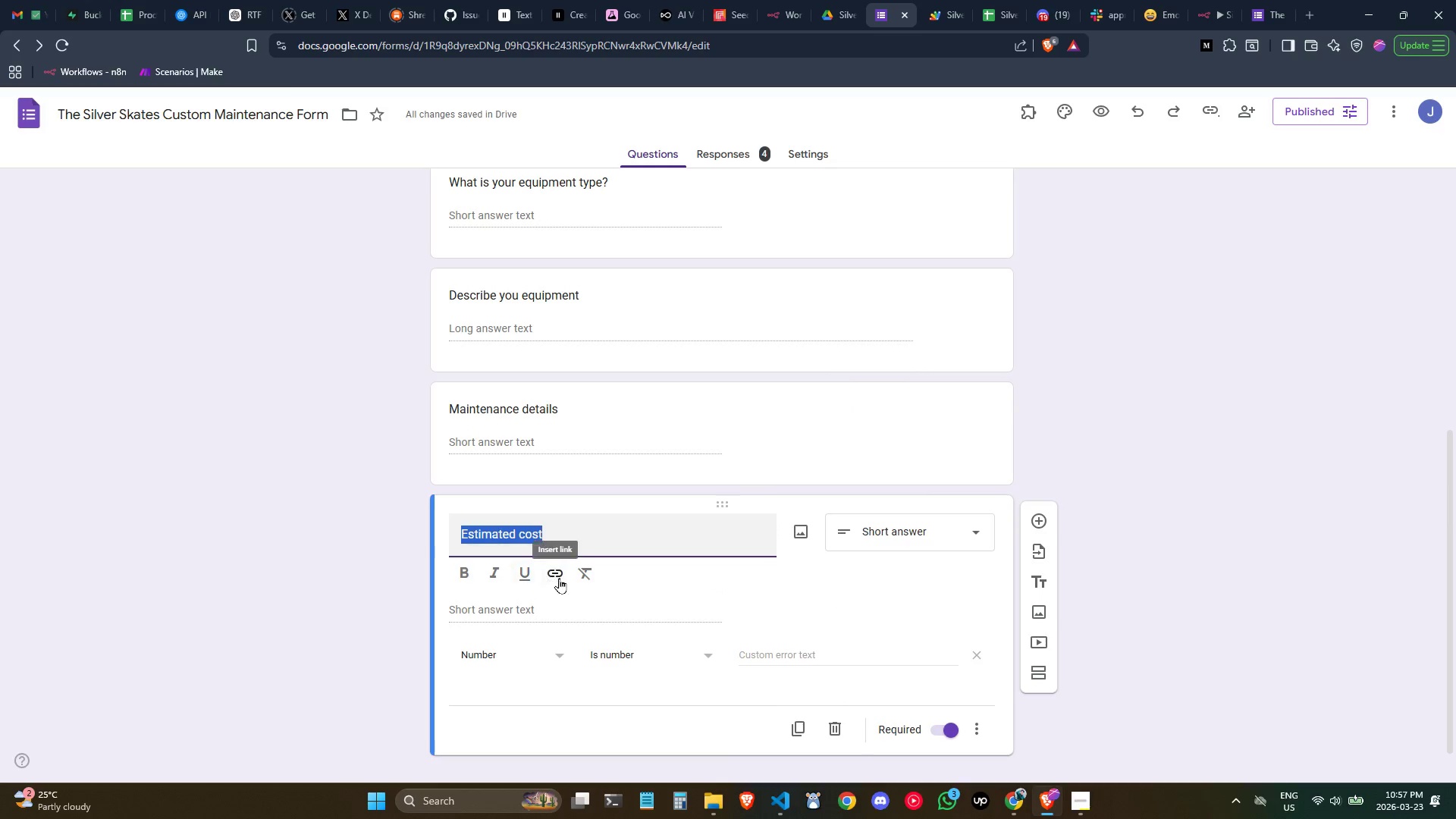 
left_click([806, 656])
 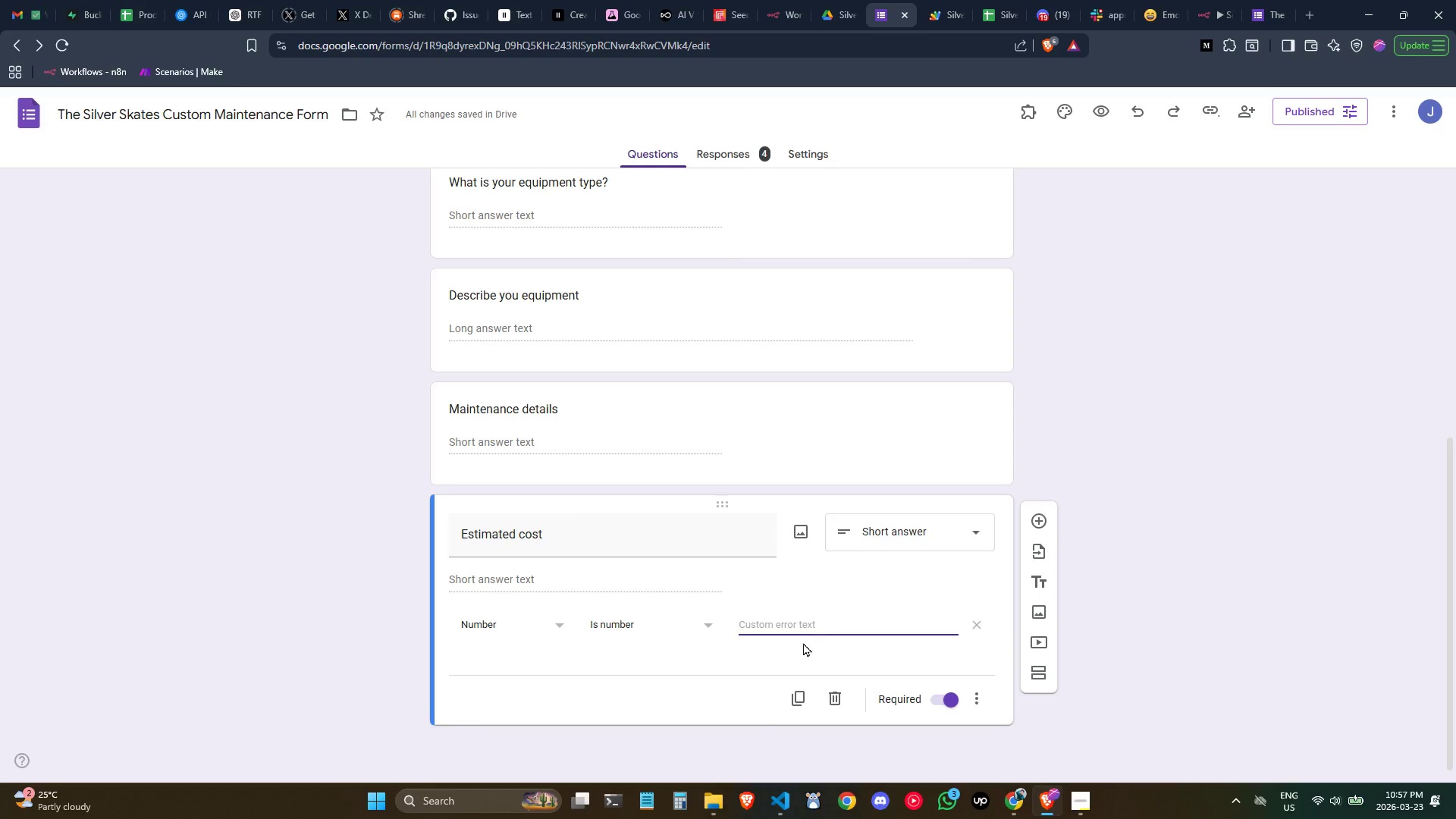 
left_click([789, 654])
 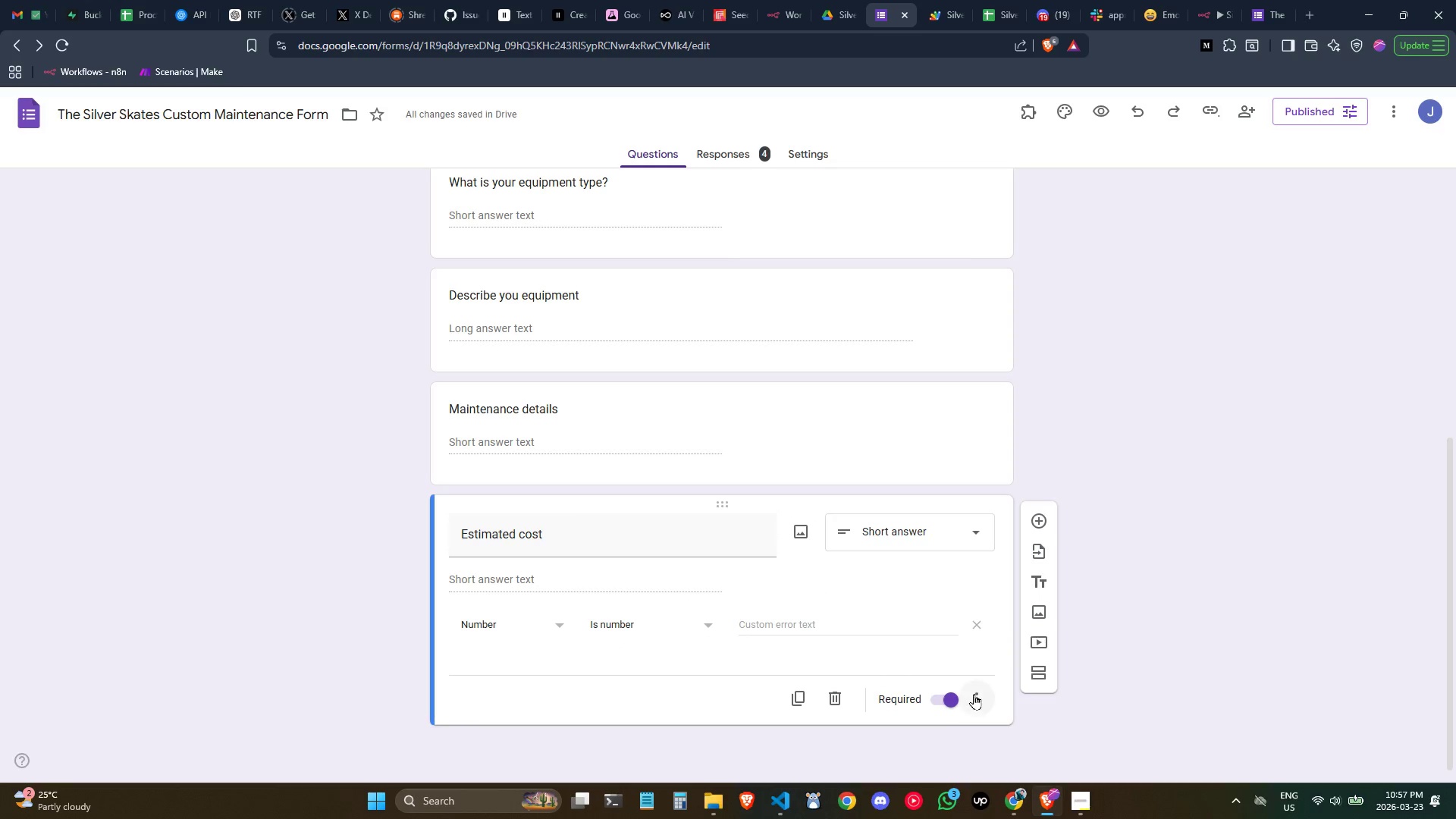 
mouse_move([959, 697])
 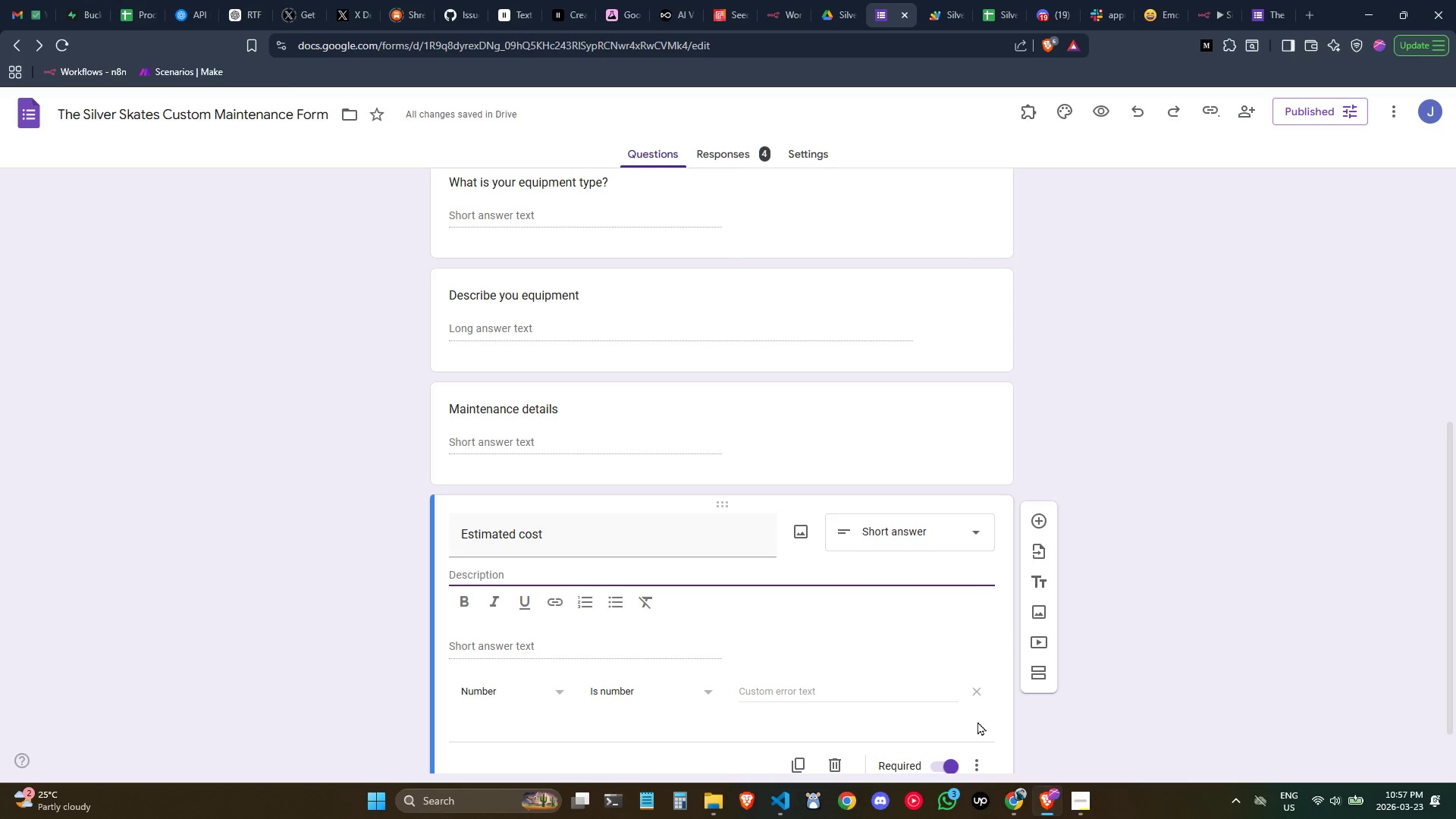 
scroll: coordinate [964, 696], scroll_direction: down, amount: 1.0
 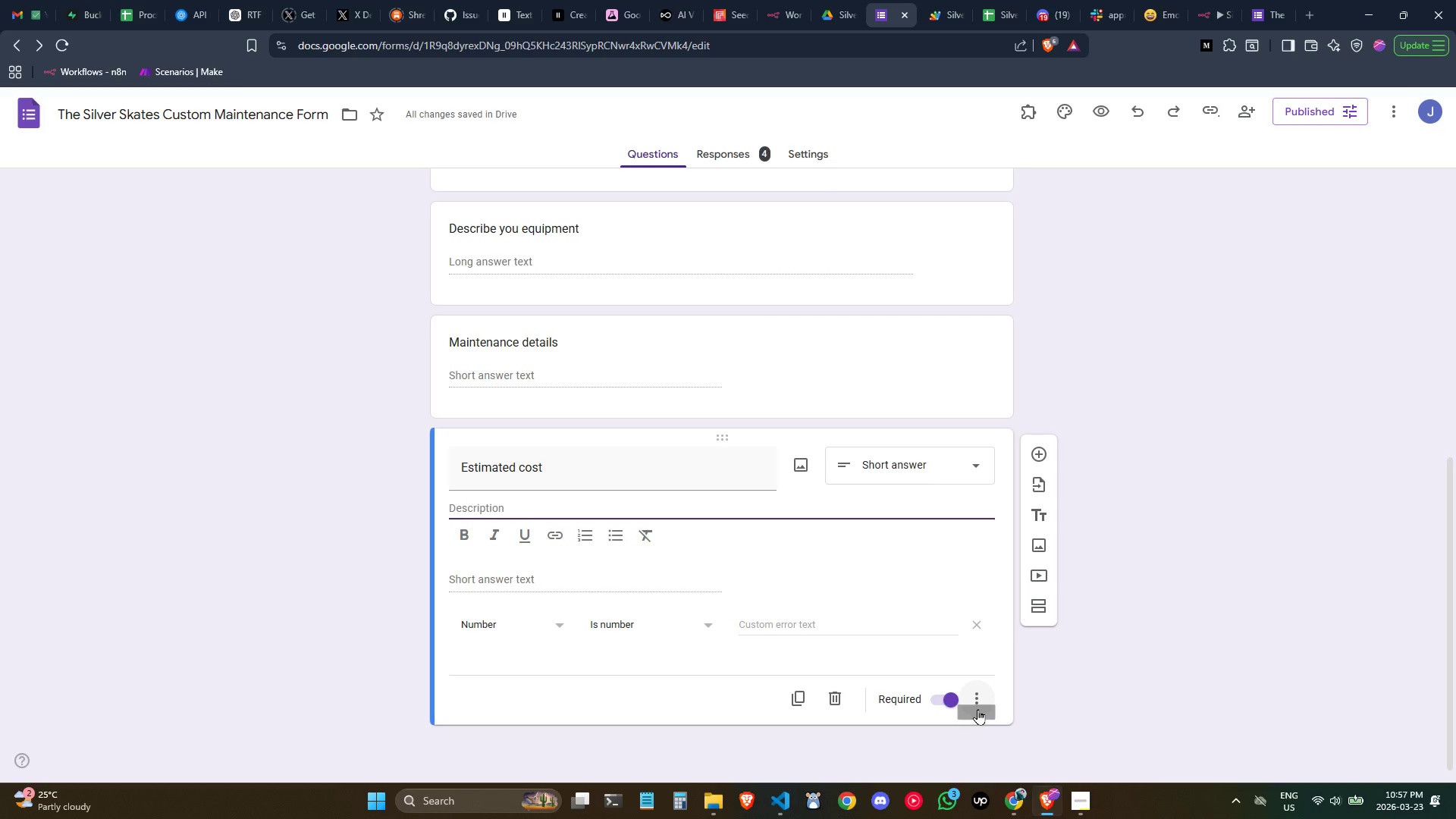 
left_click([977, 704])
 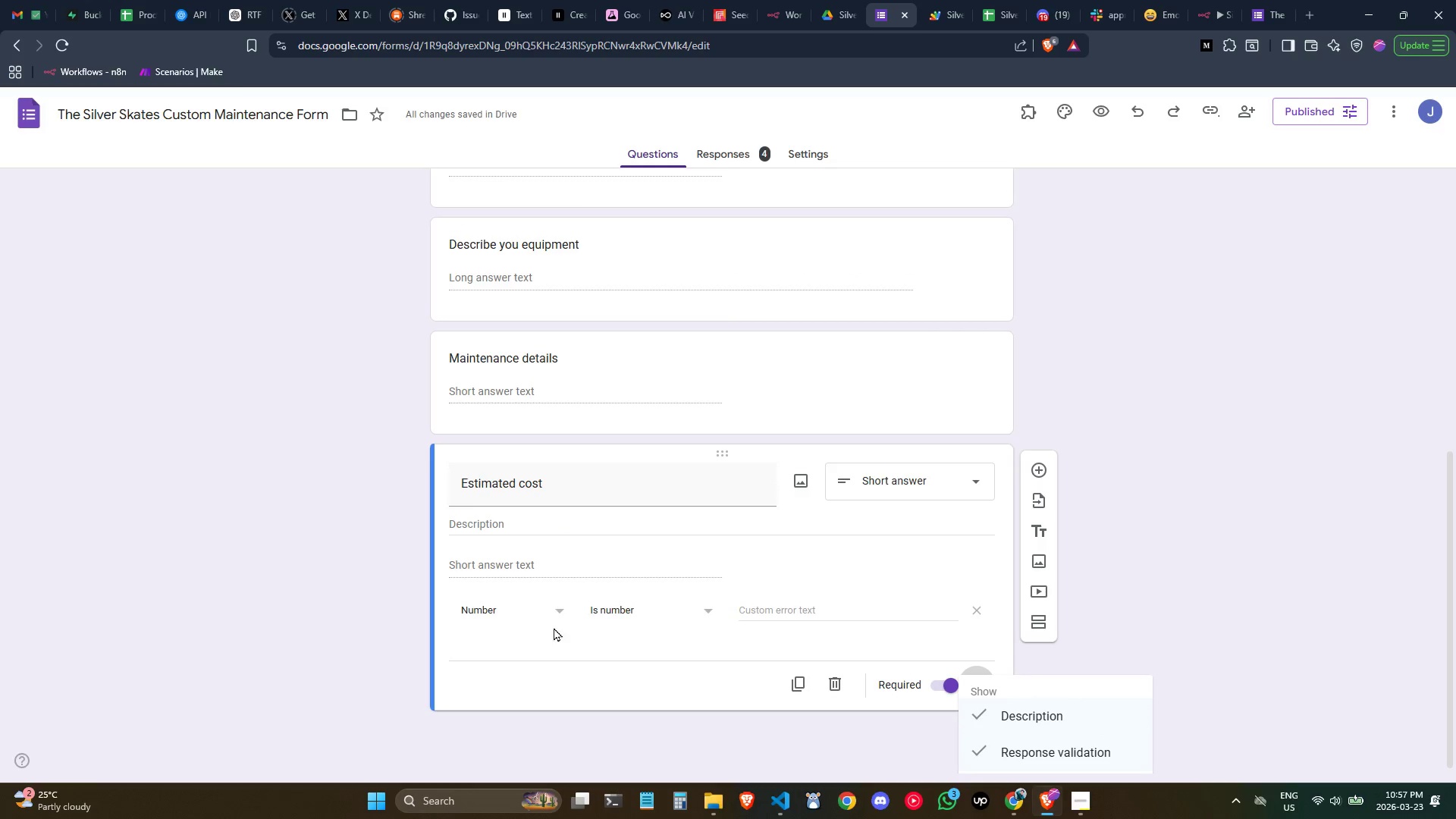 
left_click([567, 667])
 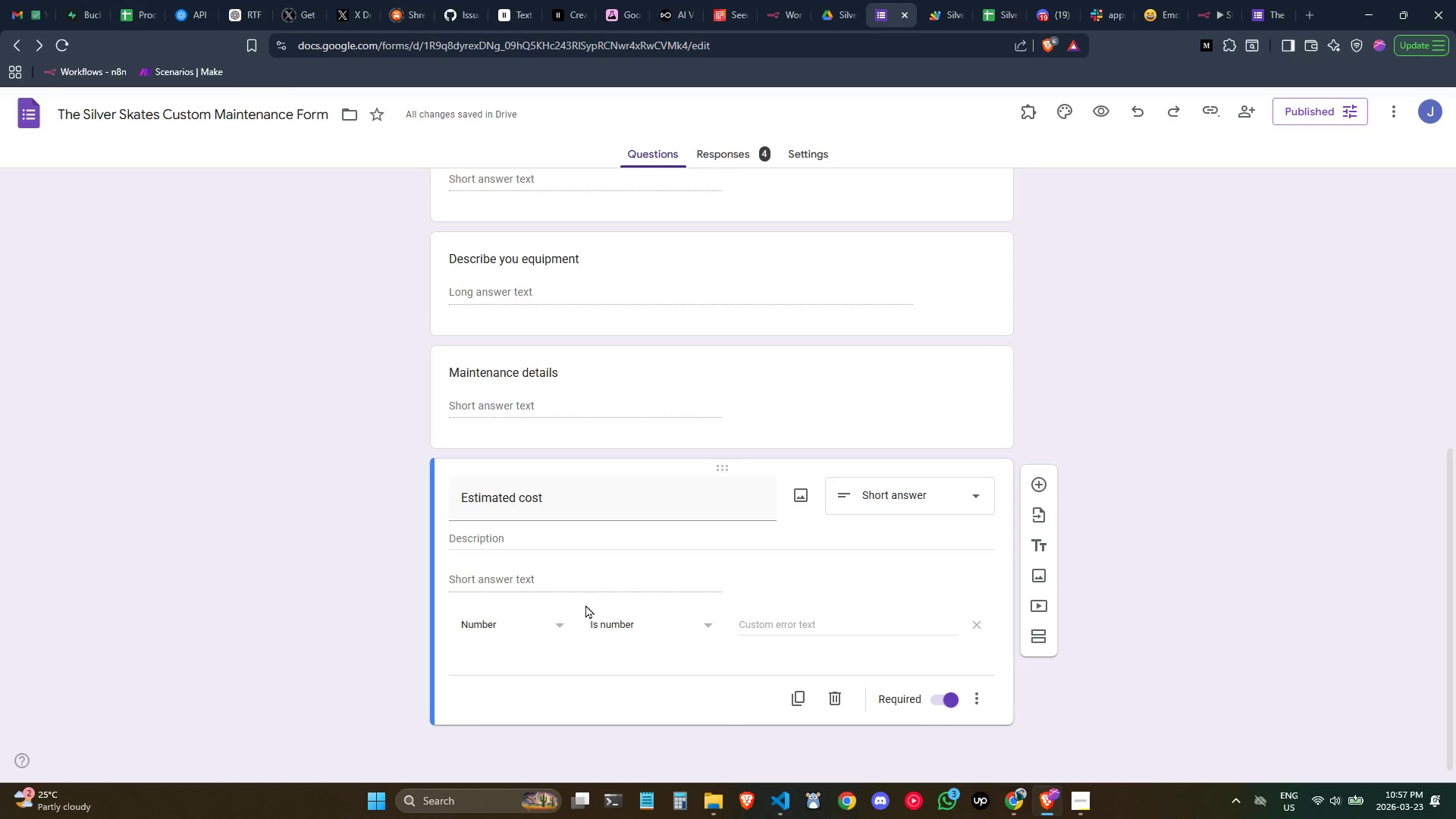 
left_click([889, 576])
 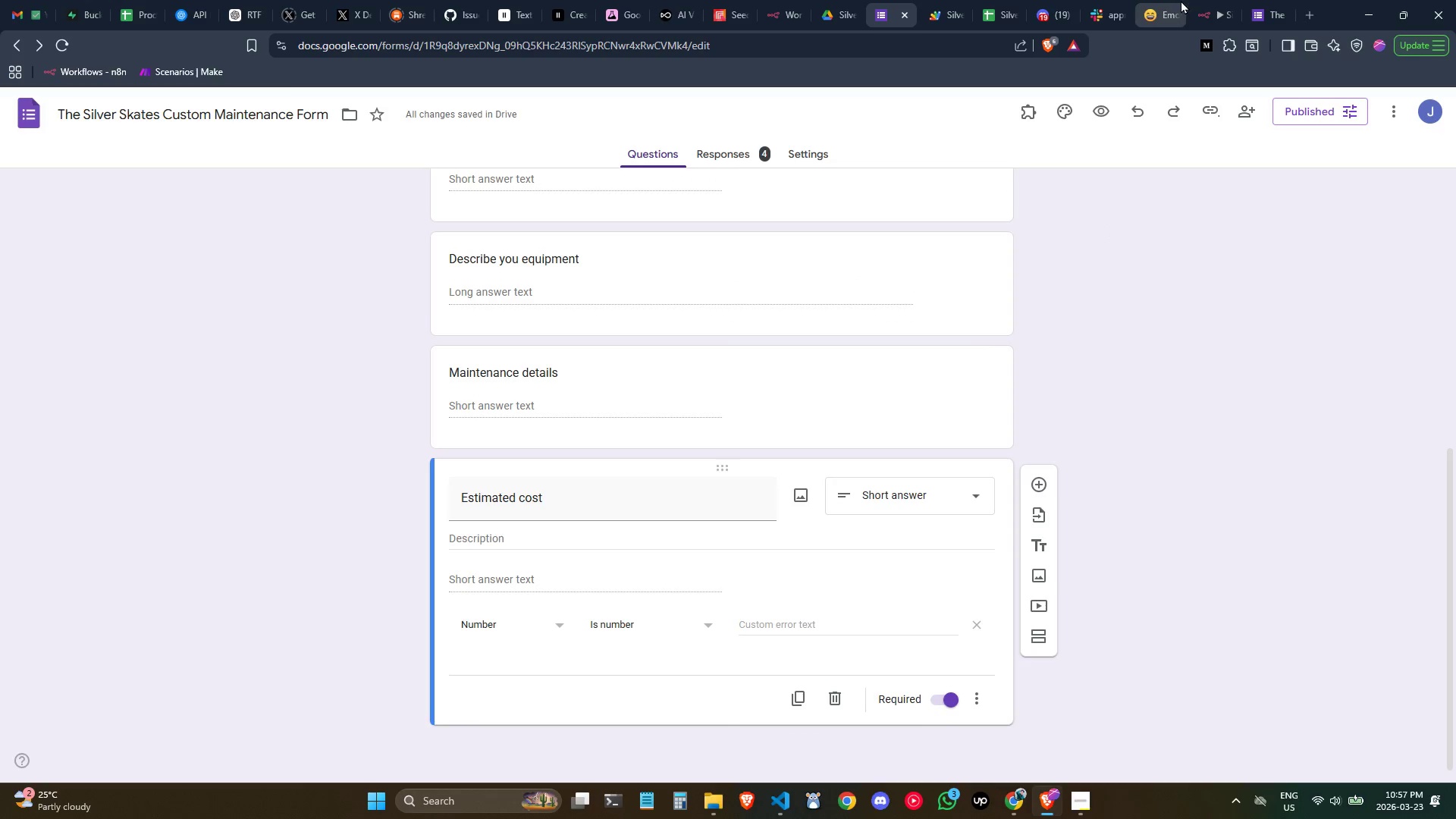 
left_click([1206, 7])
 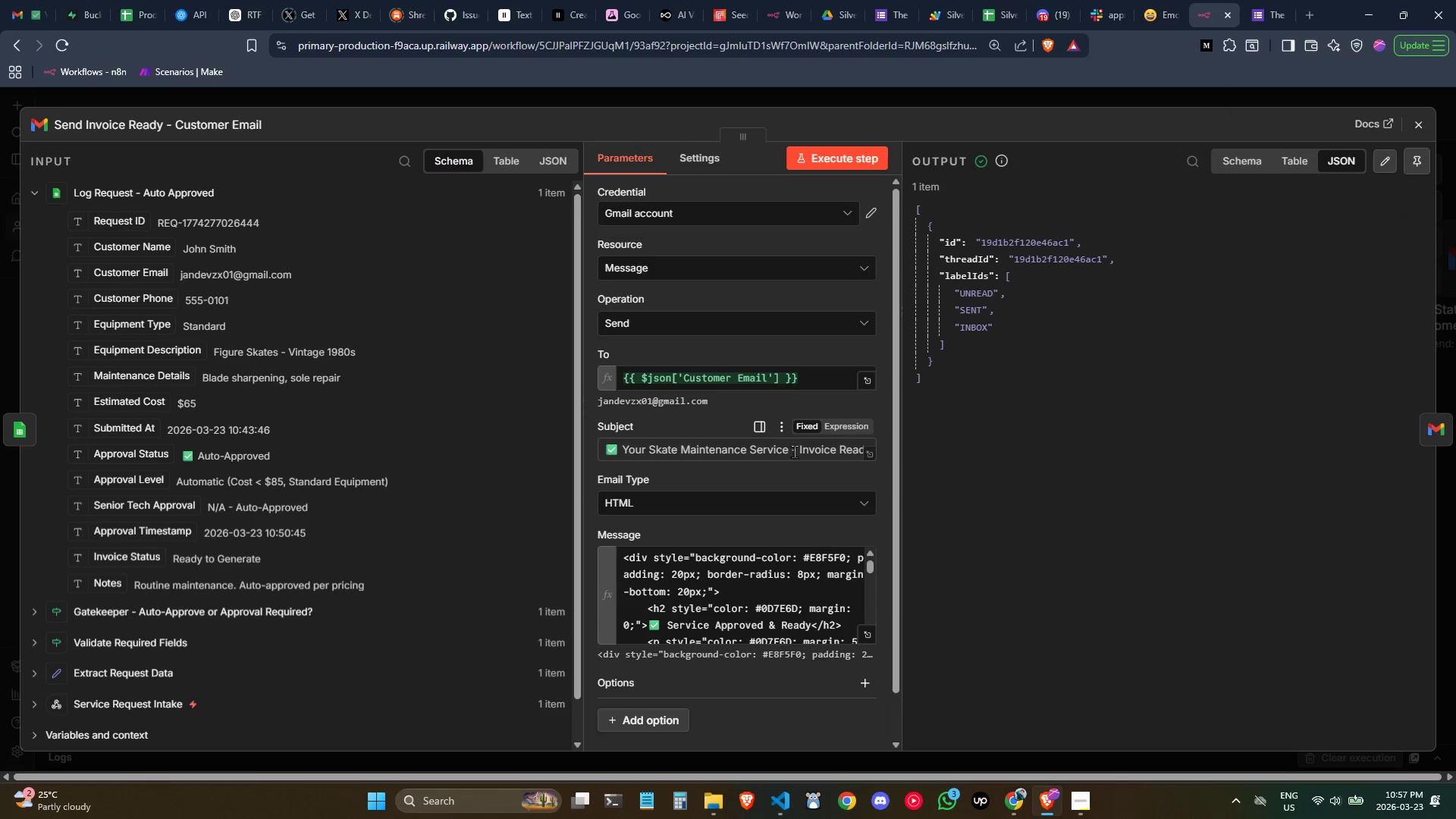 
scroll: coordinate [792, 490], scroll_direction: down, amount: 2.0
 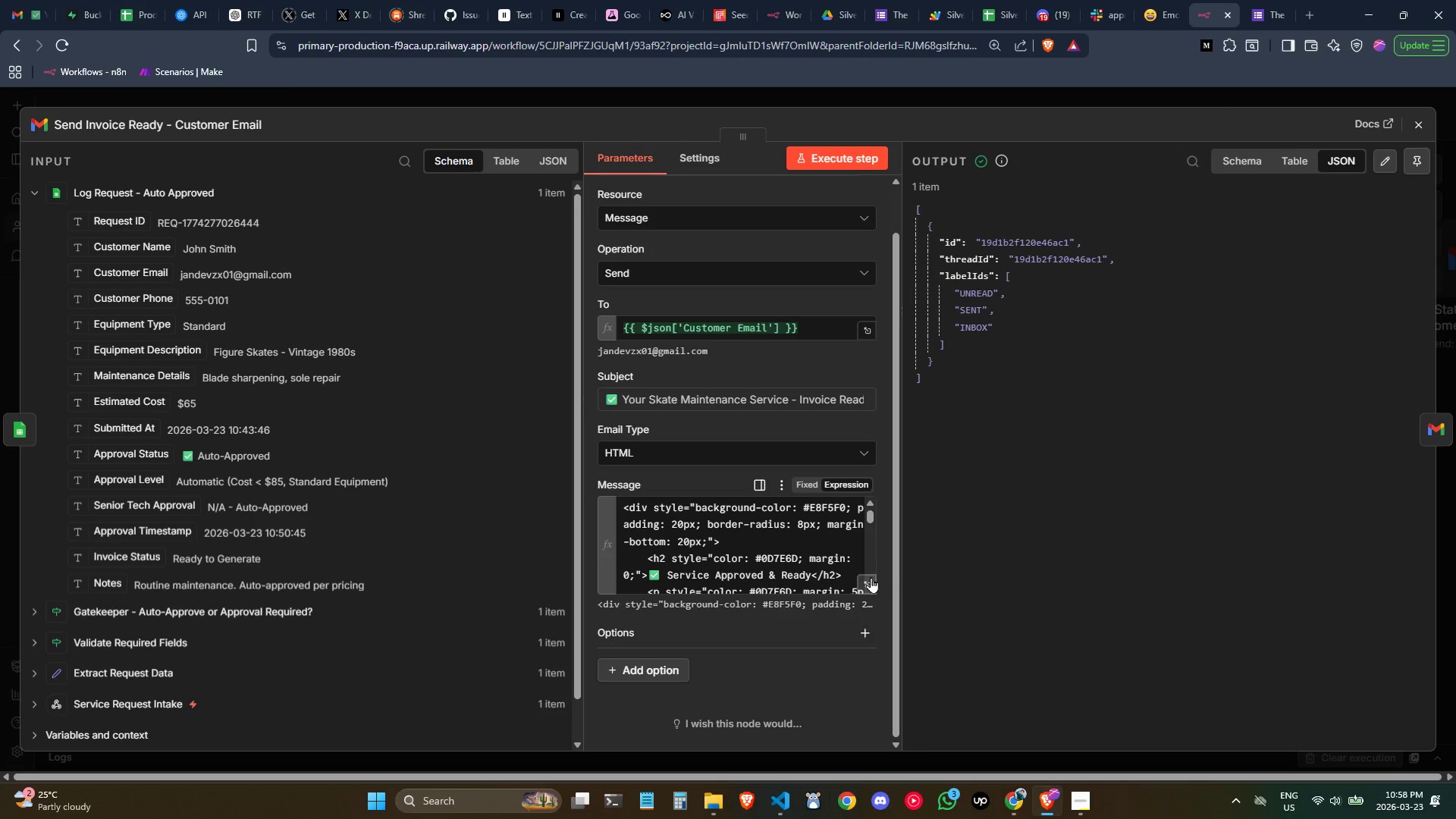 
left_click([871, 577])
 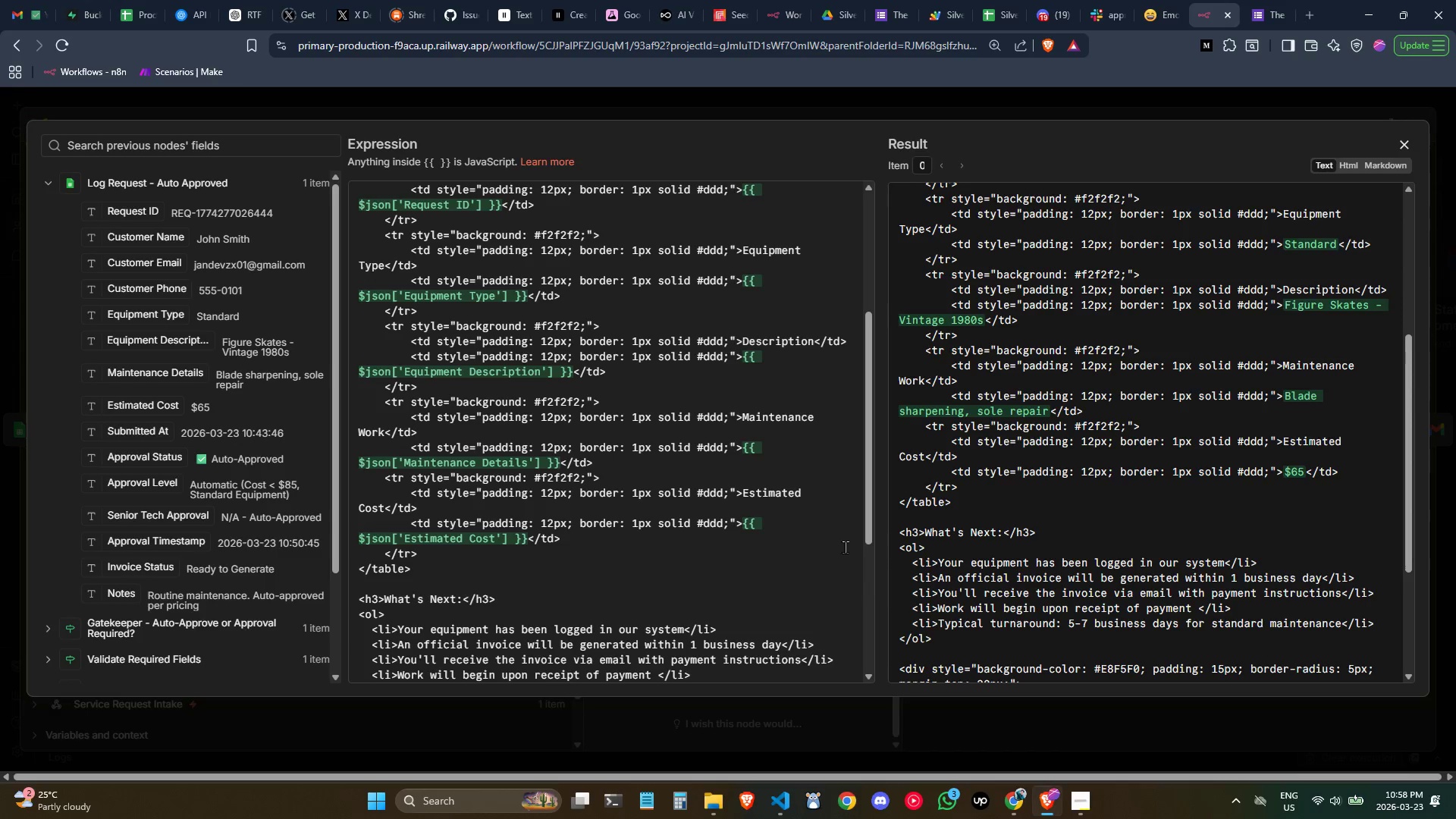 
left_click([798, 495])
 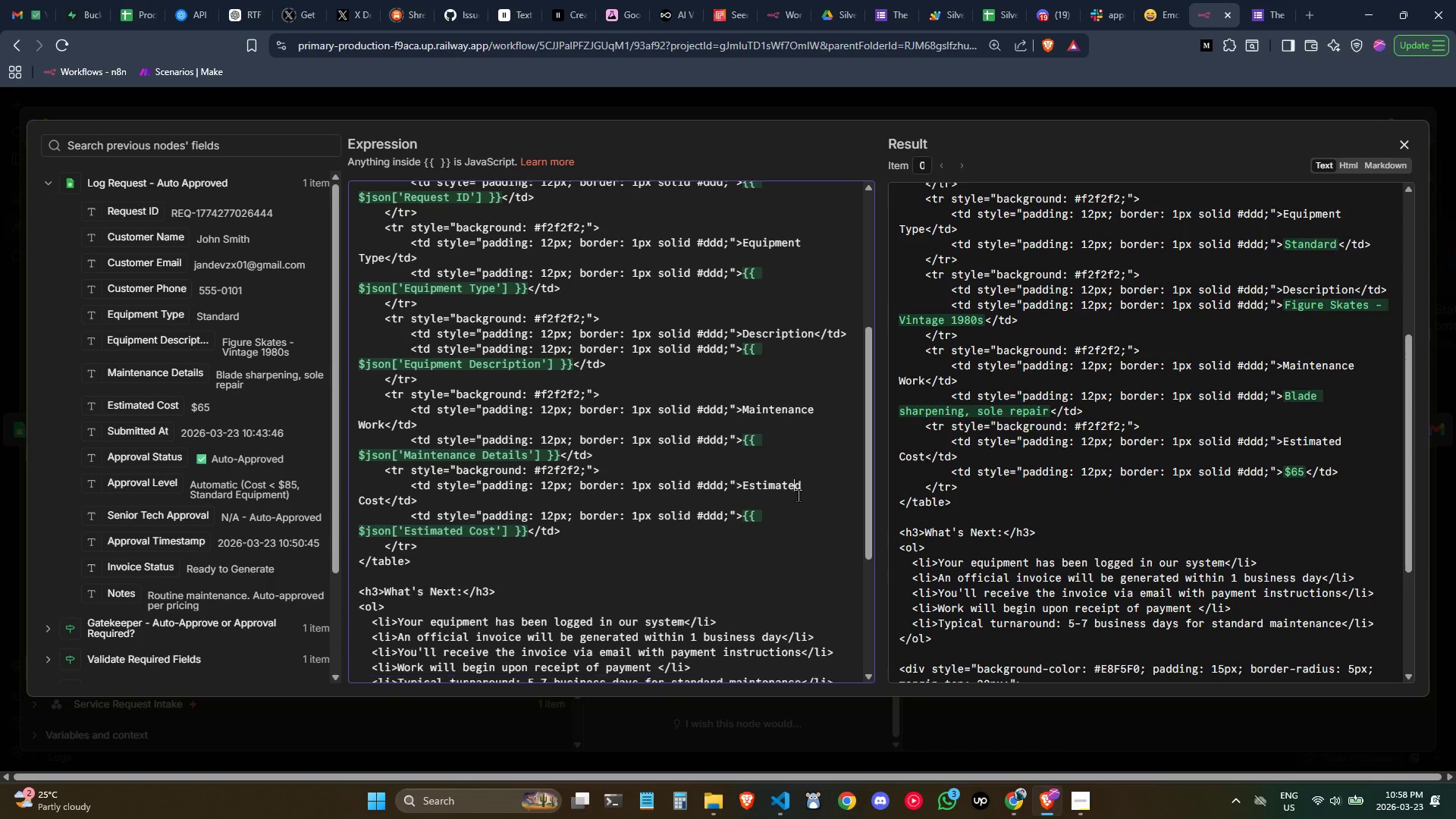 
scroll: coordinate [798, 495], scroll_direction: down, amount: 1.0
 